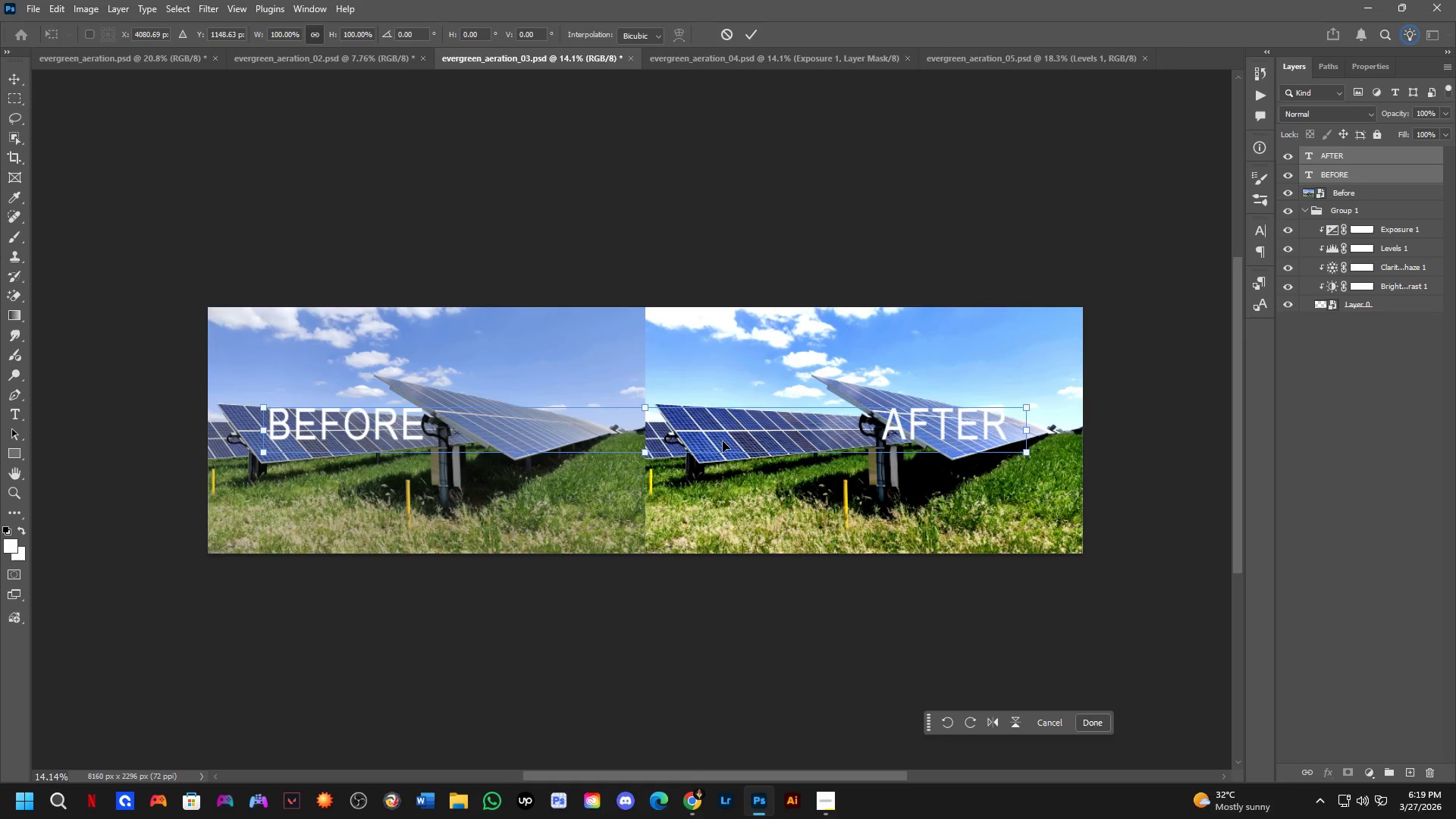 
scroll: coordinate [633, 507], scroll_direction: down, amount: 2.0
 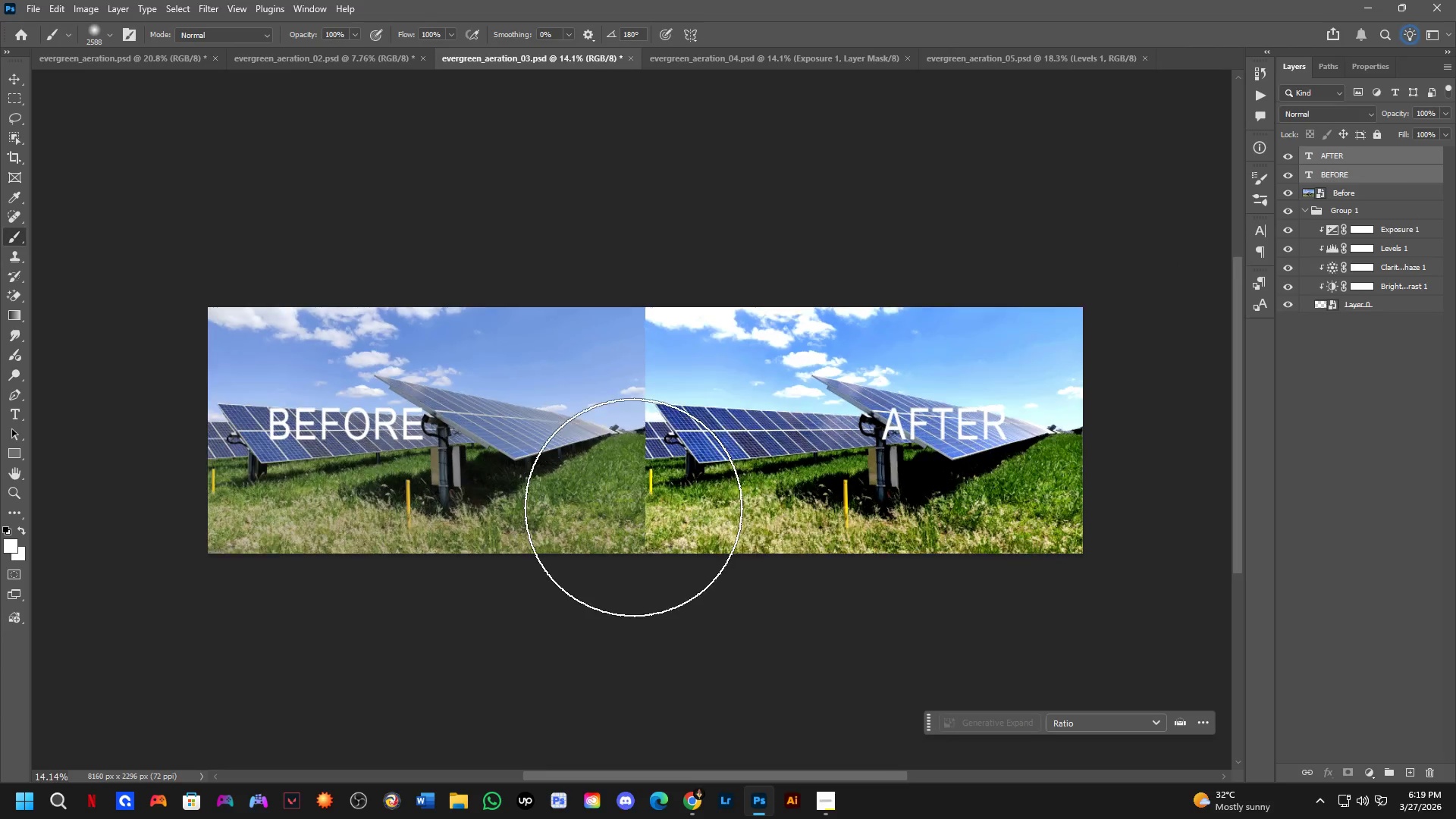 
scroll: coordinate [676, 381], scroll_direction: up, amount: 3.0
 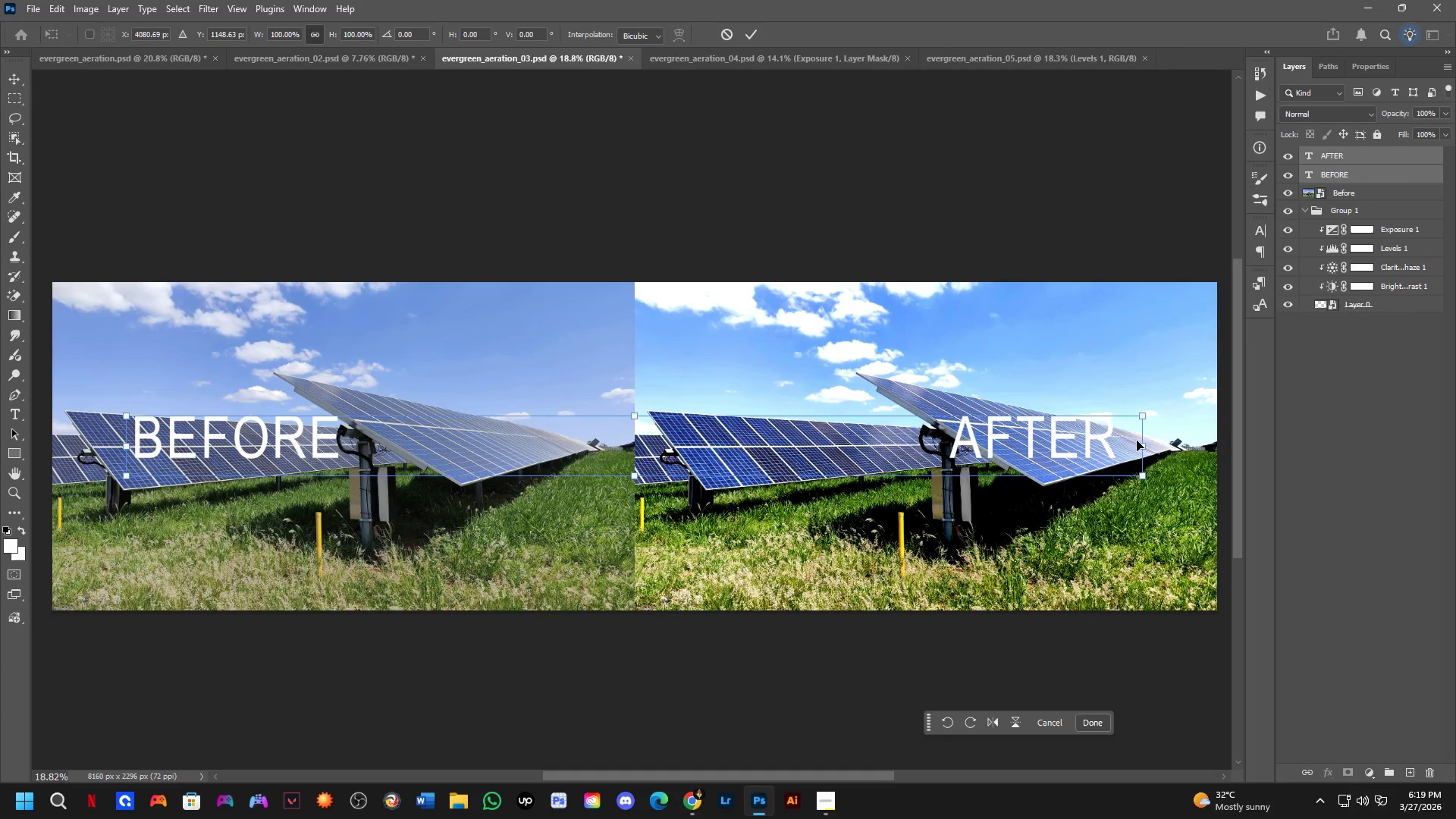 
left_click_drag(start_coordinate=[1141, 442], to_coordinate=[750, 463])
 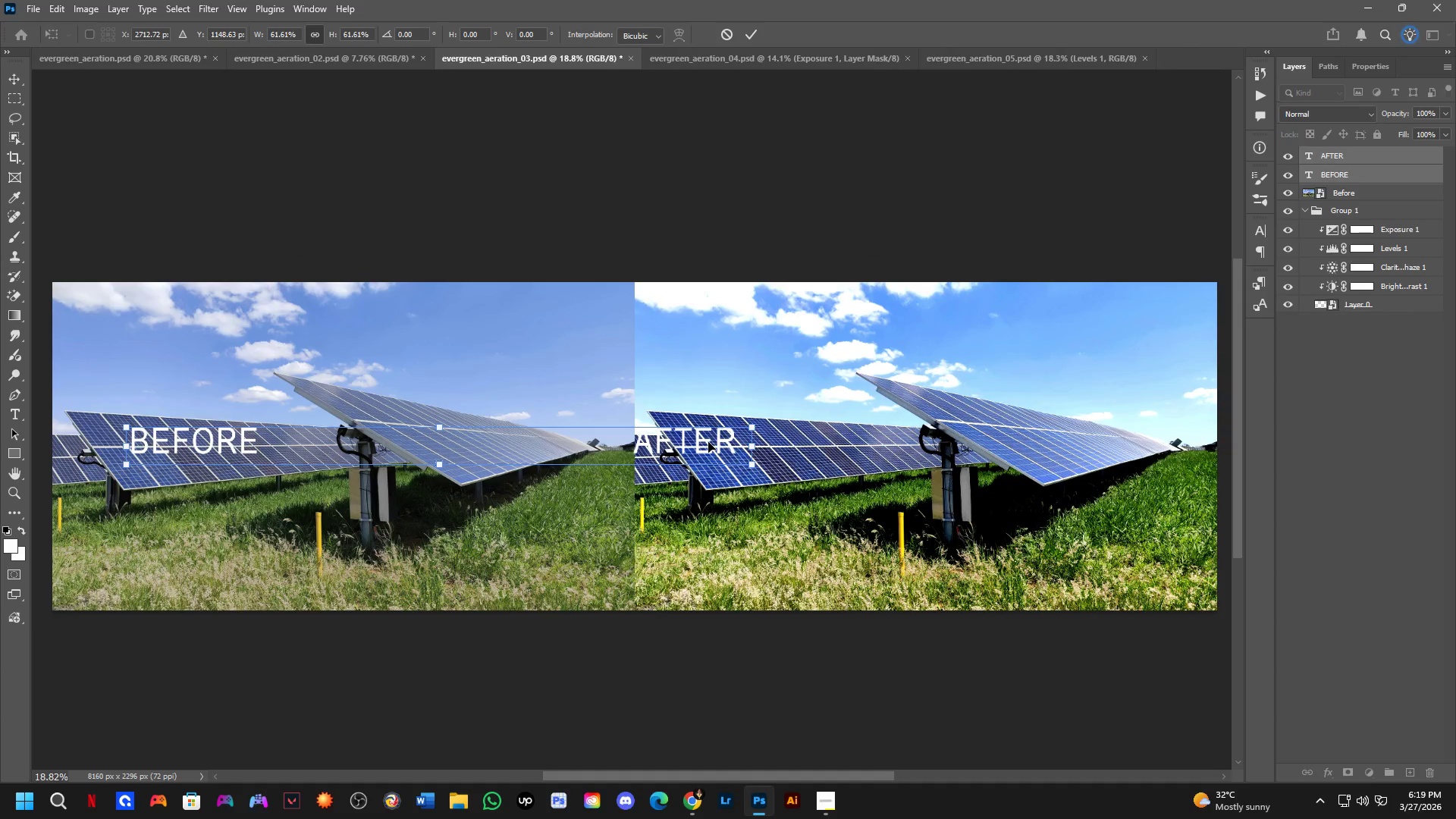 
left_click_drag(start_coordinate=[708, 442], to_coordinate=[715, 588])
 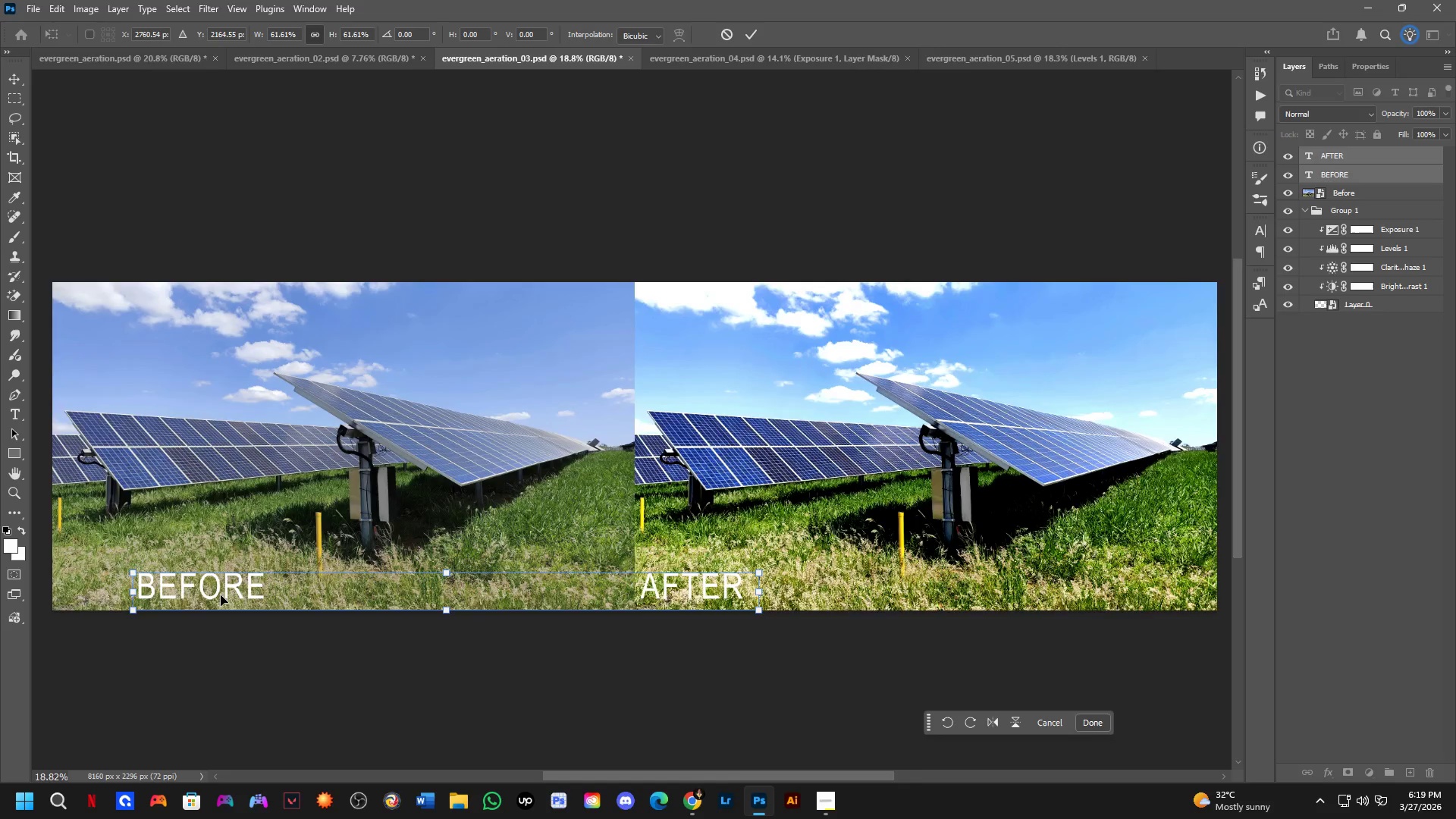 
scroll: coordinate [221, 589], scroll_direction: down, amount: 2.0
 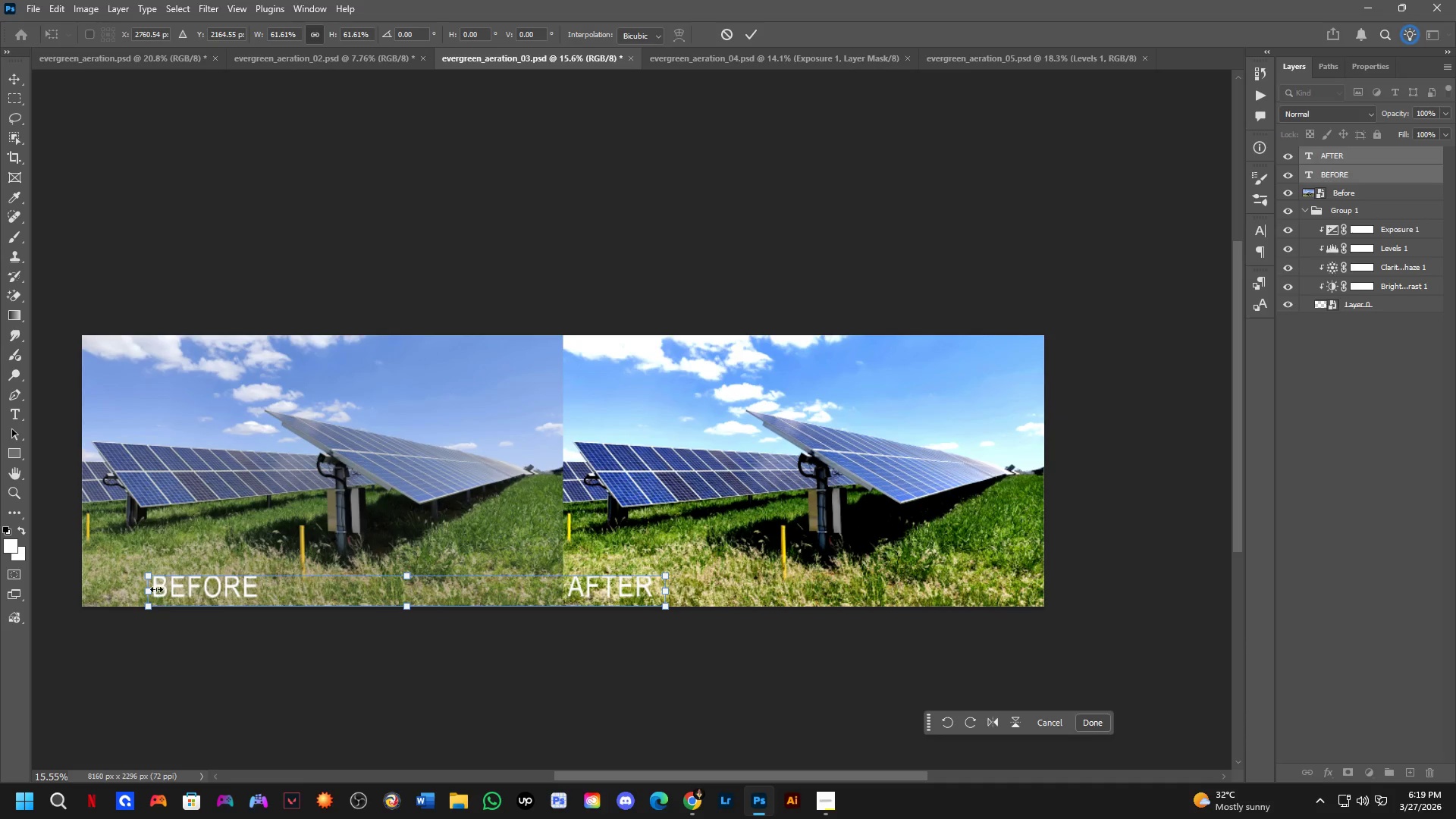 
left_click_drag(start_coordinate=[146, 590], to_coordinate=[95, 592])
 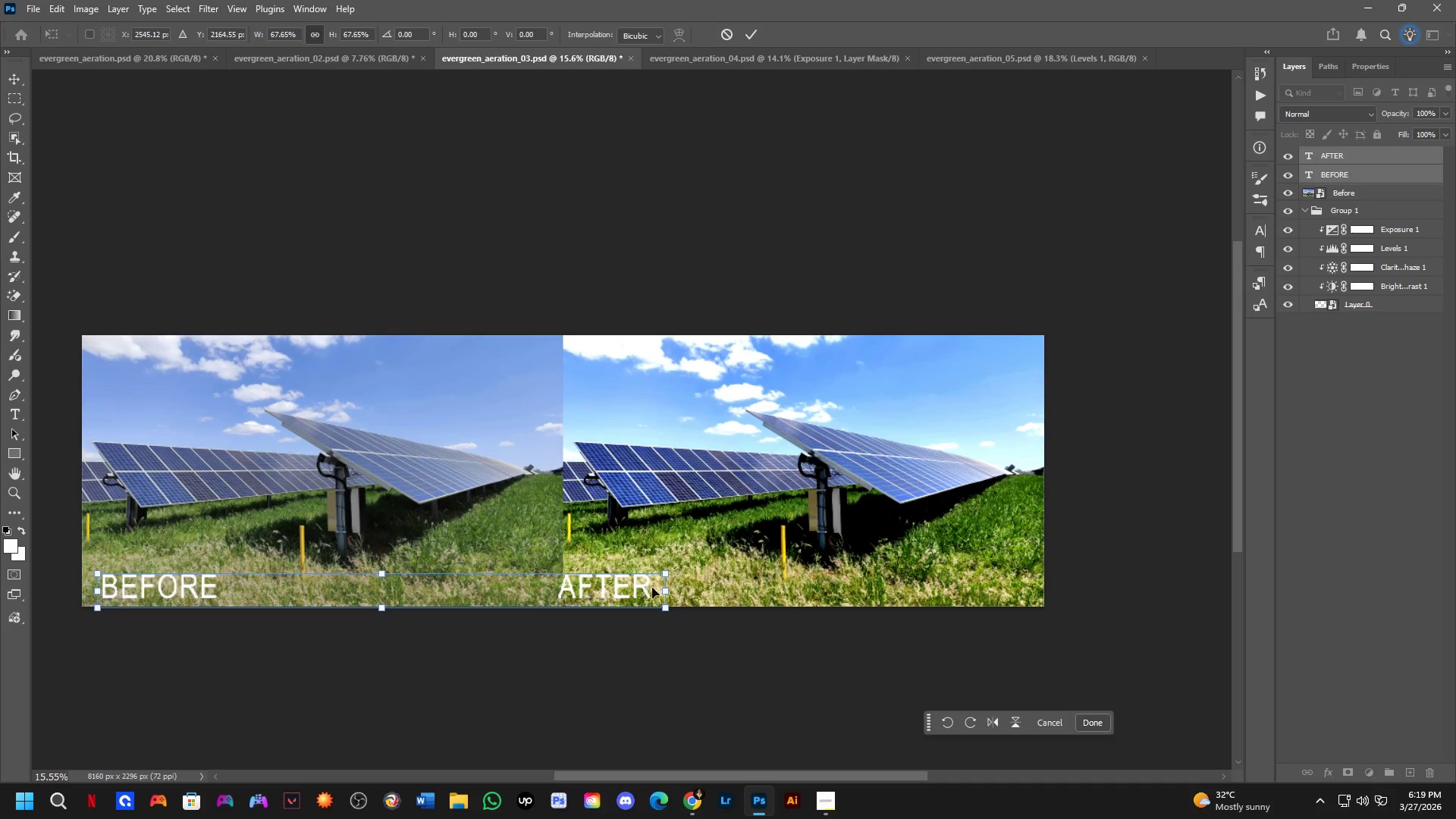 
left_click_drag(start_coordinate=[664, 588], to_coordinate=[692, 592])
 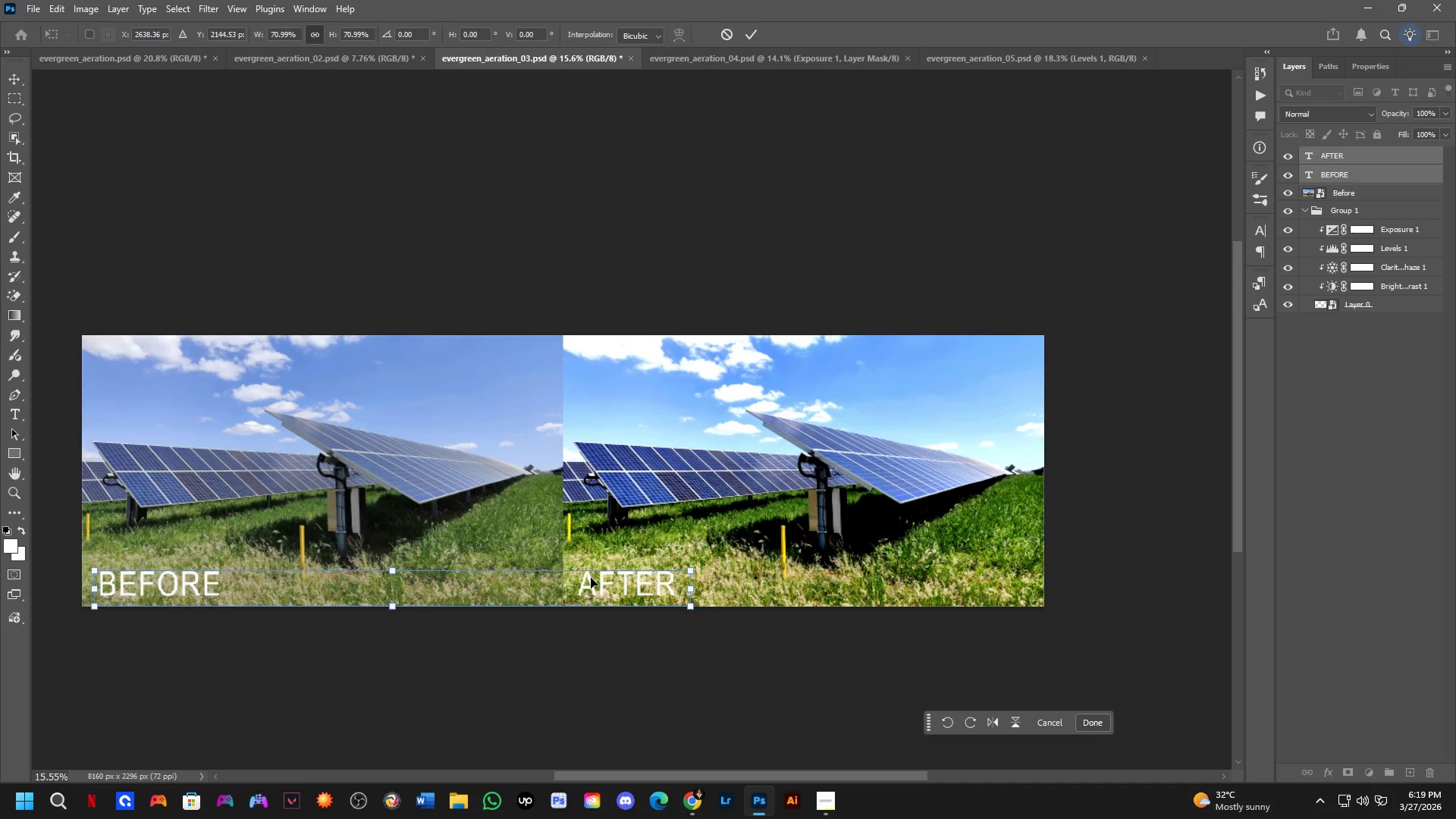 
key(NumpadEnter)
 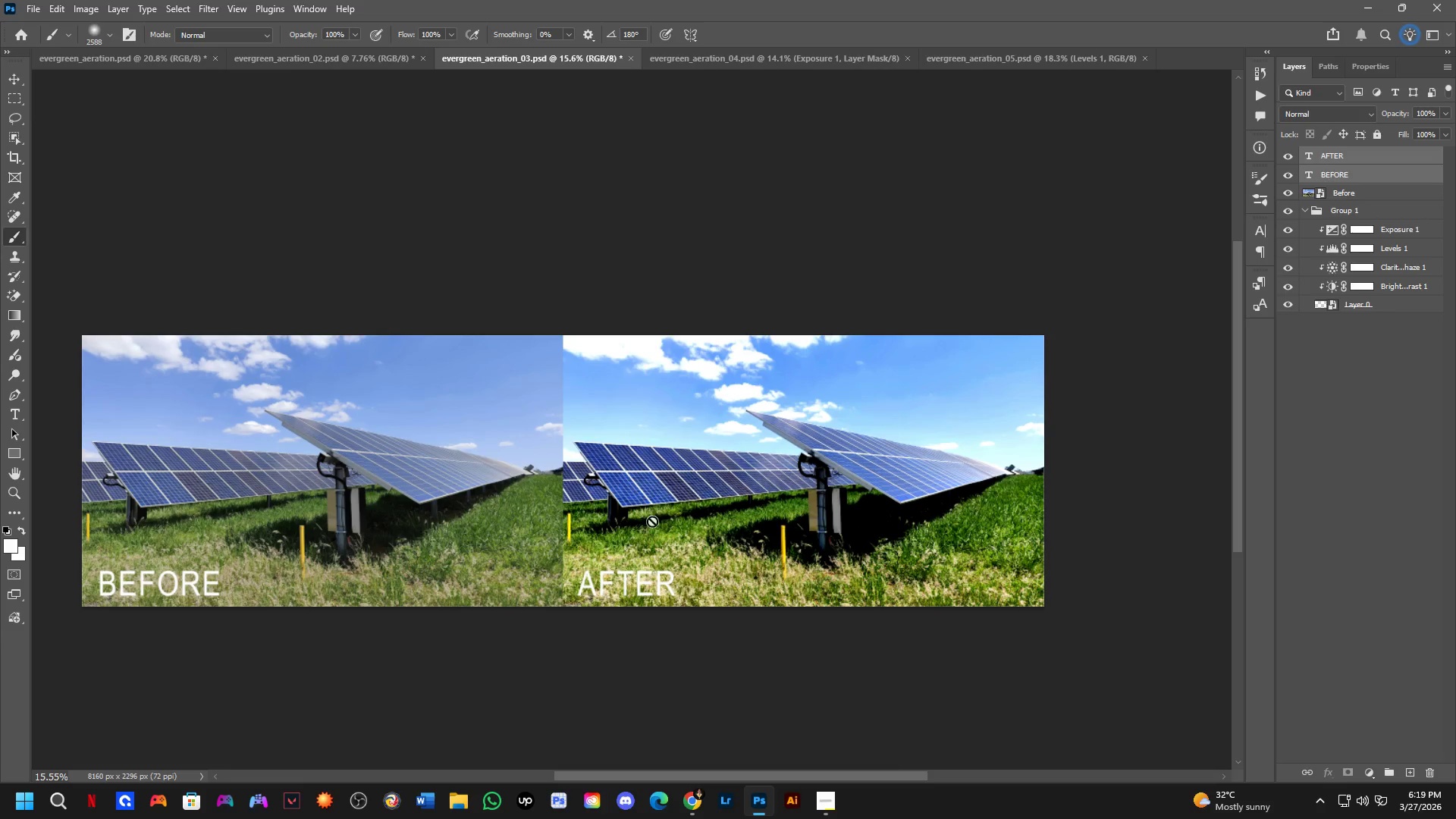 
hold_key(key=Space, duration=0.47)
 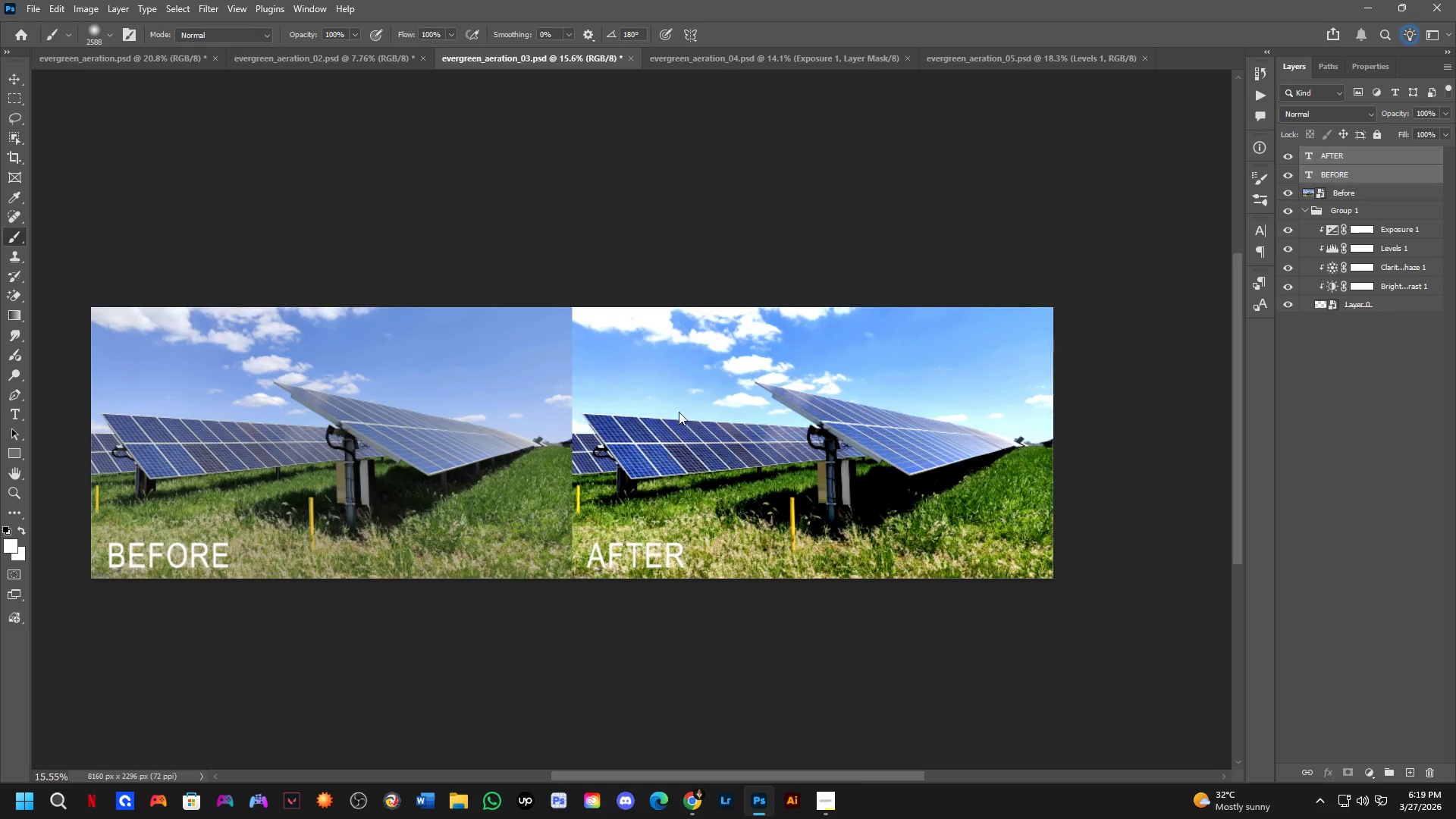 
left_click_drag(start_coordinate=[669, 440], to_coordinate=[678, 412])
 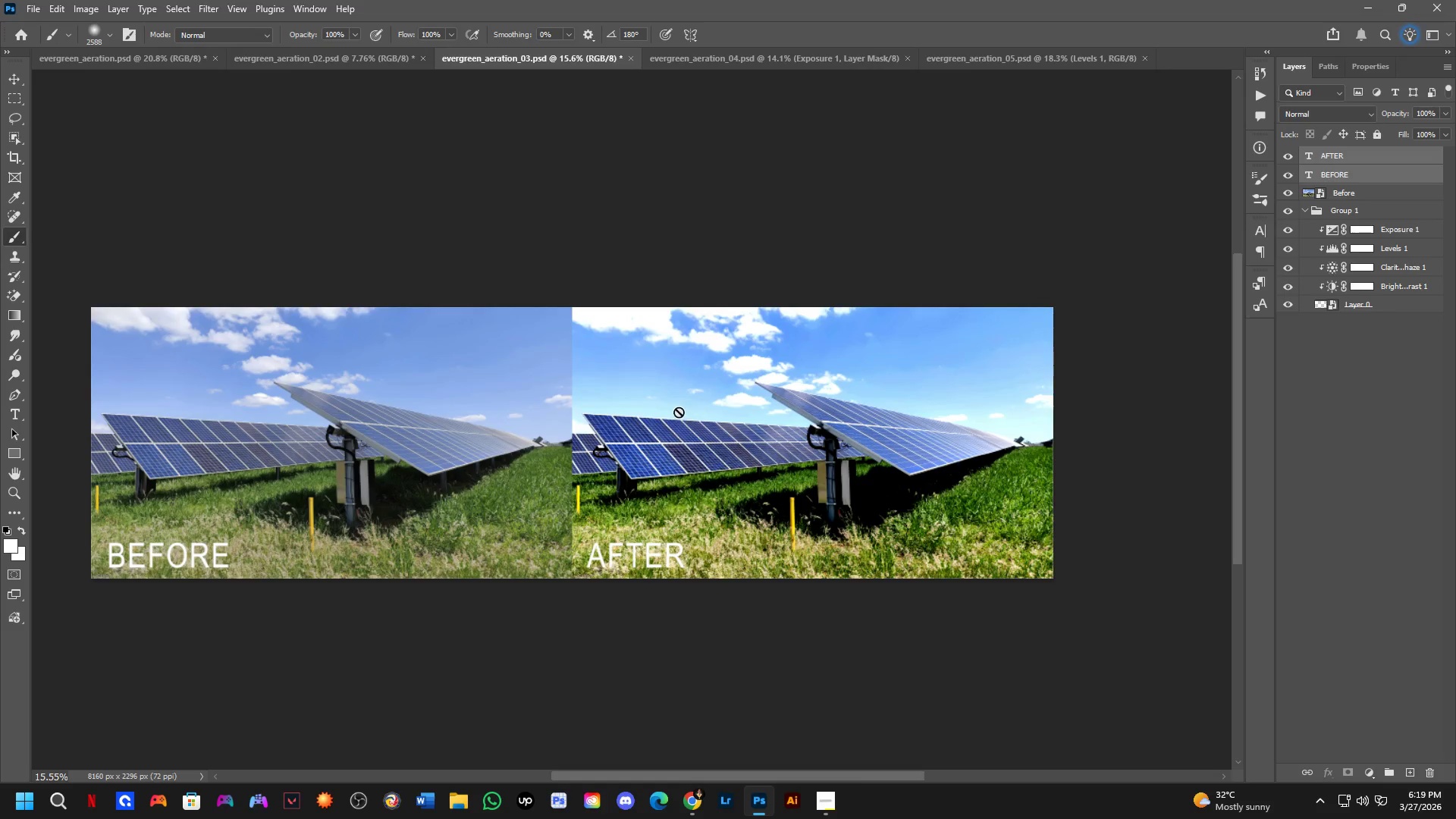 
key(Control+ControlLeft)
 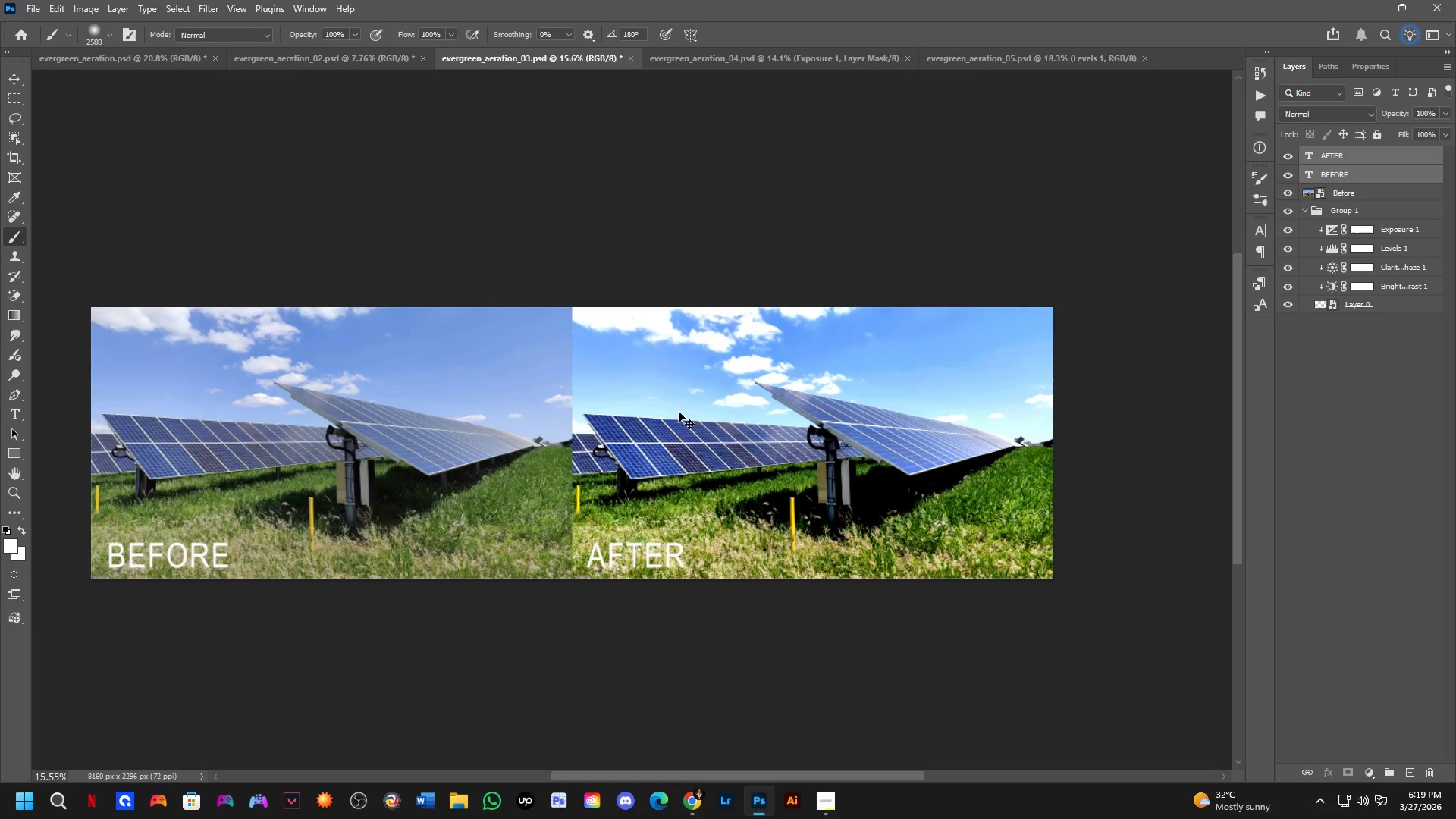 
key(Control+Shift+ShiftLeft)
 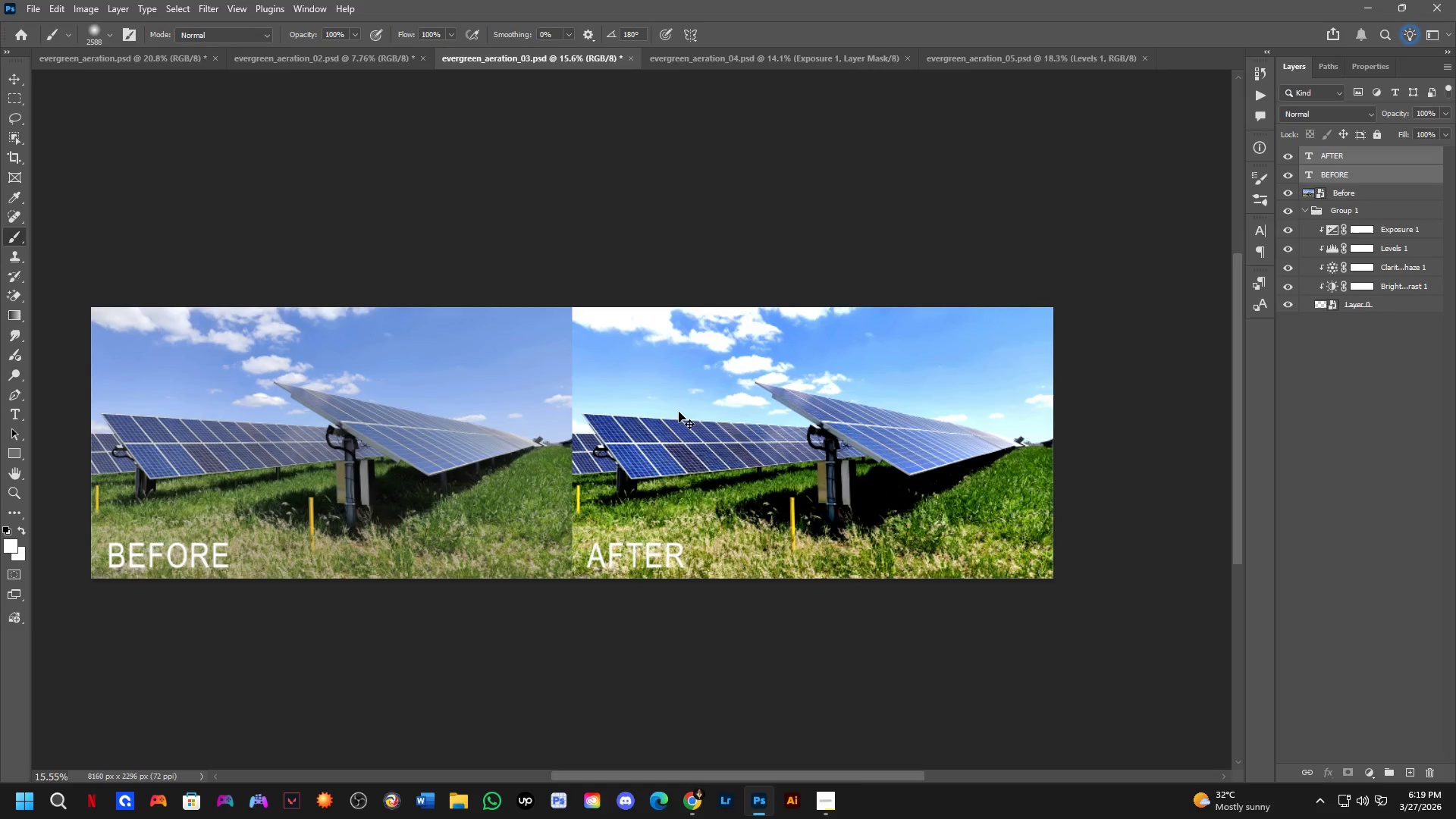 
key(Control+Shift+S)
 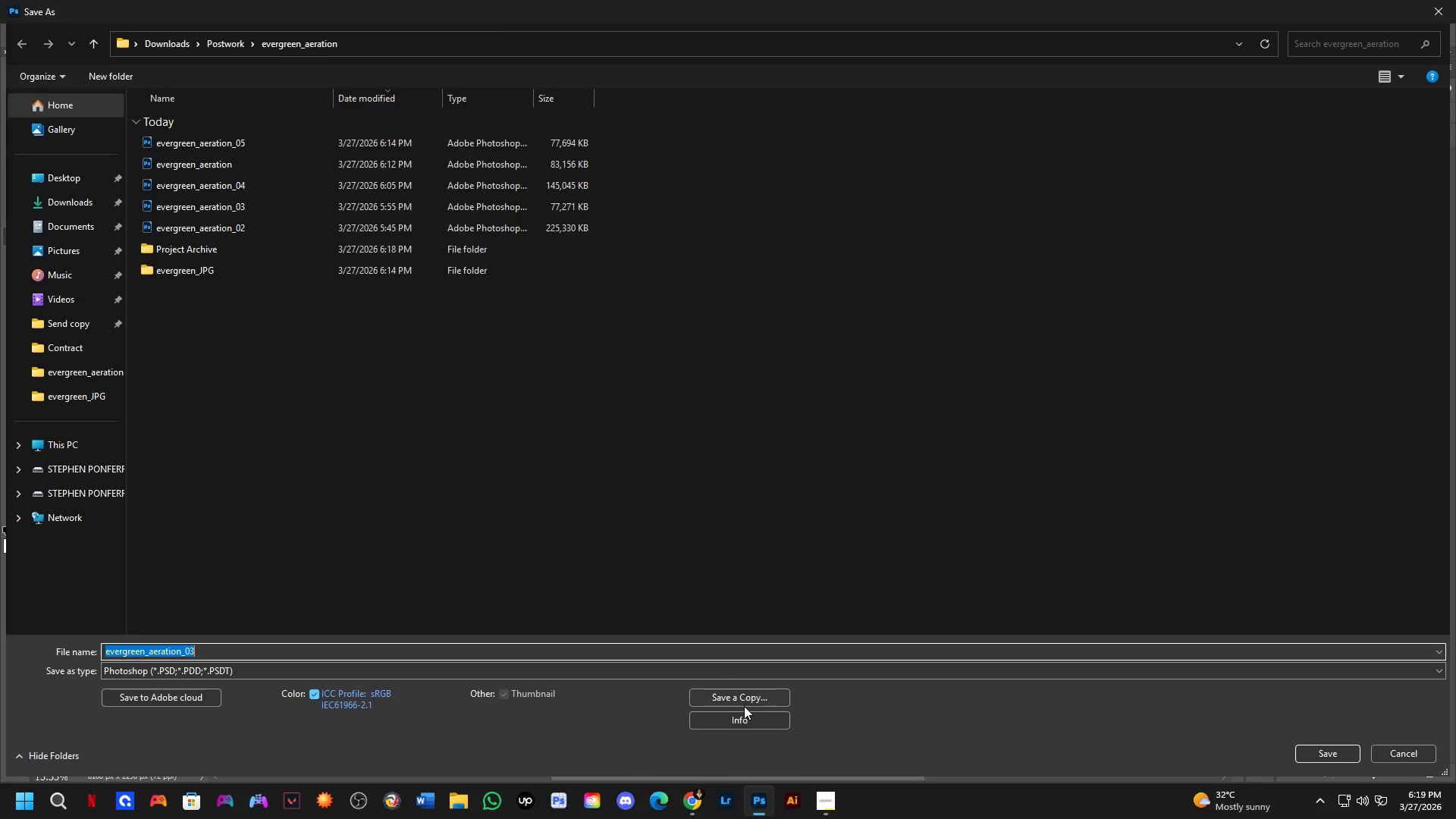 
left_click([726, 702])
 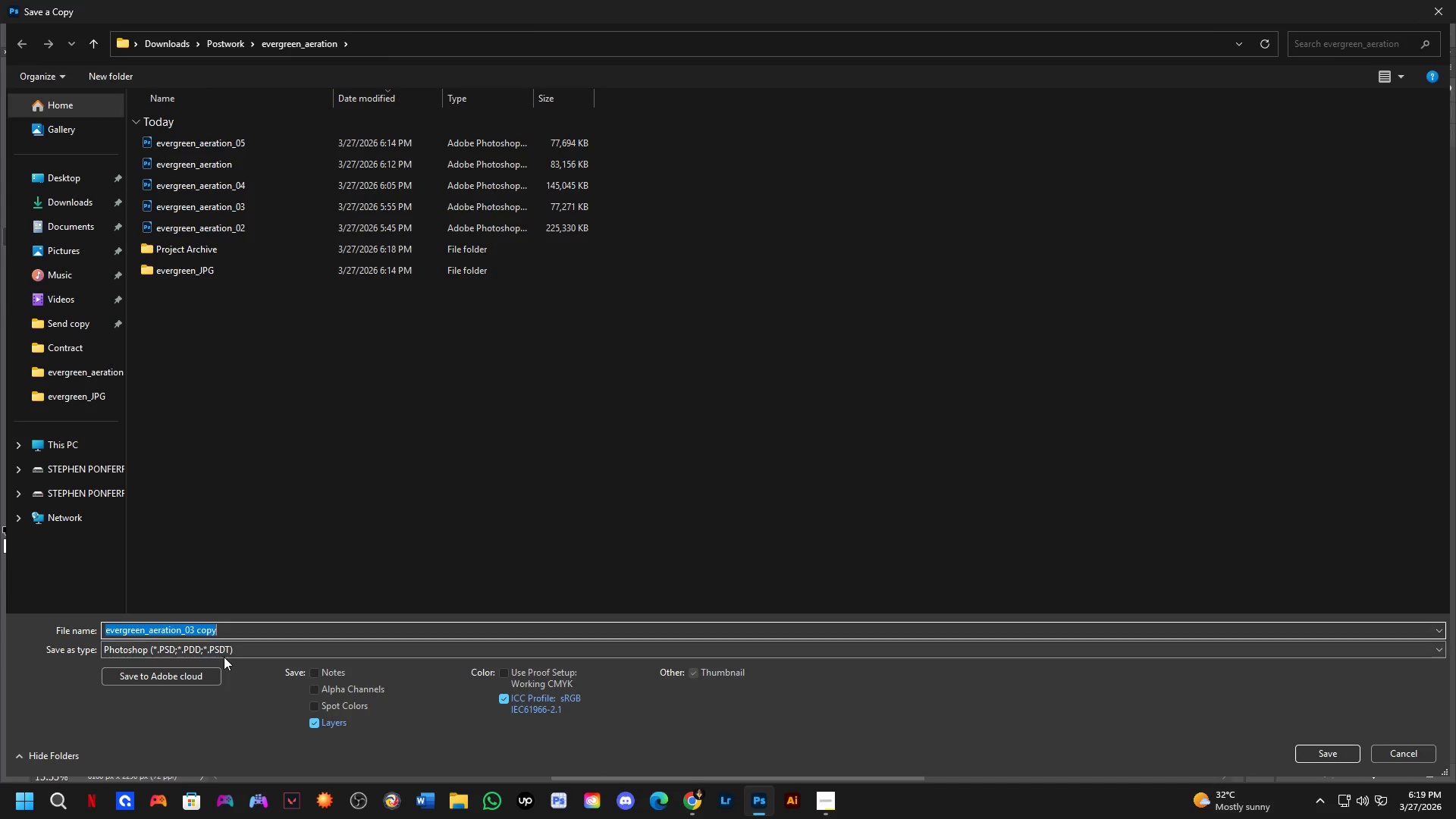 
left_click([225, 650])
 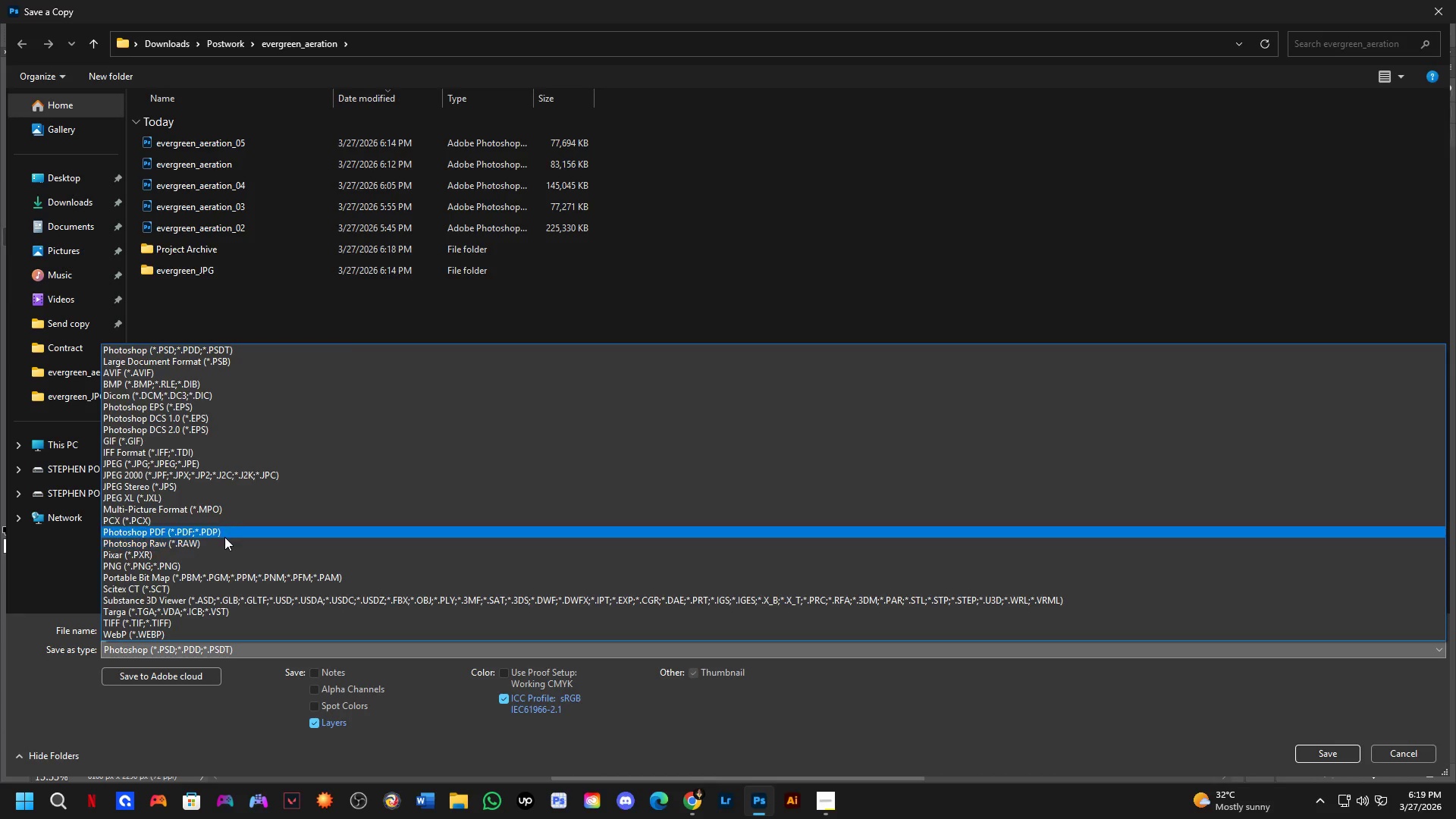 
left_click_drag(start_coordinate=[225, 529], to_coordinate=[259, 469])
 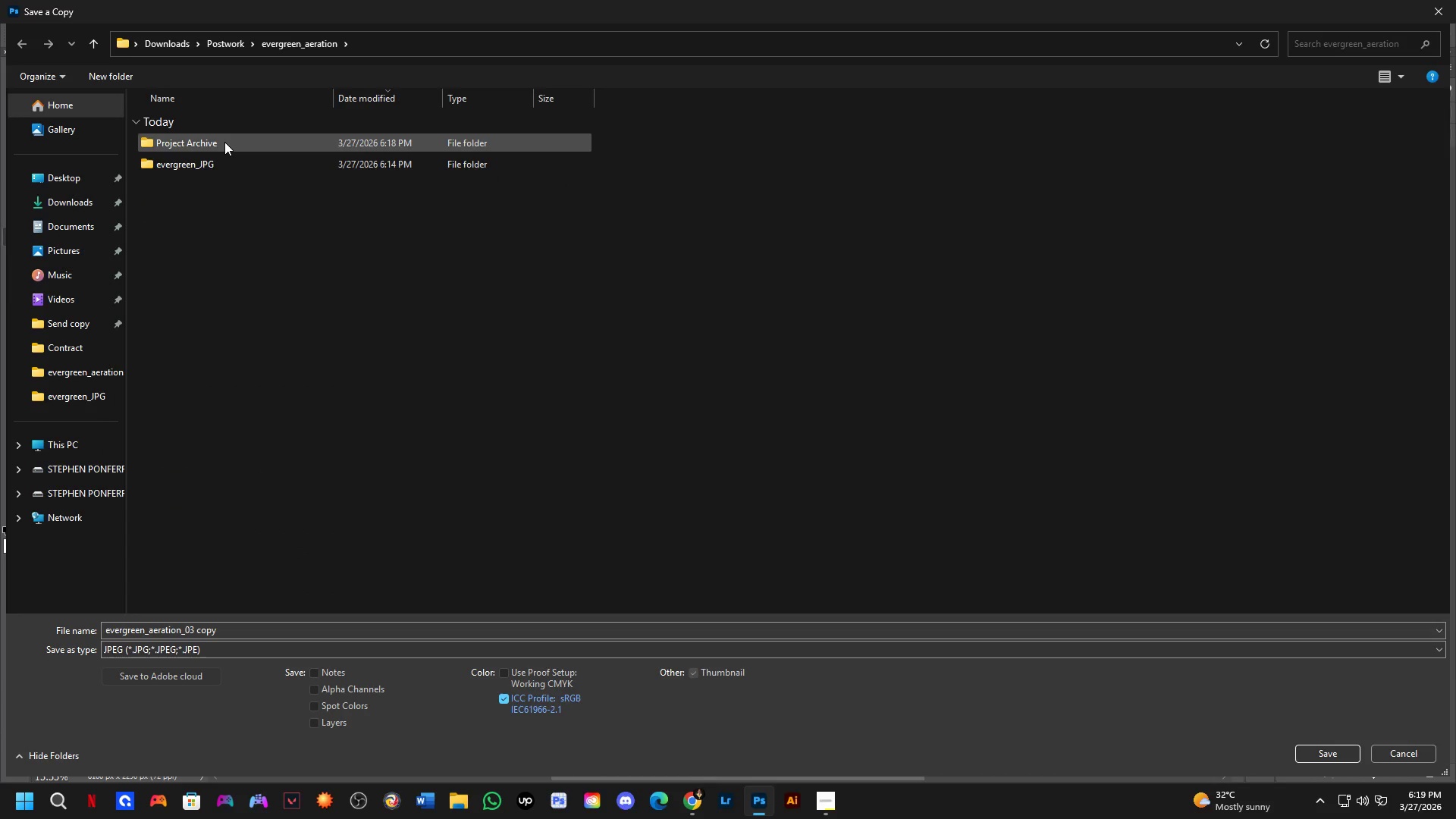 
double_click([224, 142])
 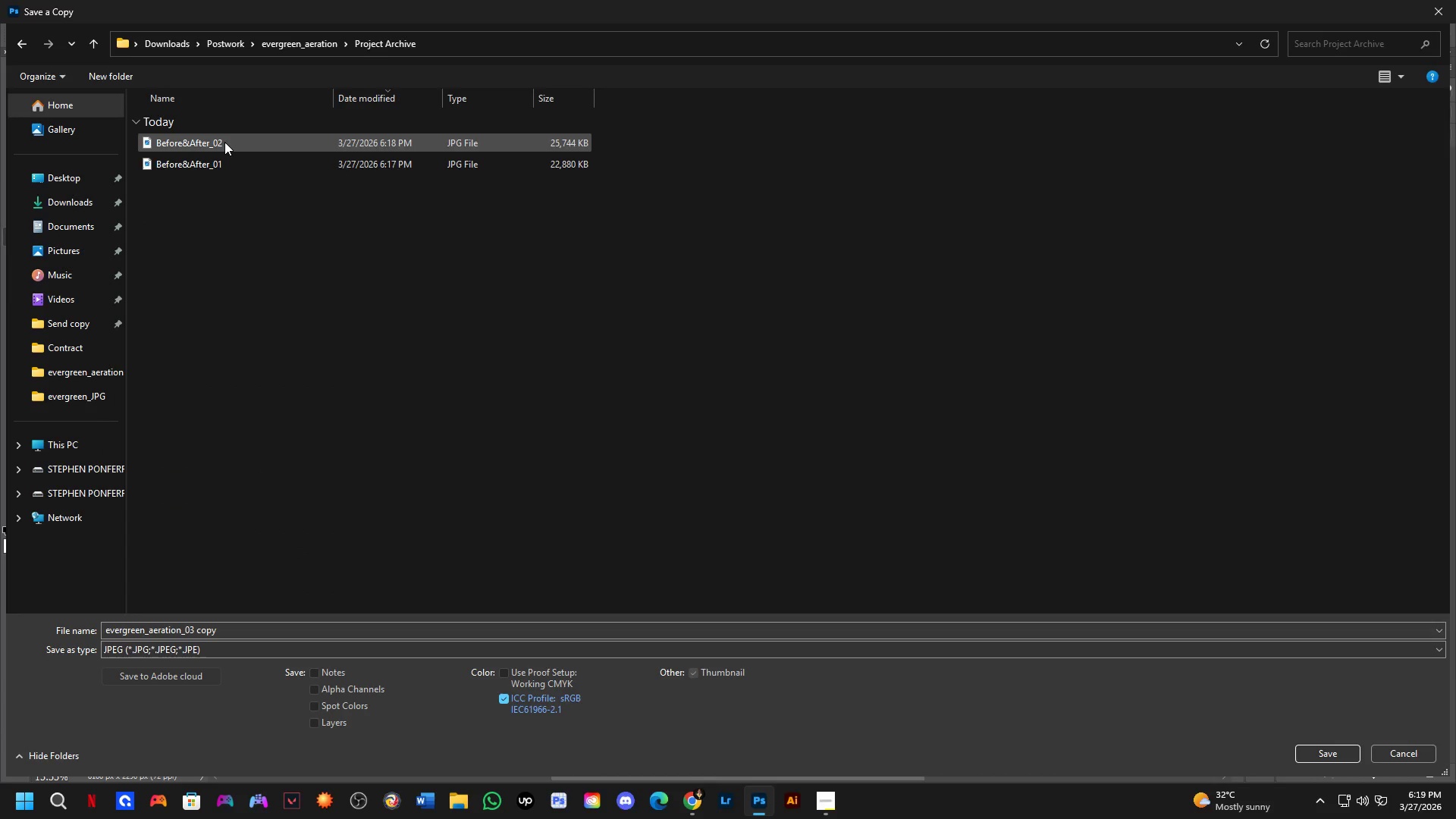 
left_click([224, 142])
 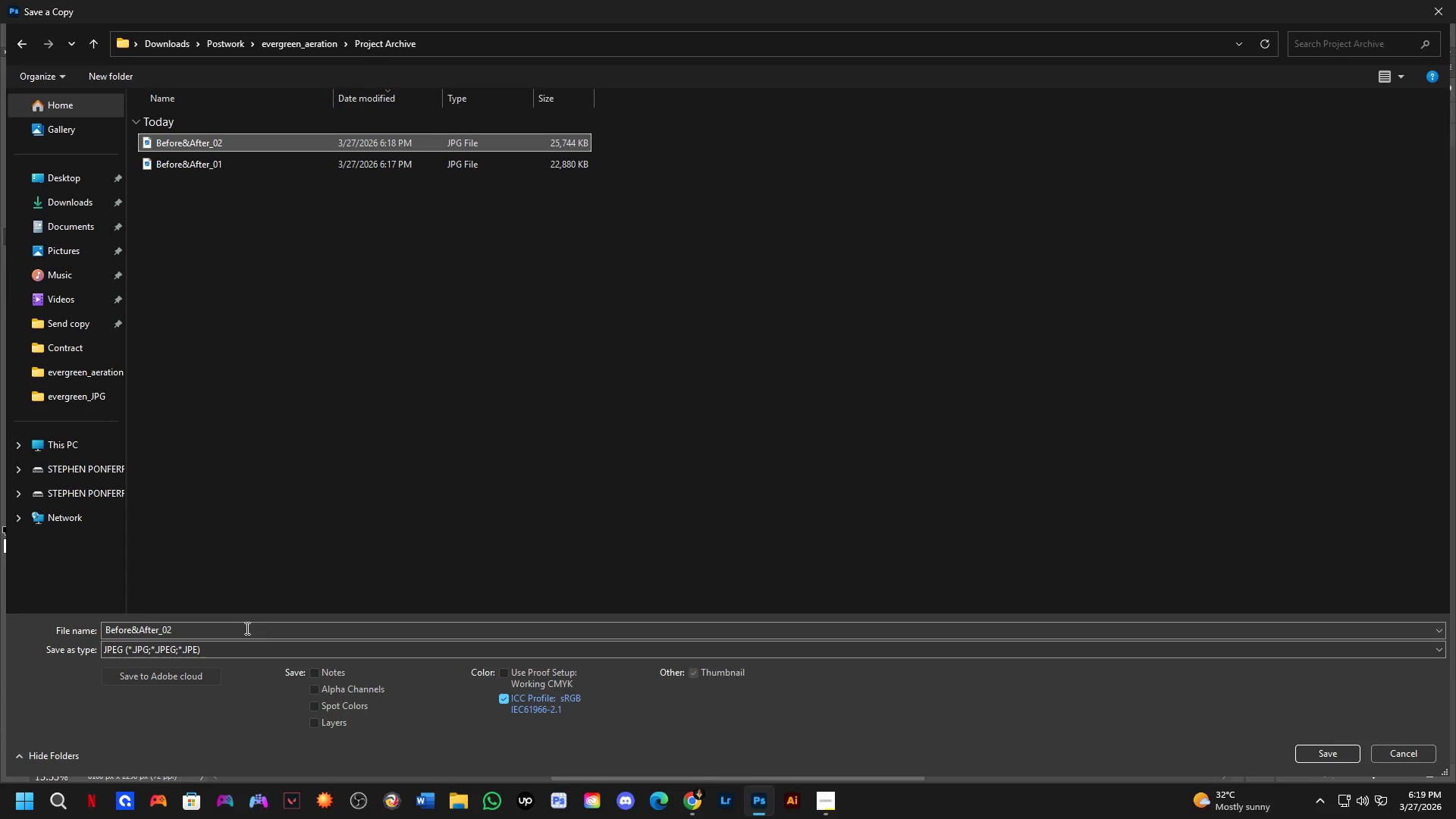 
double_click([246, 628])
 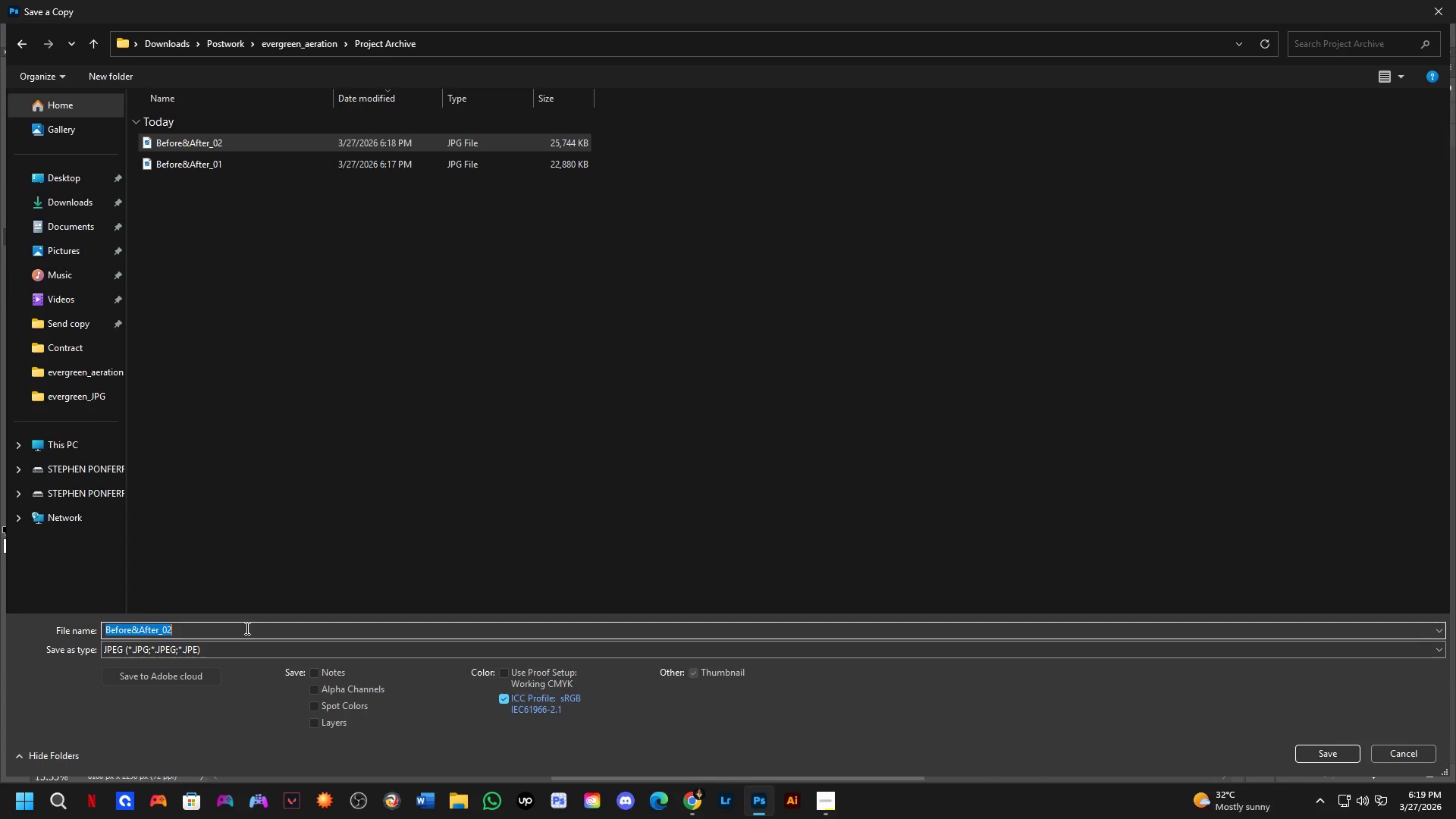 
triple_click([246, 628])
 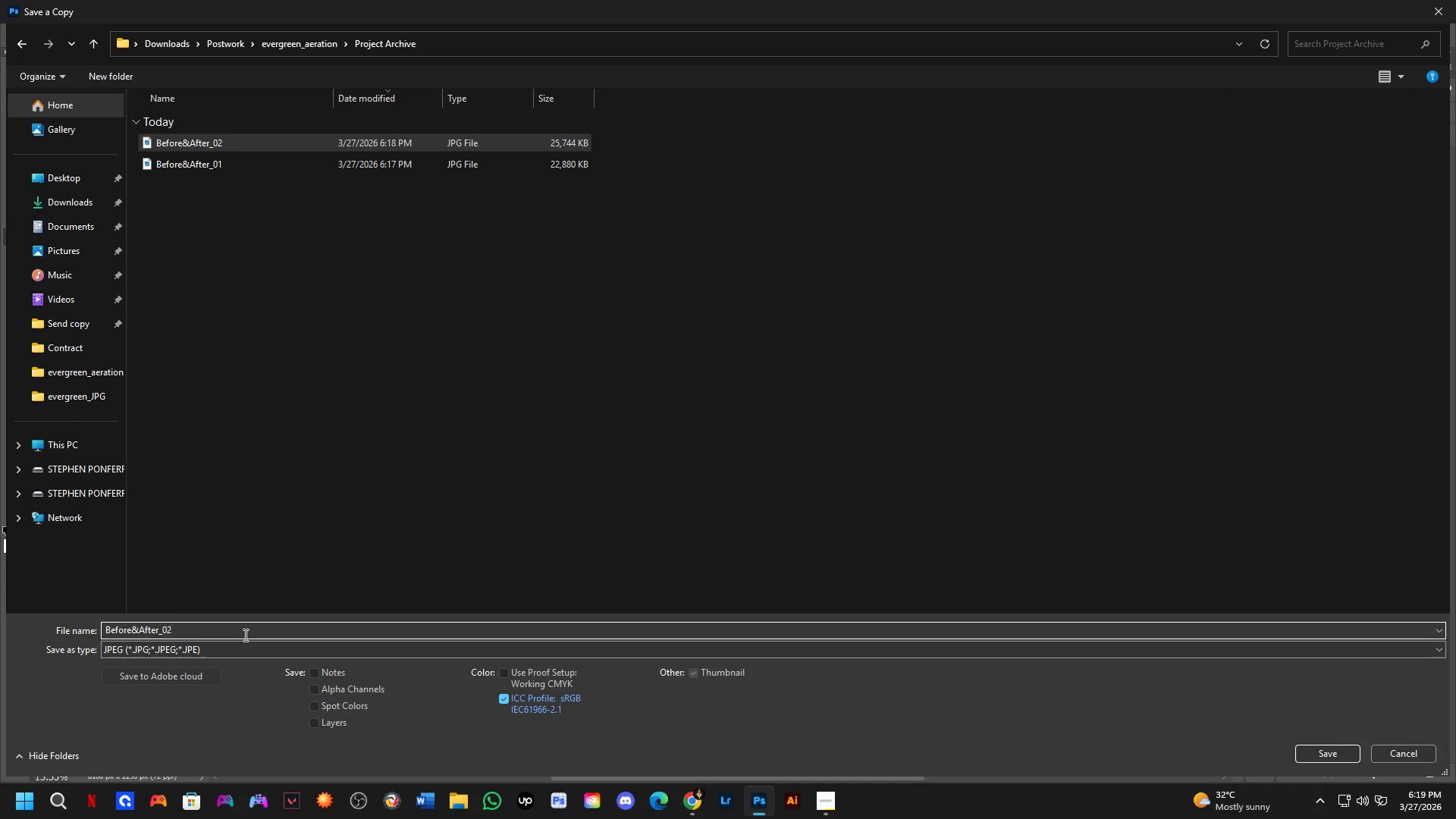 
key(Backspace)
 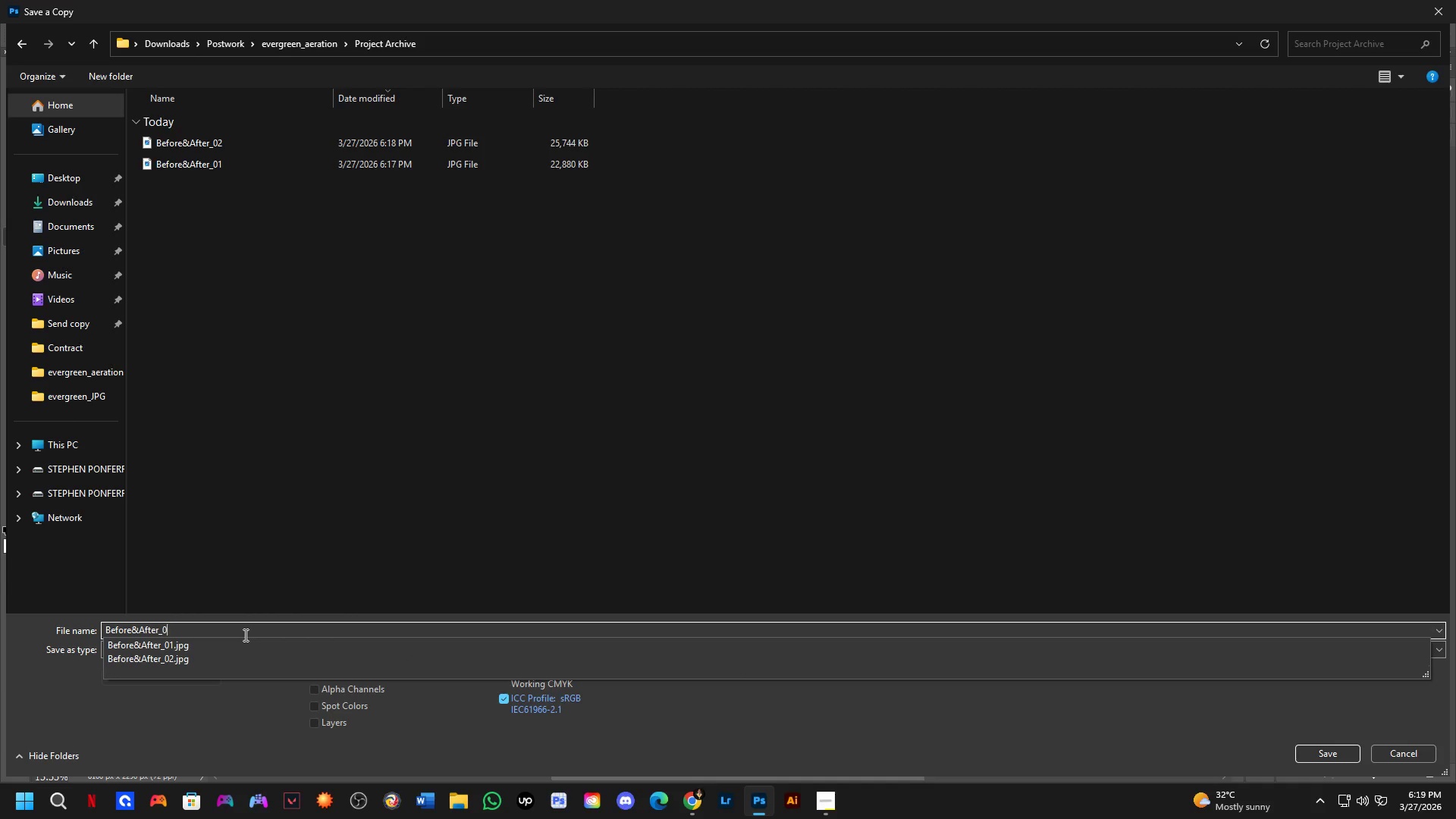 
key(Numpad3)
 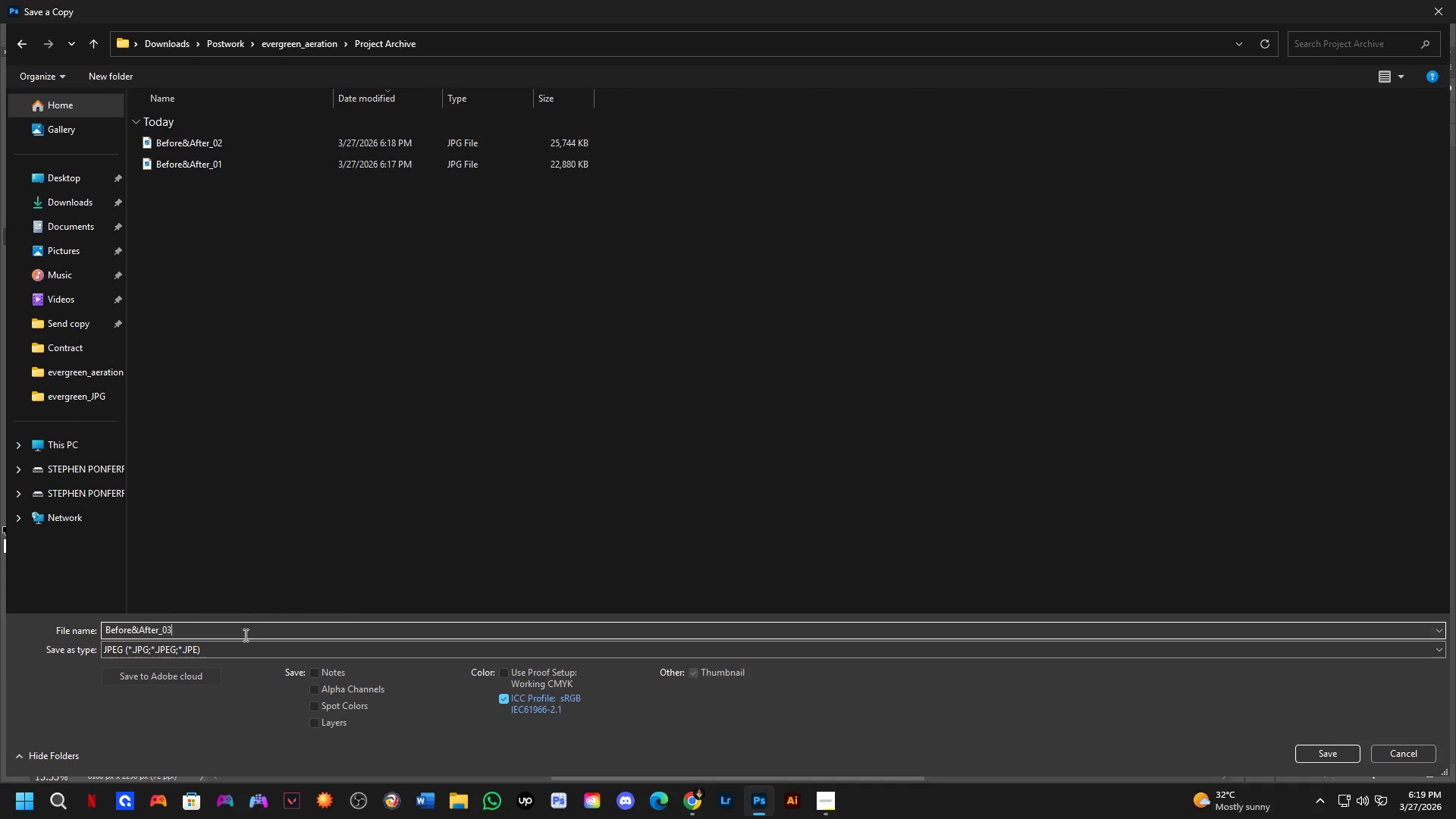 
key(NumpadEnter)
 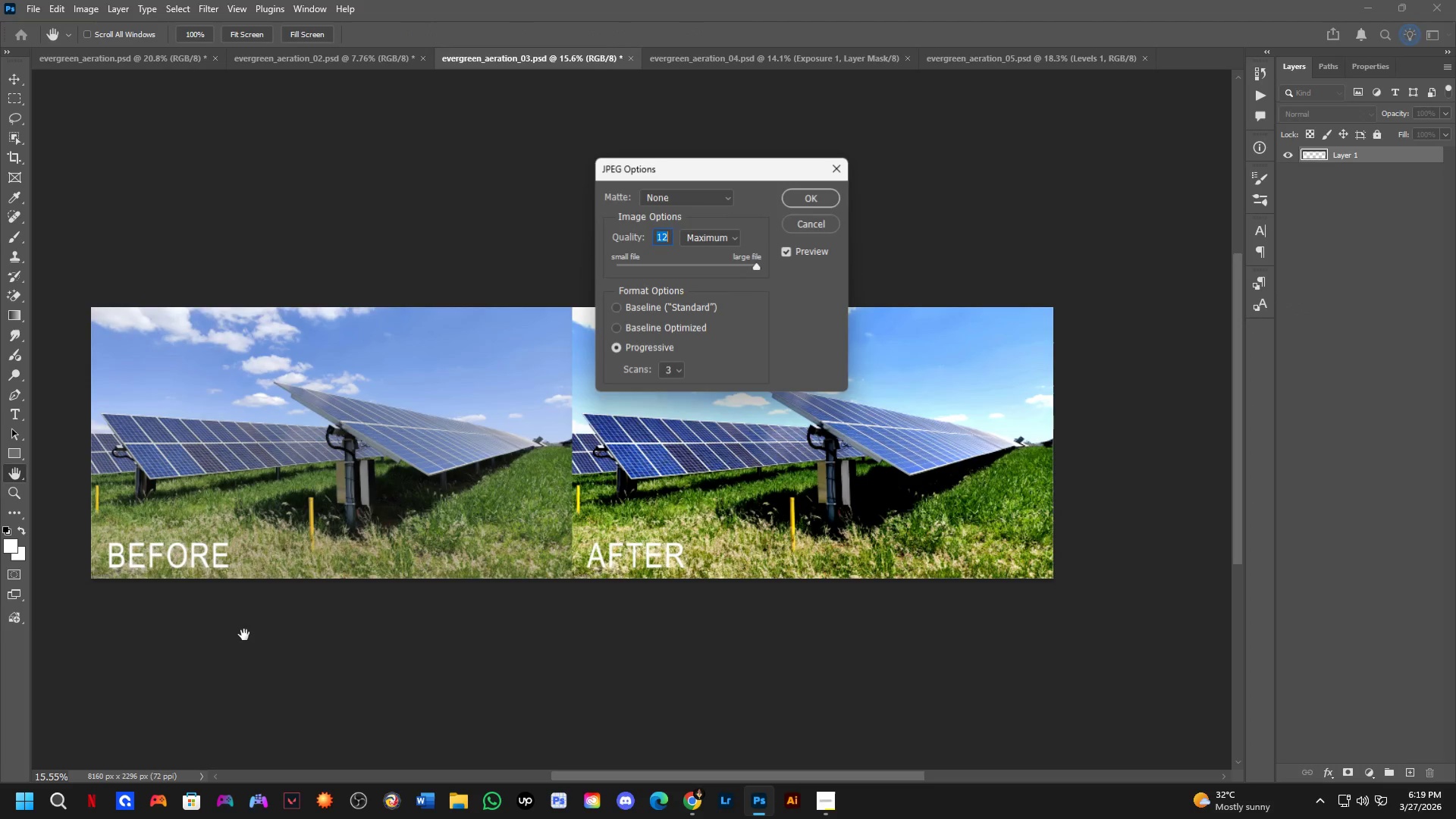 
key(NumpadEnter)
 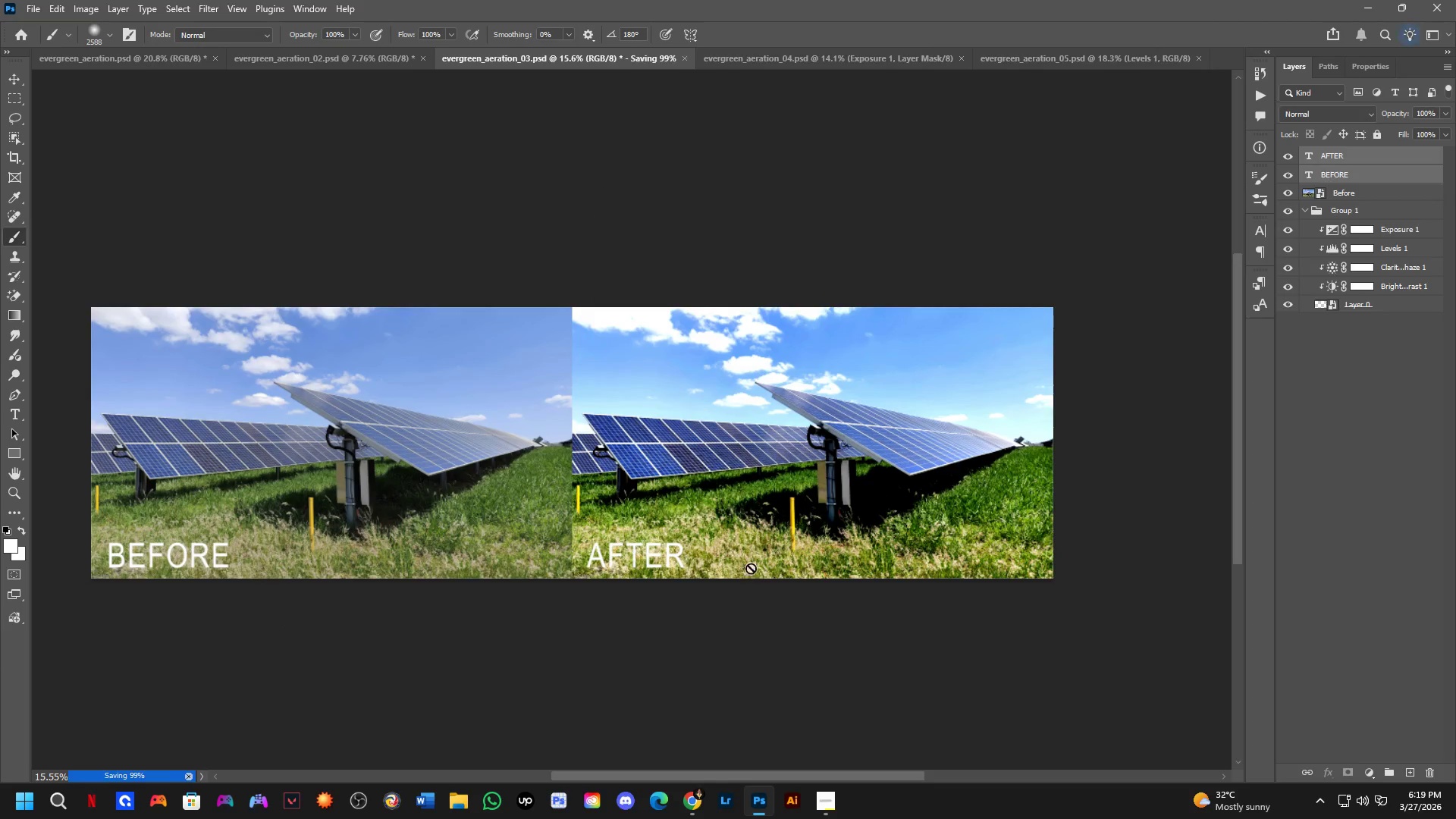 
key(Control+ControlLeft)
 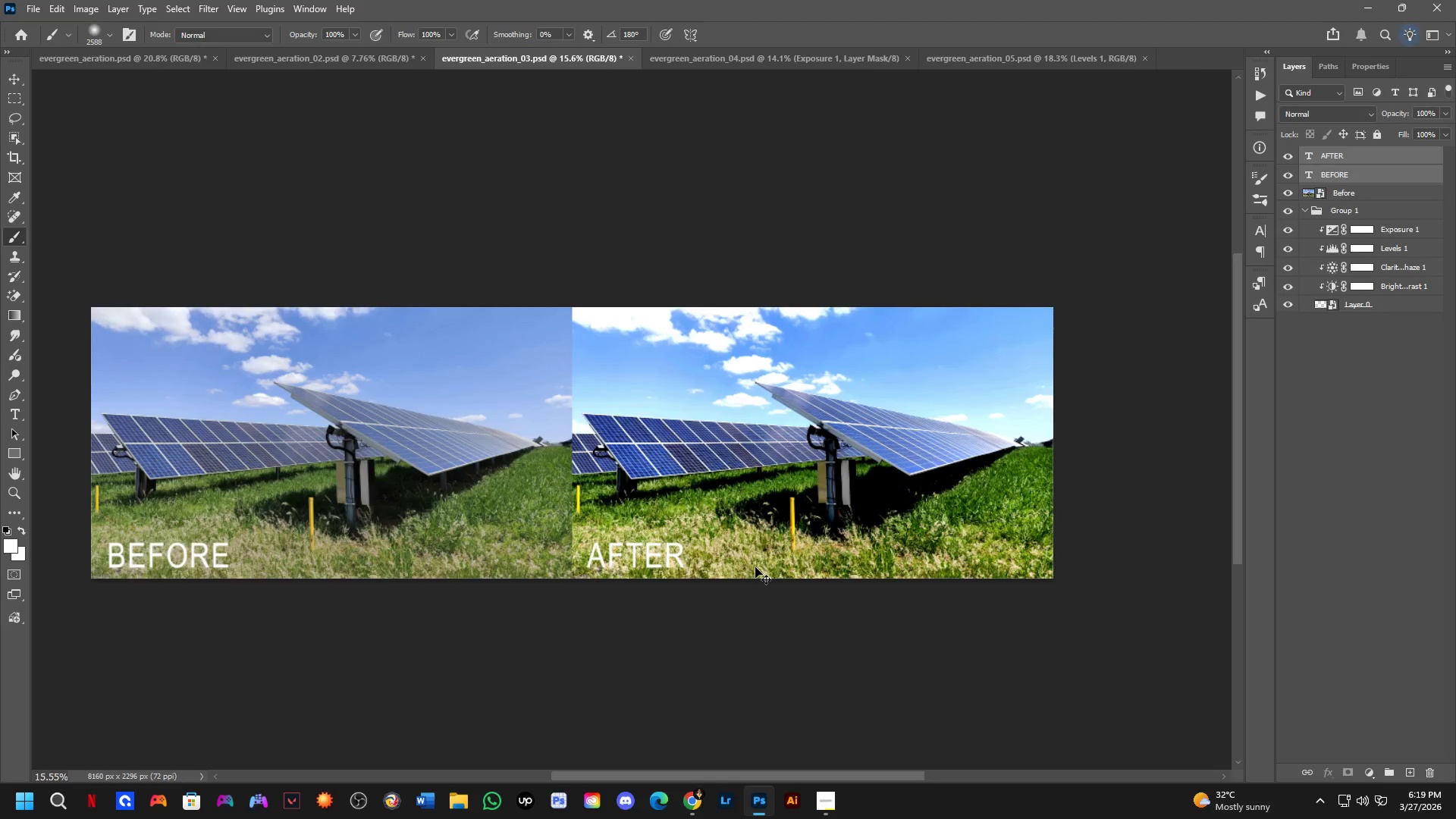 
key(Control+Tab)
 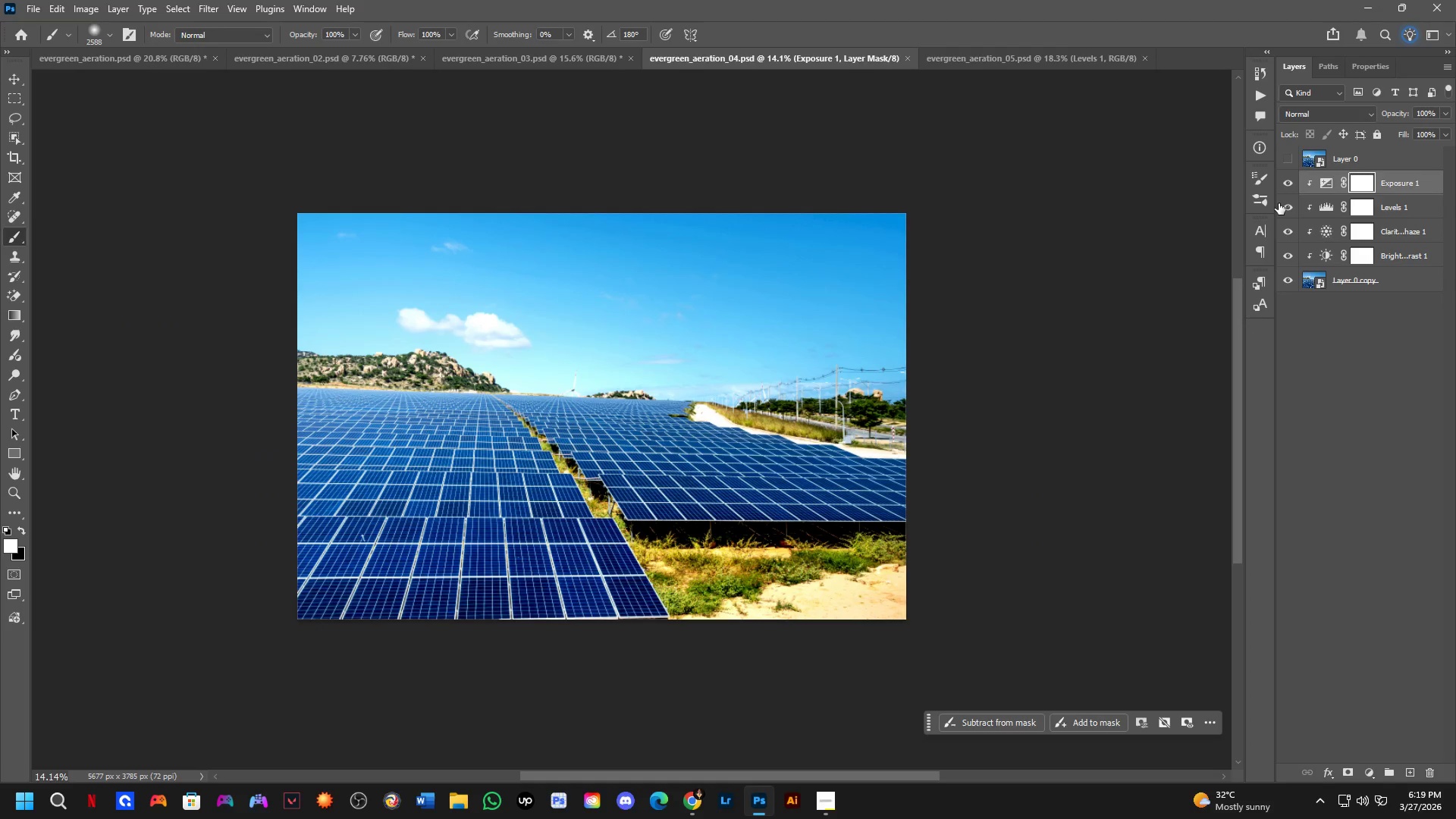 
left_click([1289, 164])
 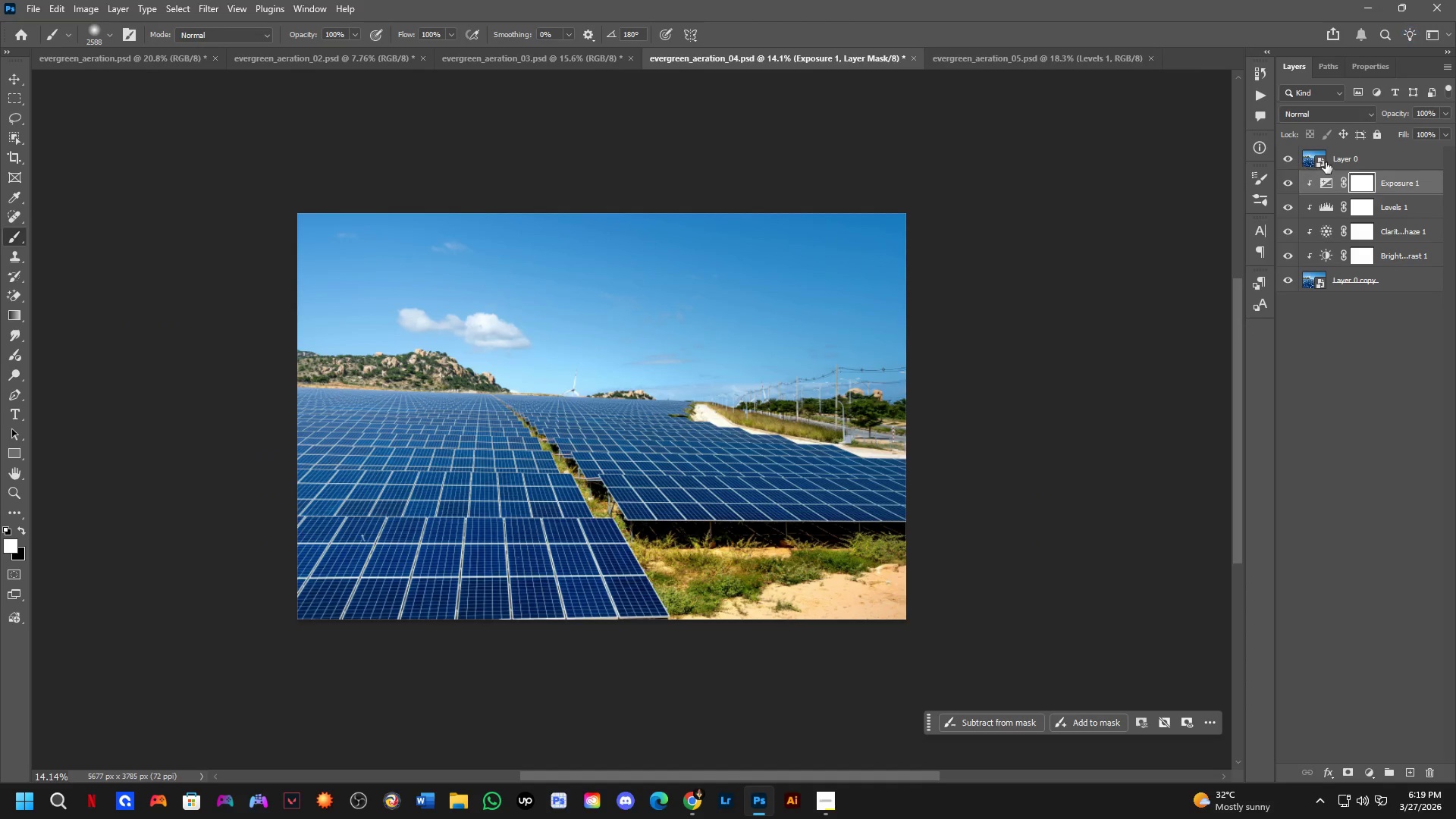 
left_click([1334, 161])
 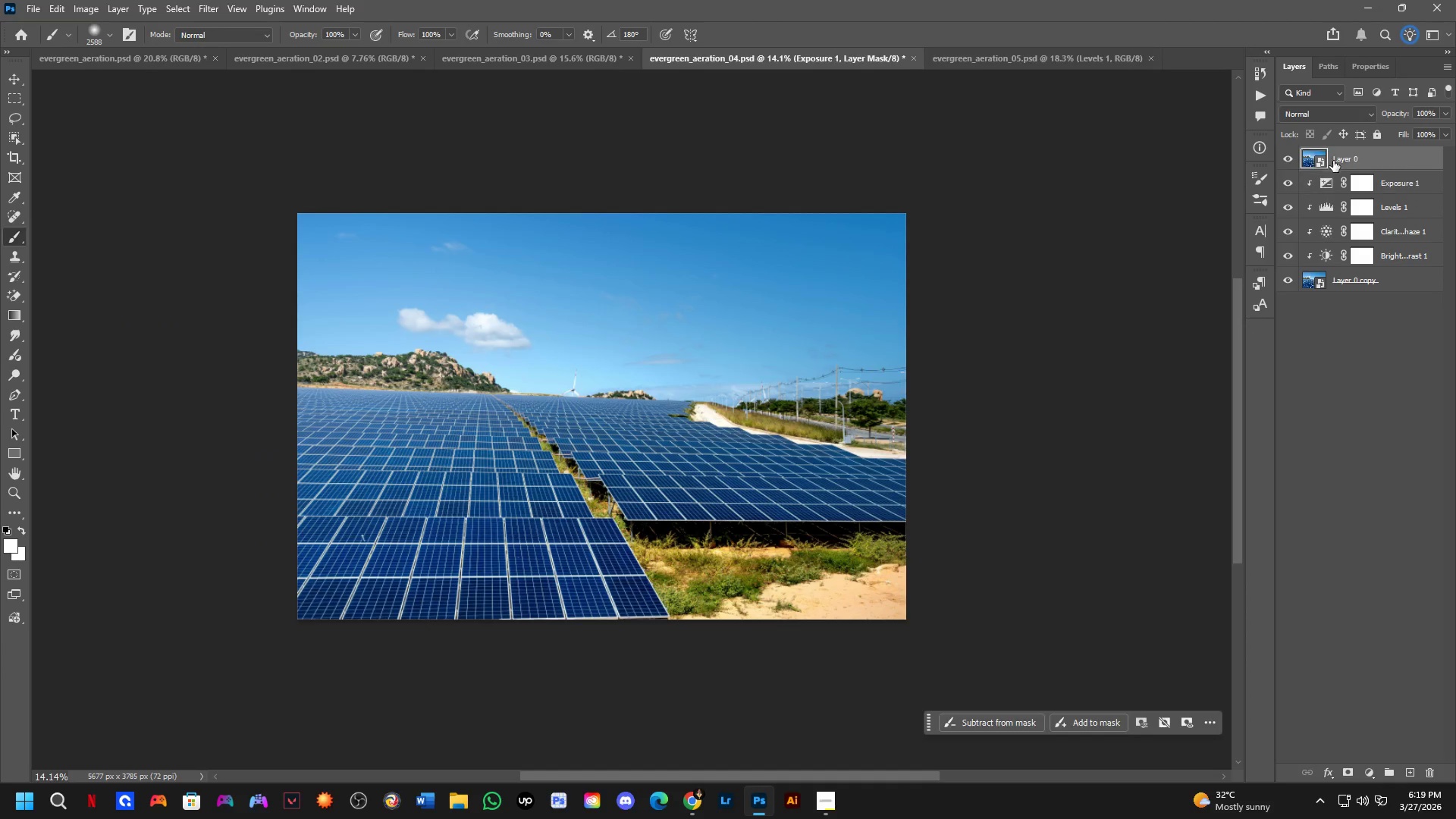 
key(Control+T)
 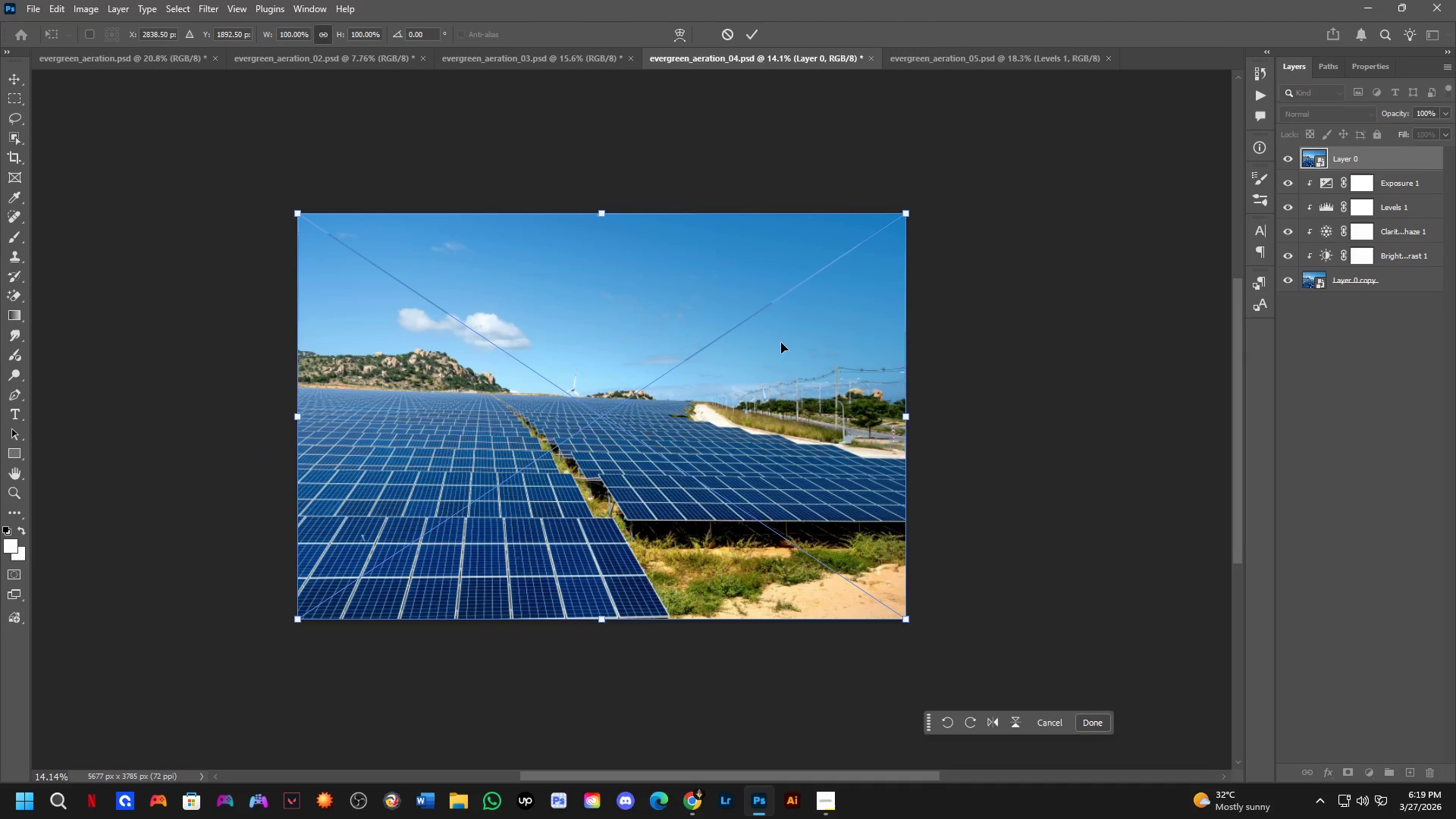 
hold_key(key=ShiftLeft, duration=1.52)
left_click_drag(start_coordinate=[752, 430], to_coordinate=[249, 426])
 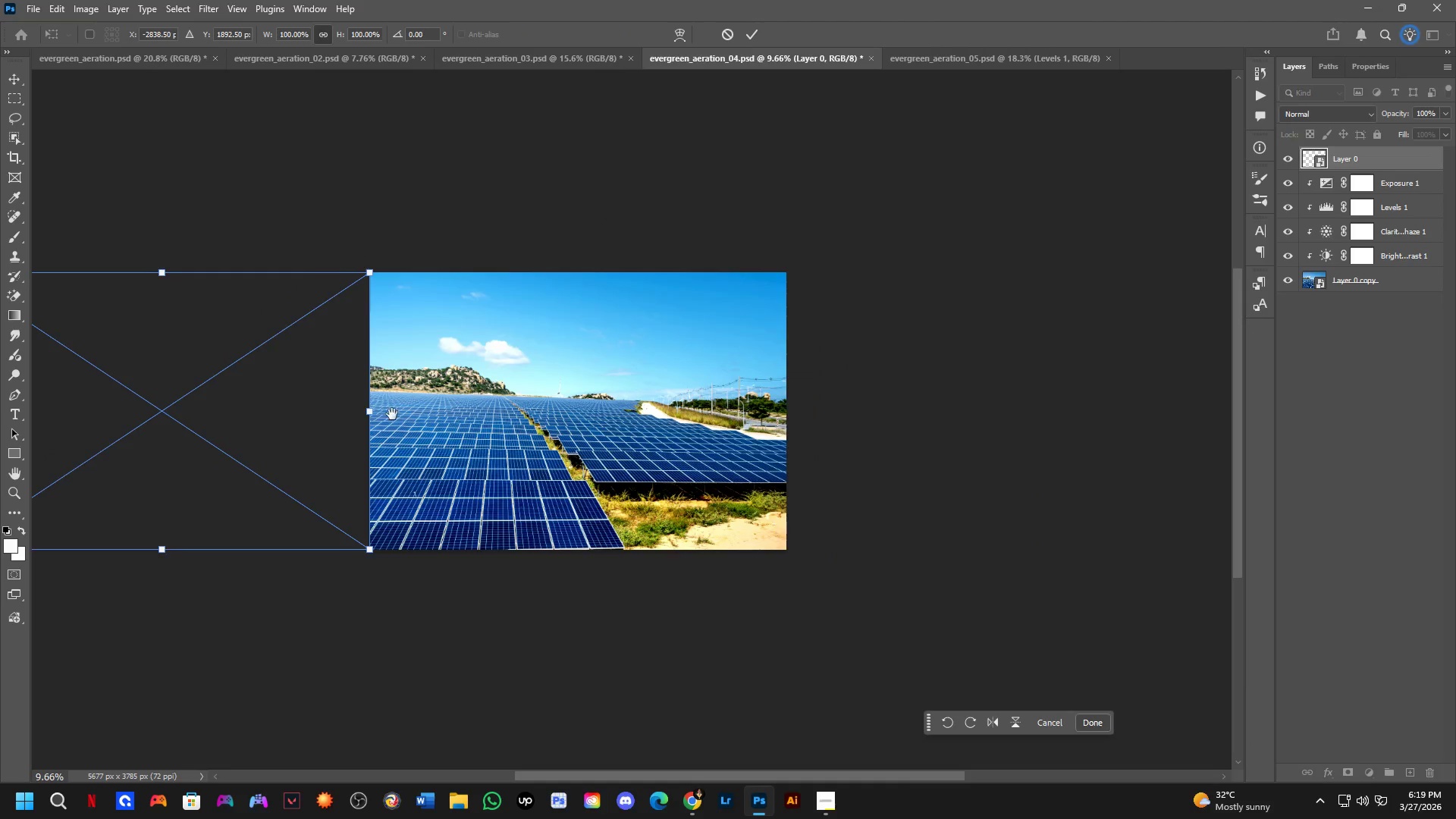 
scroll: coordinate [700, 393], scroll_direction: down, amount: 2.0
 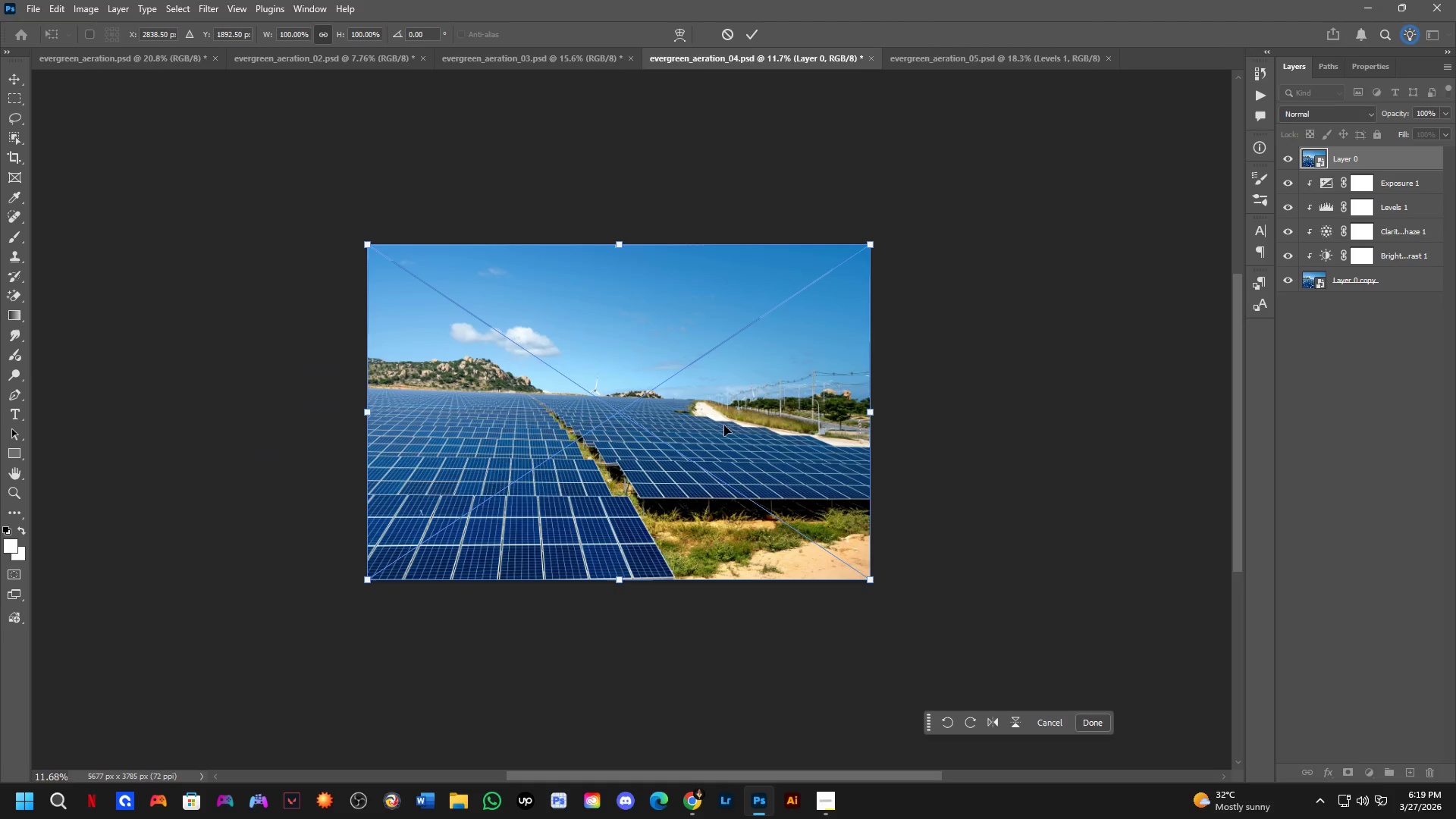 
hold_key(key=ShiftLeft, duration=0.38)
 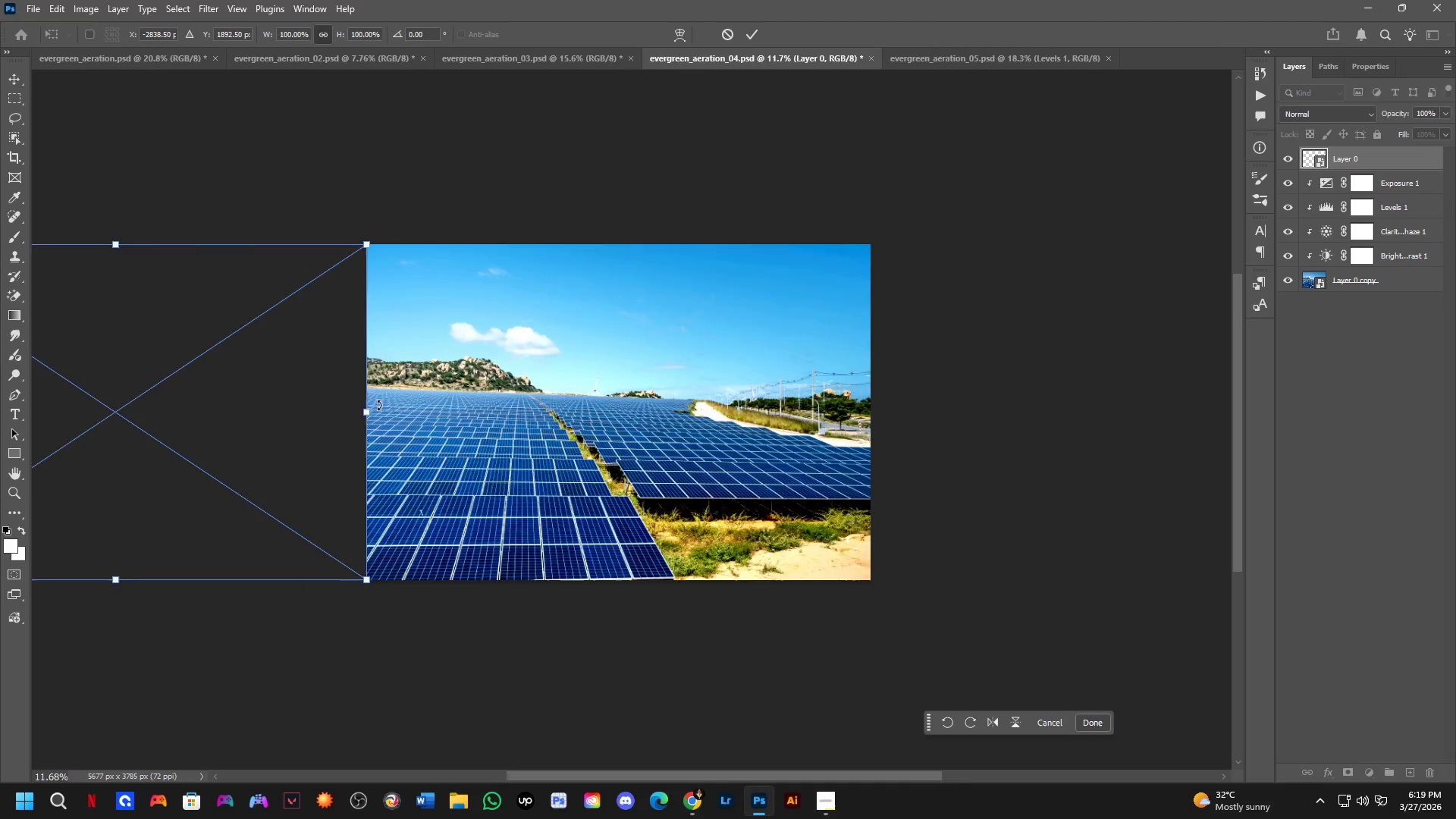 
hold_key(key=Space, duration=0.5)
 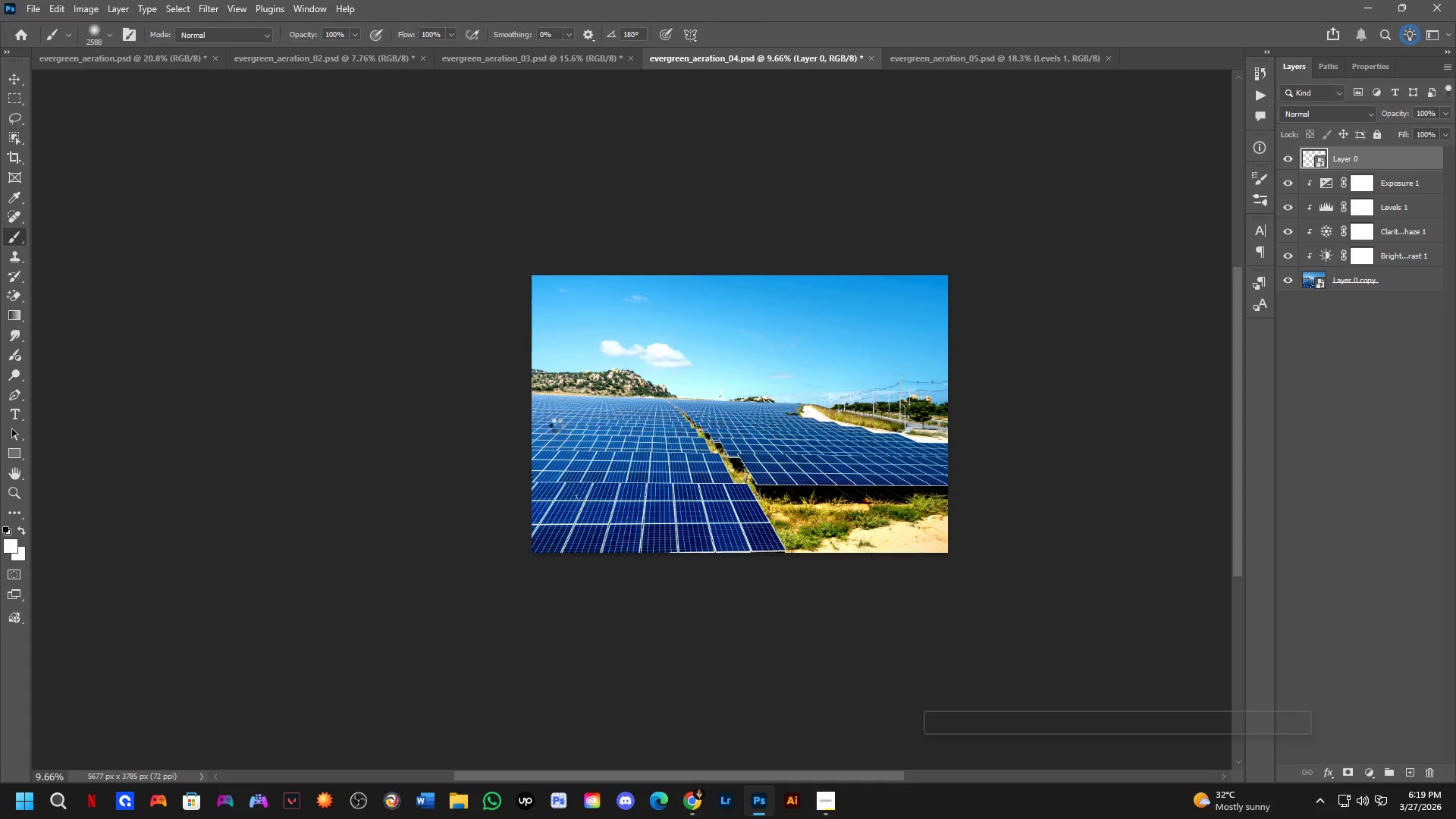 
left_click_drag(start_coordinate=[395, 416], to_coordinate=[557, 419])
 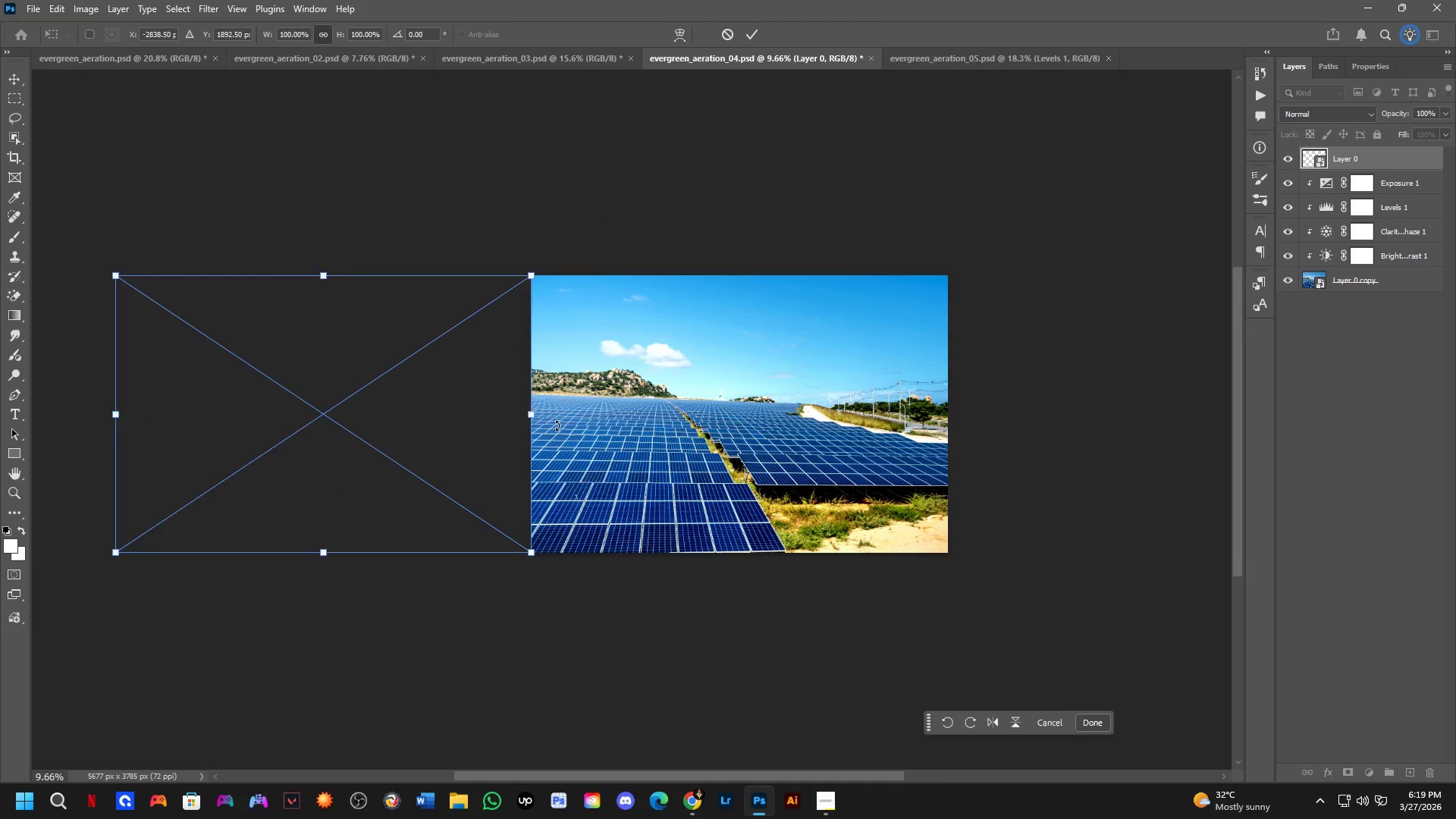 
scroll: coordinate [381, 405], scroll_direction: down, amount: 2.0
 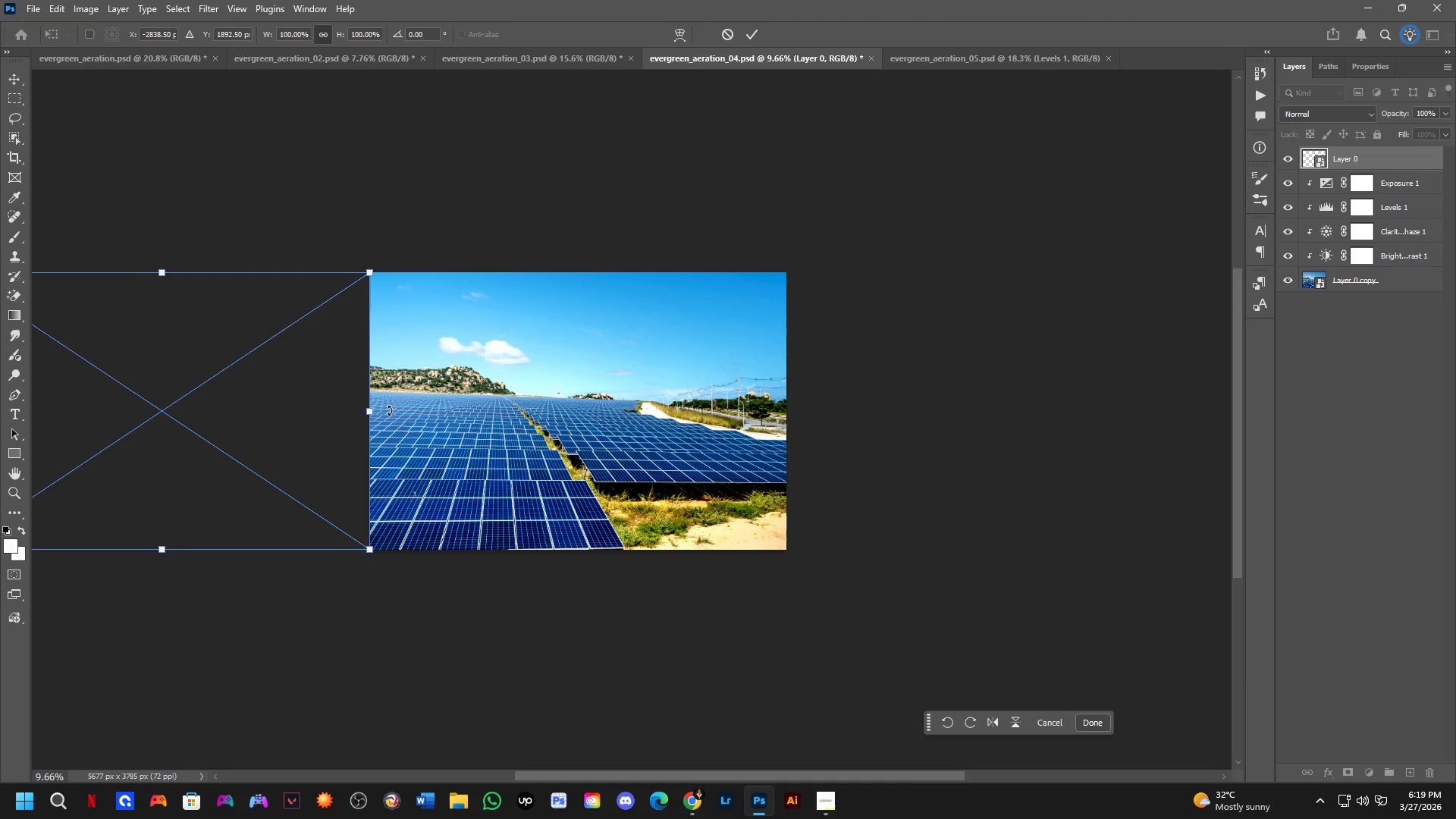 
key(NumpadEnter)
 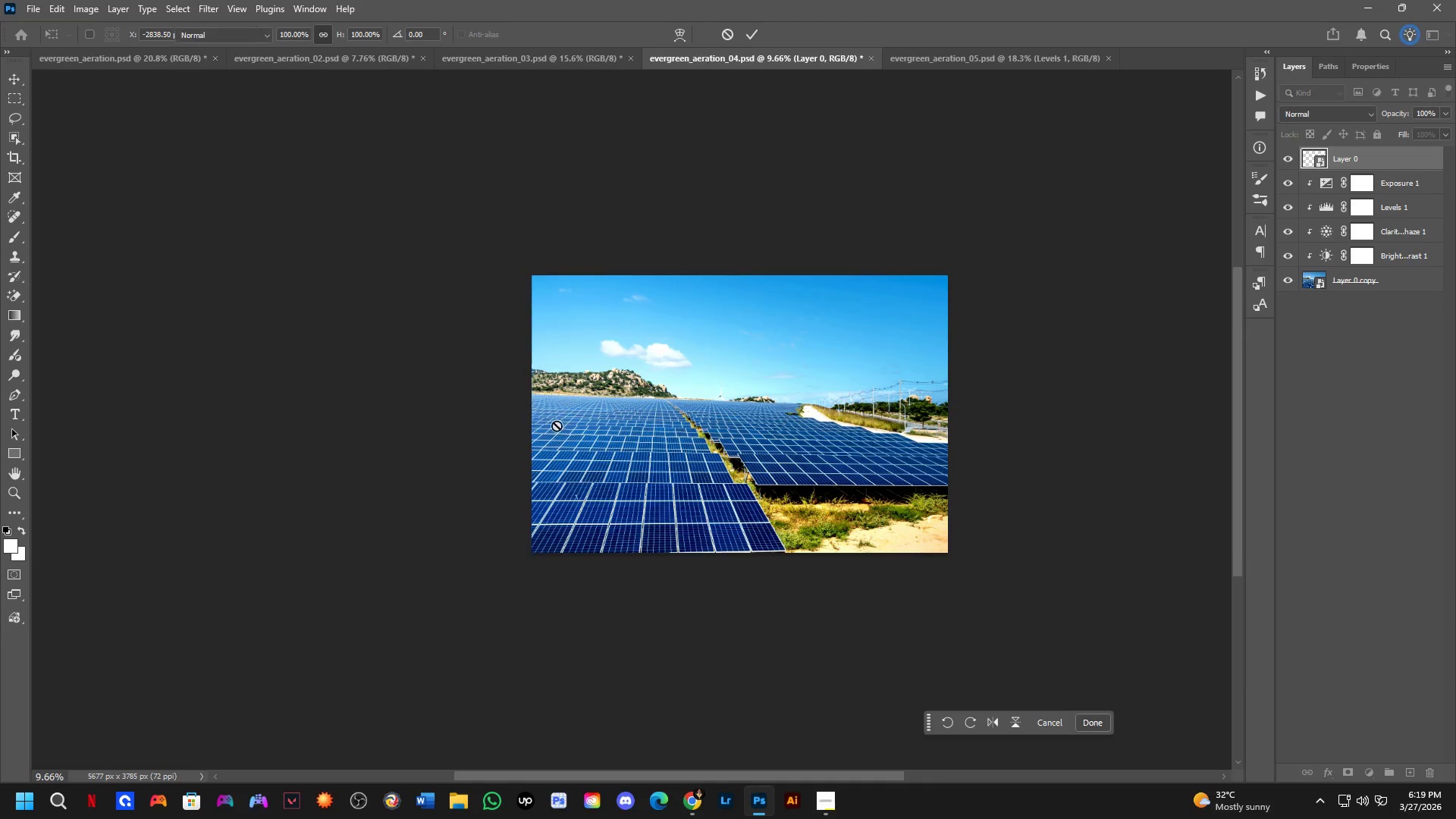 
key(C)
 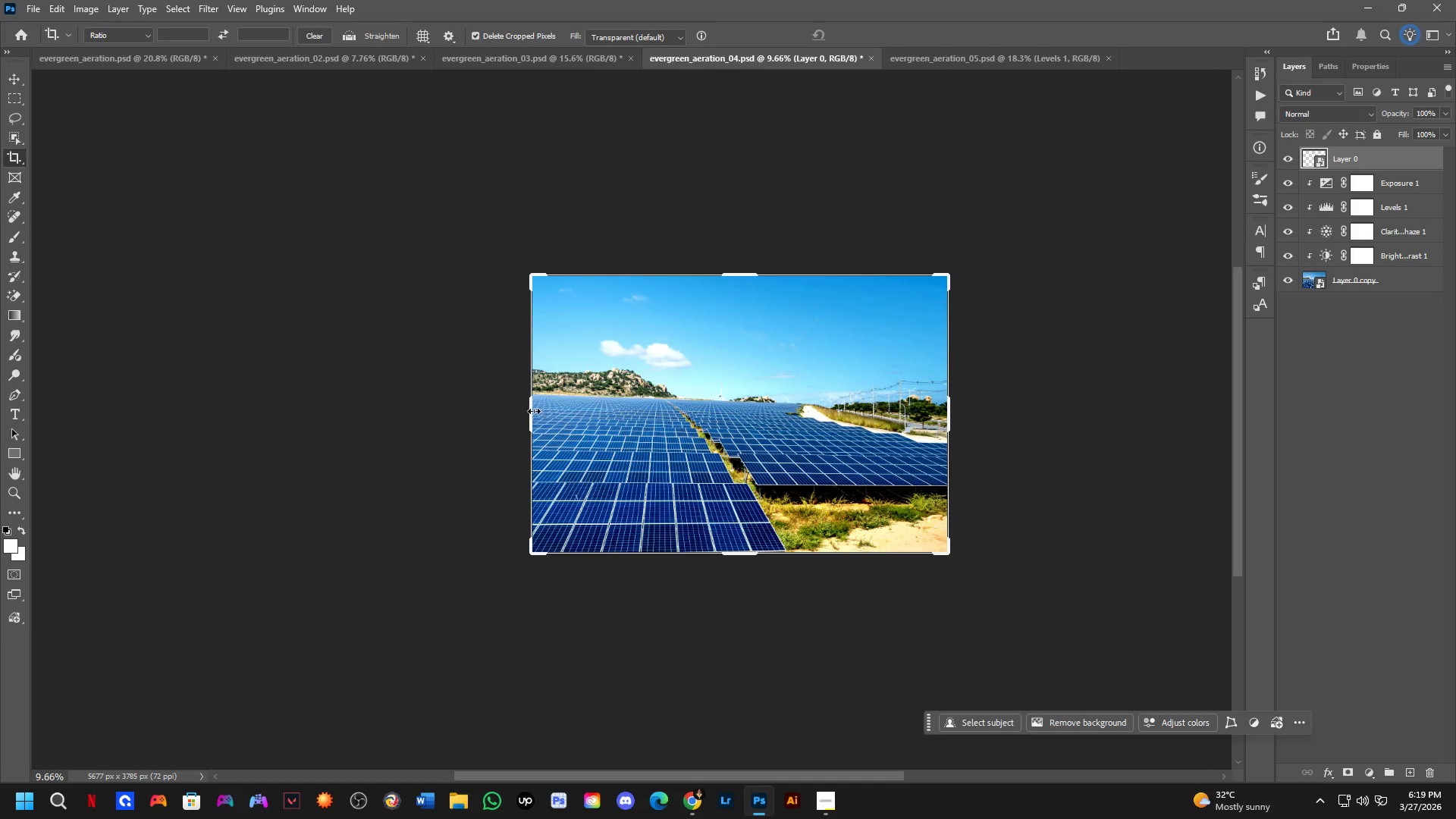 
left_click_drag(start_coordinate=[534, 411], to_coordinate=[324, 438])
 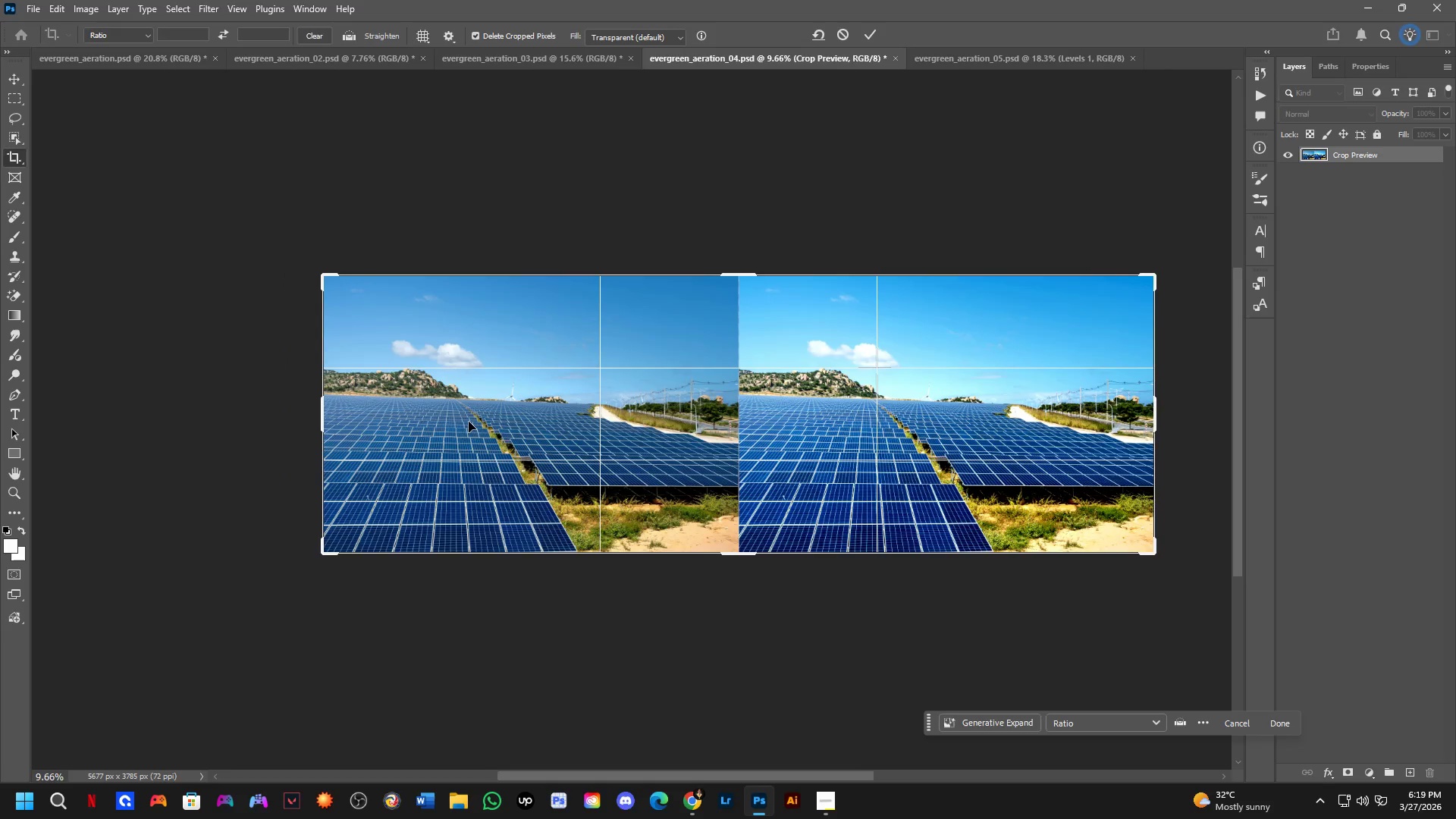 
key(NumpadEnter)
 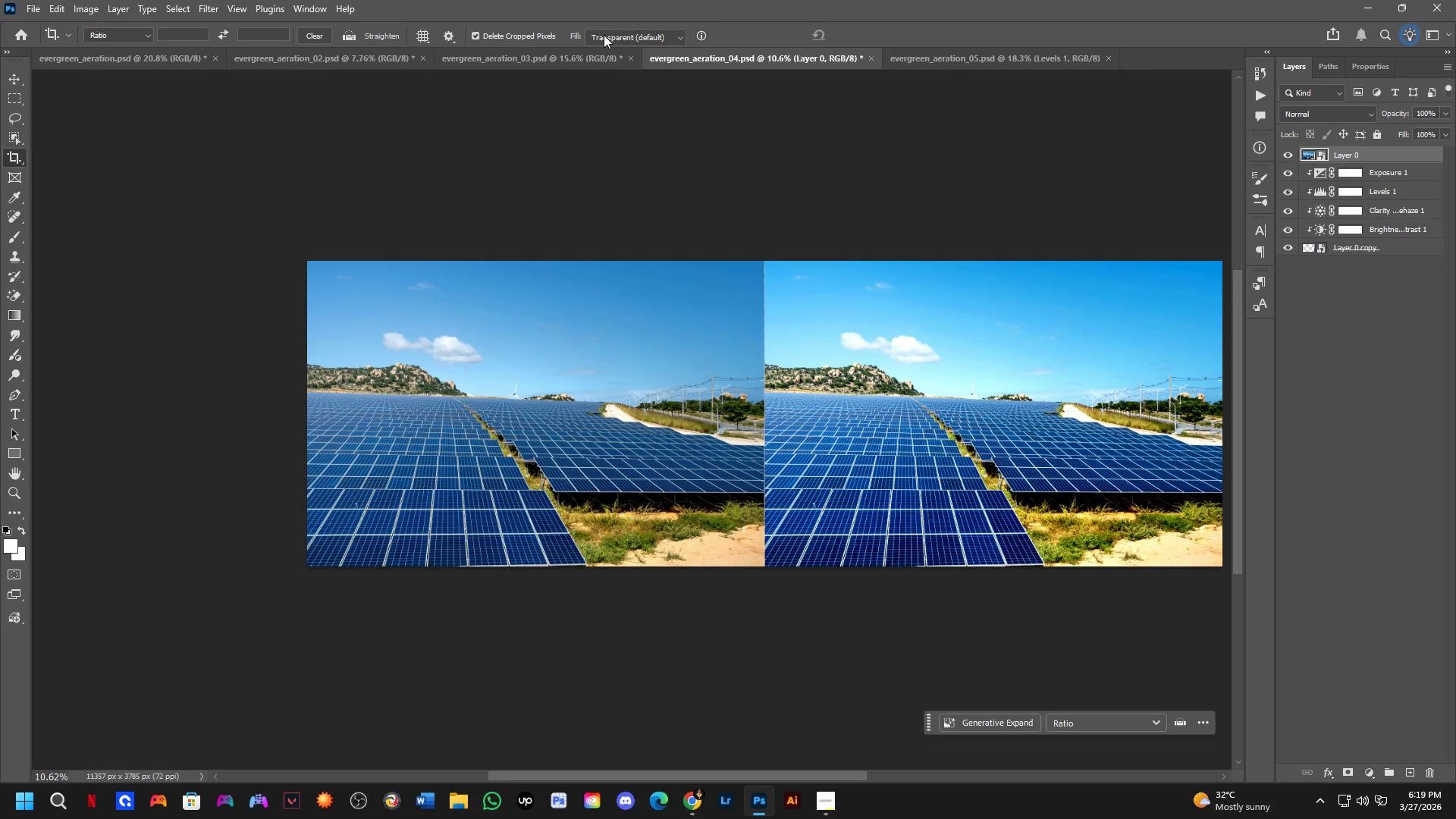 
scroll: coordinate [488, 418], scroll_direction: up, amount: 1.0
 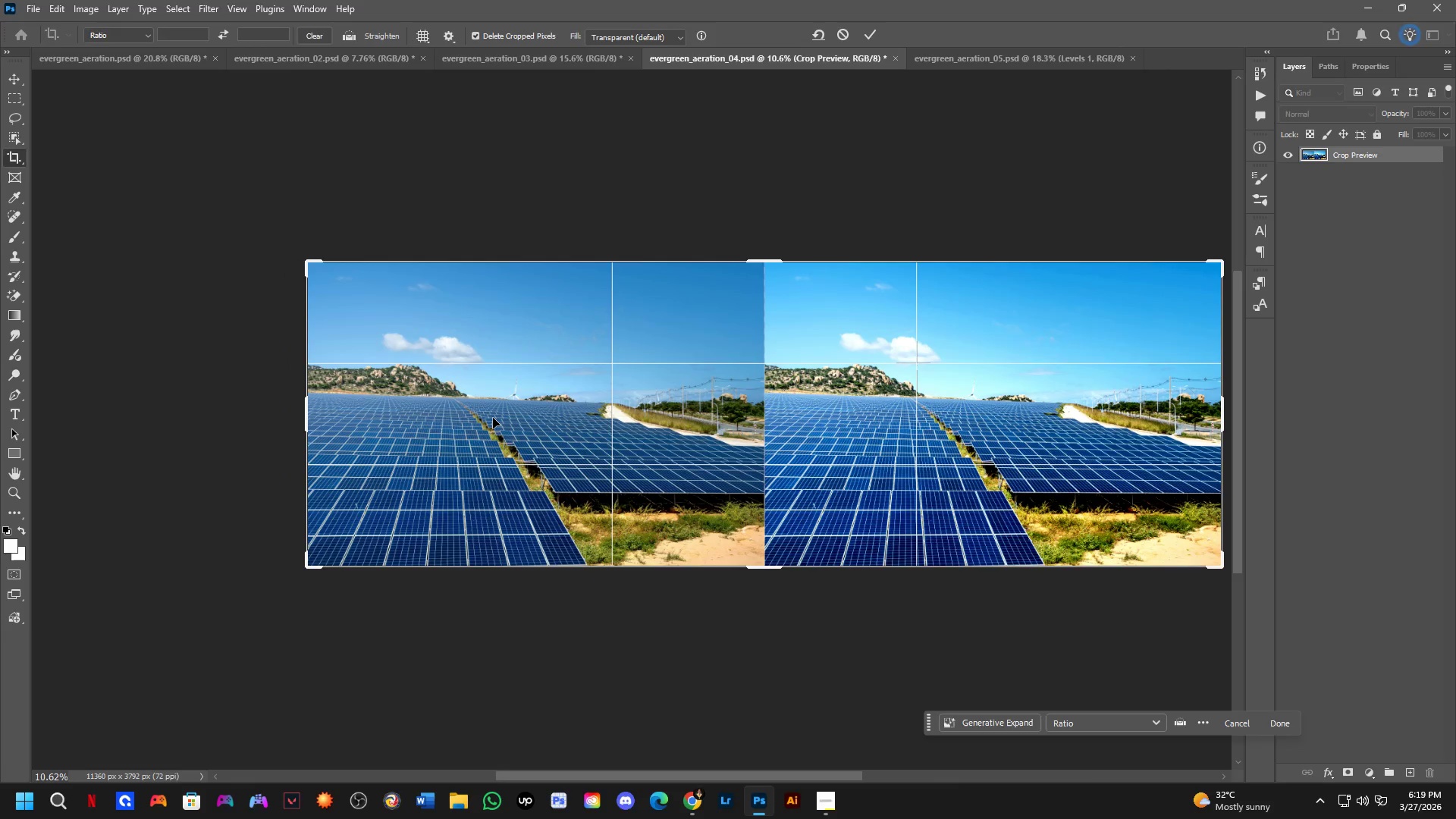 
left_click([592, 56])
 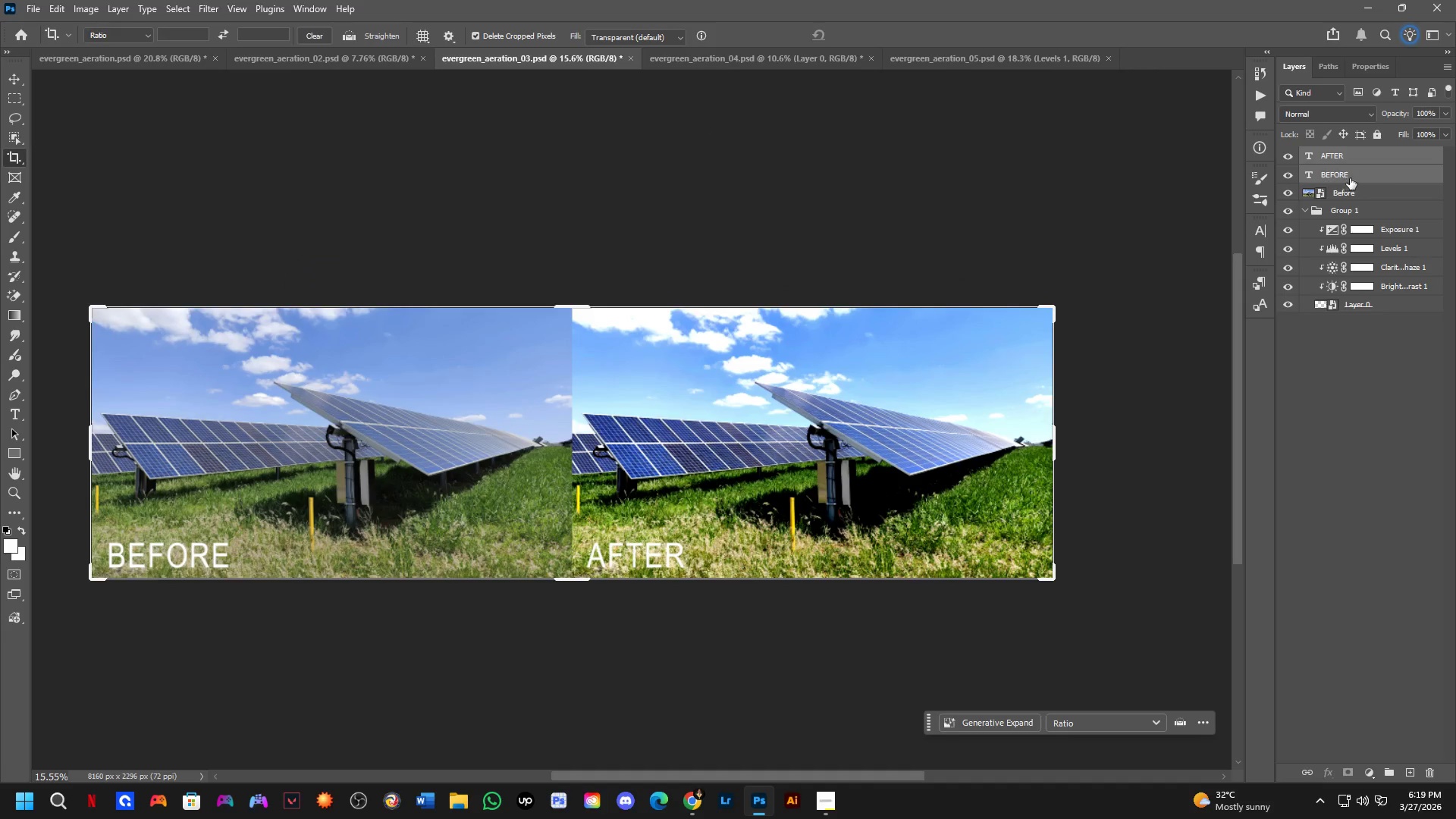 
left_click_drag(start_coordinate=[1408, 175], to_coordinate=[742, 400])
 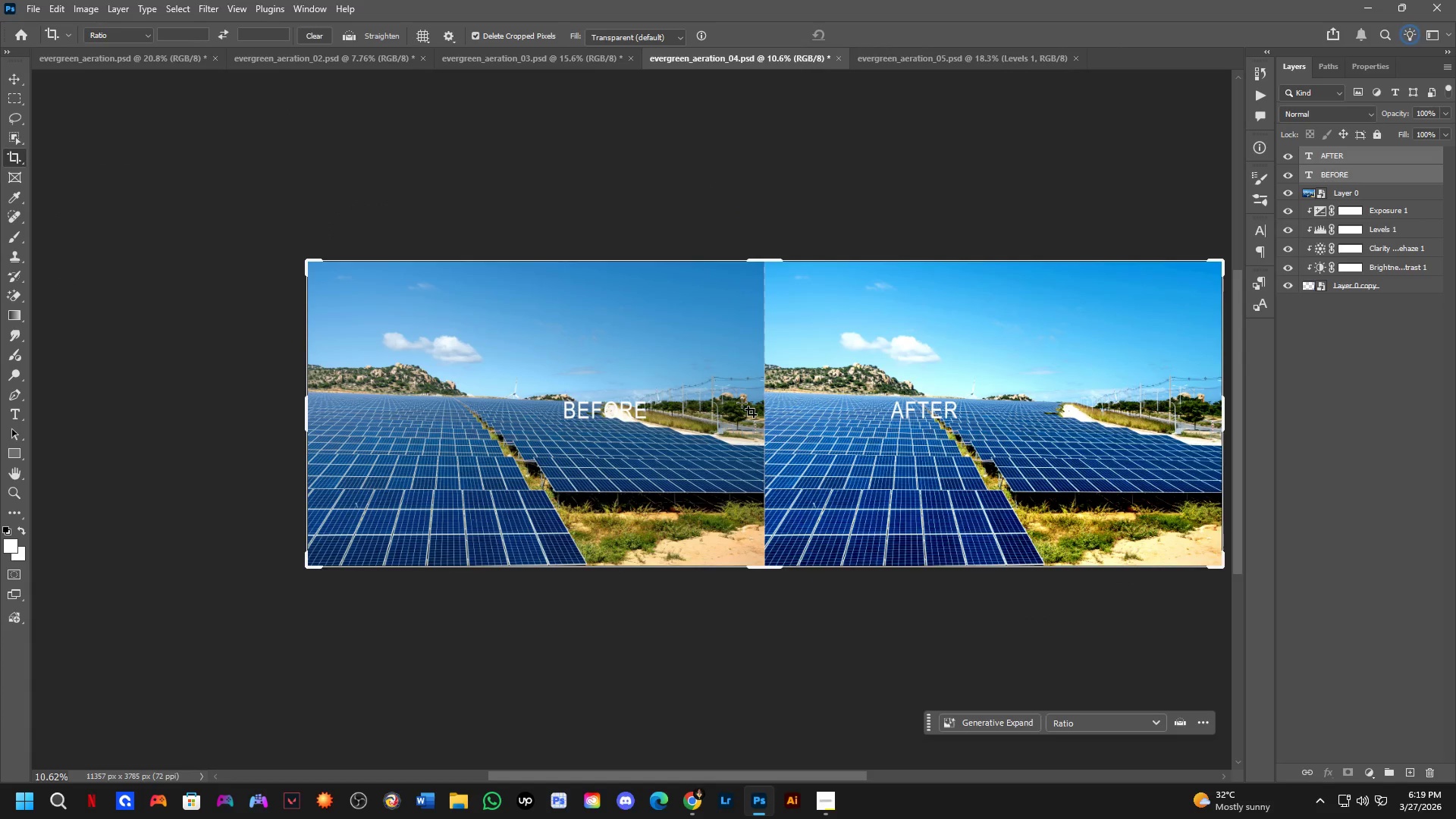 
hold_key(key=ShiftLeft, duration=0.62)
 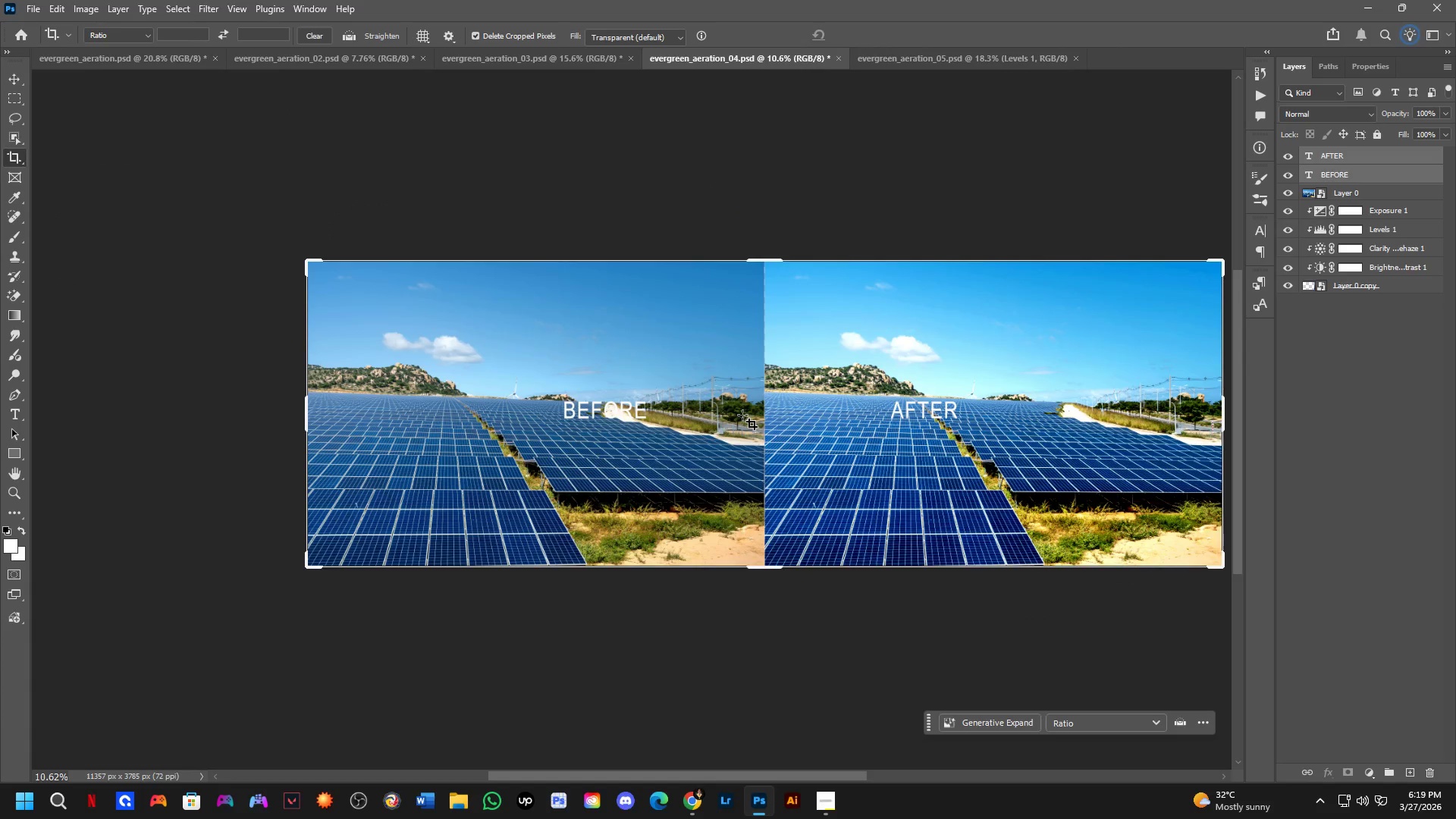 
key(B)
 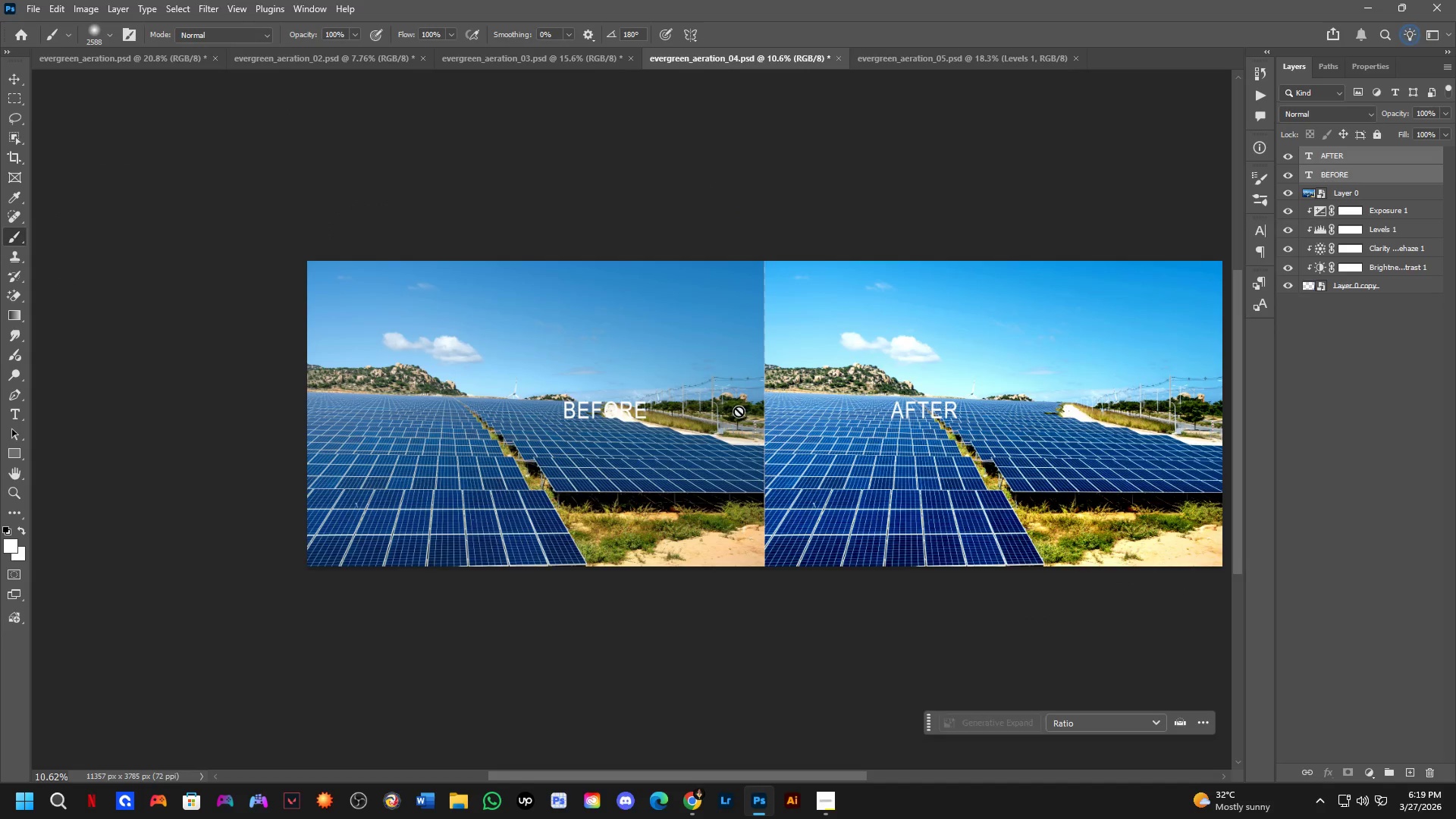 
key(Control+T)
 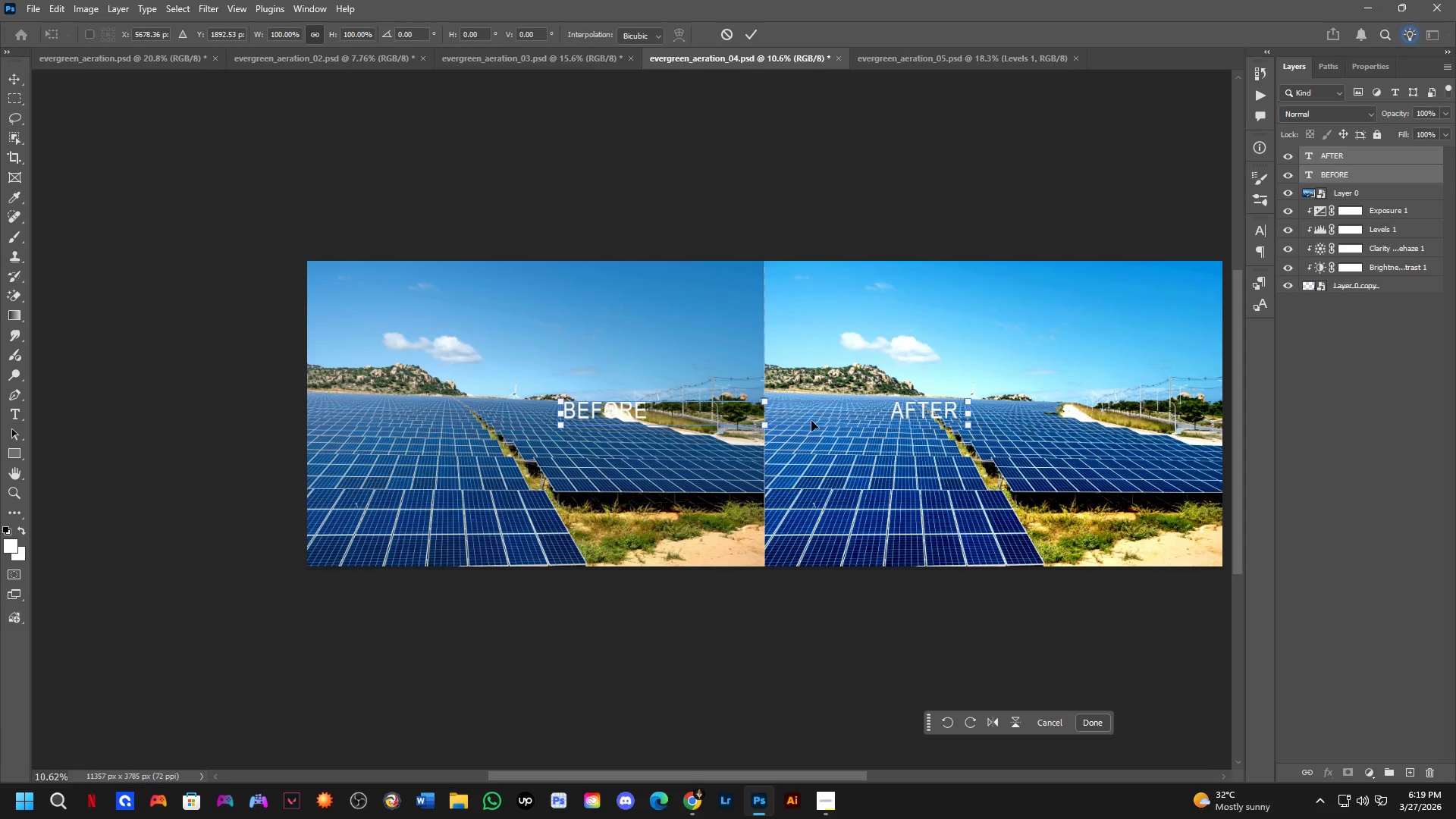 
left_click_drag(start_coordinate=[848, 413], to_coordinate=[735, 549])
 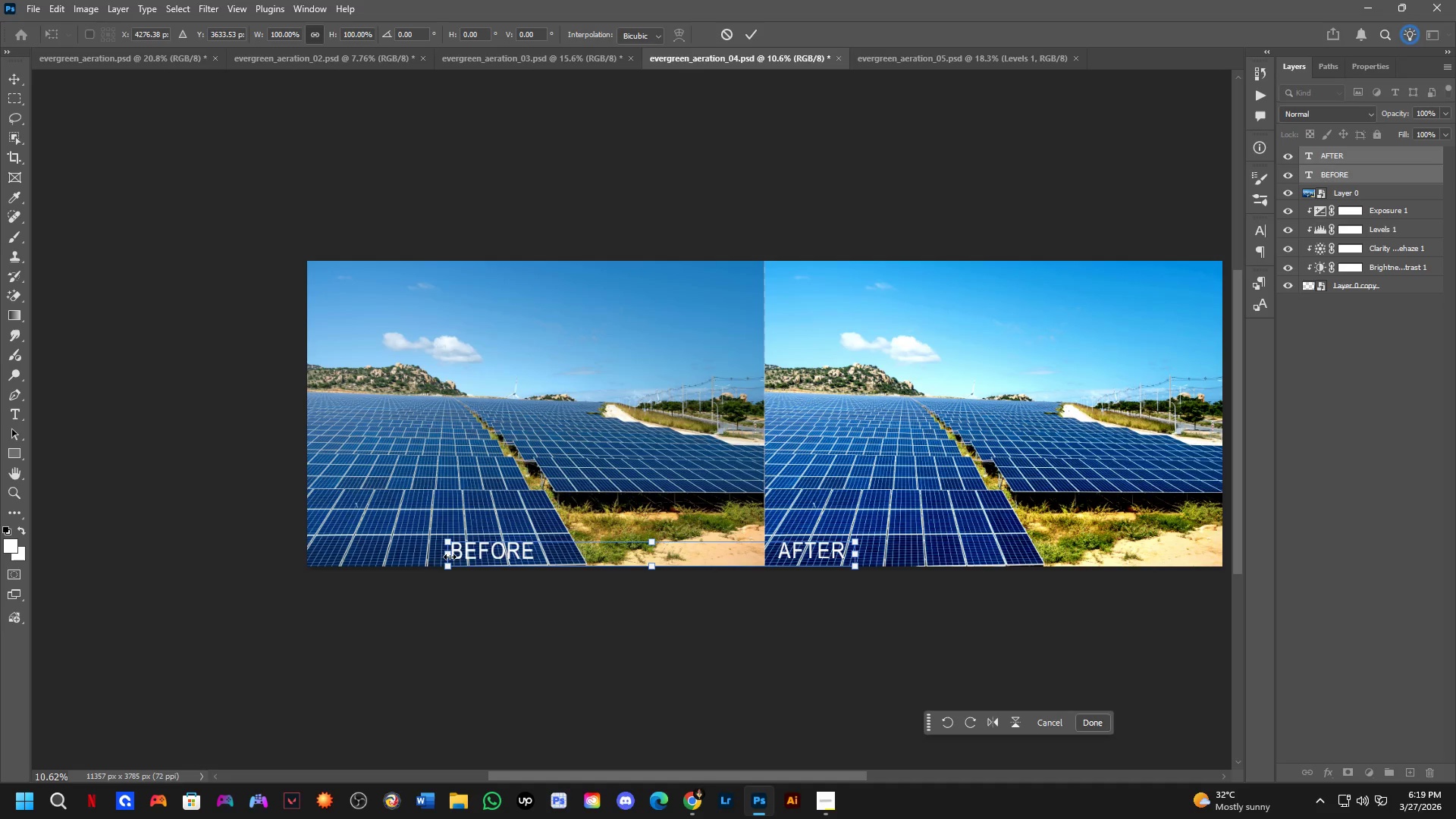 
left_click_drag(start_coordinate=[448, 557], to_coordinate=[309, 561])
 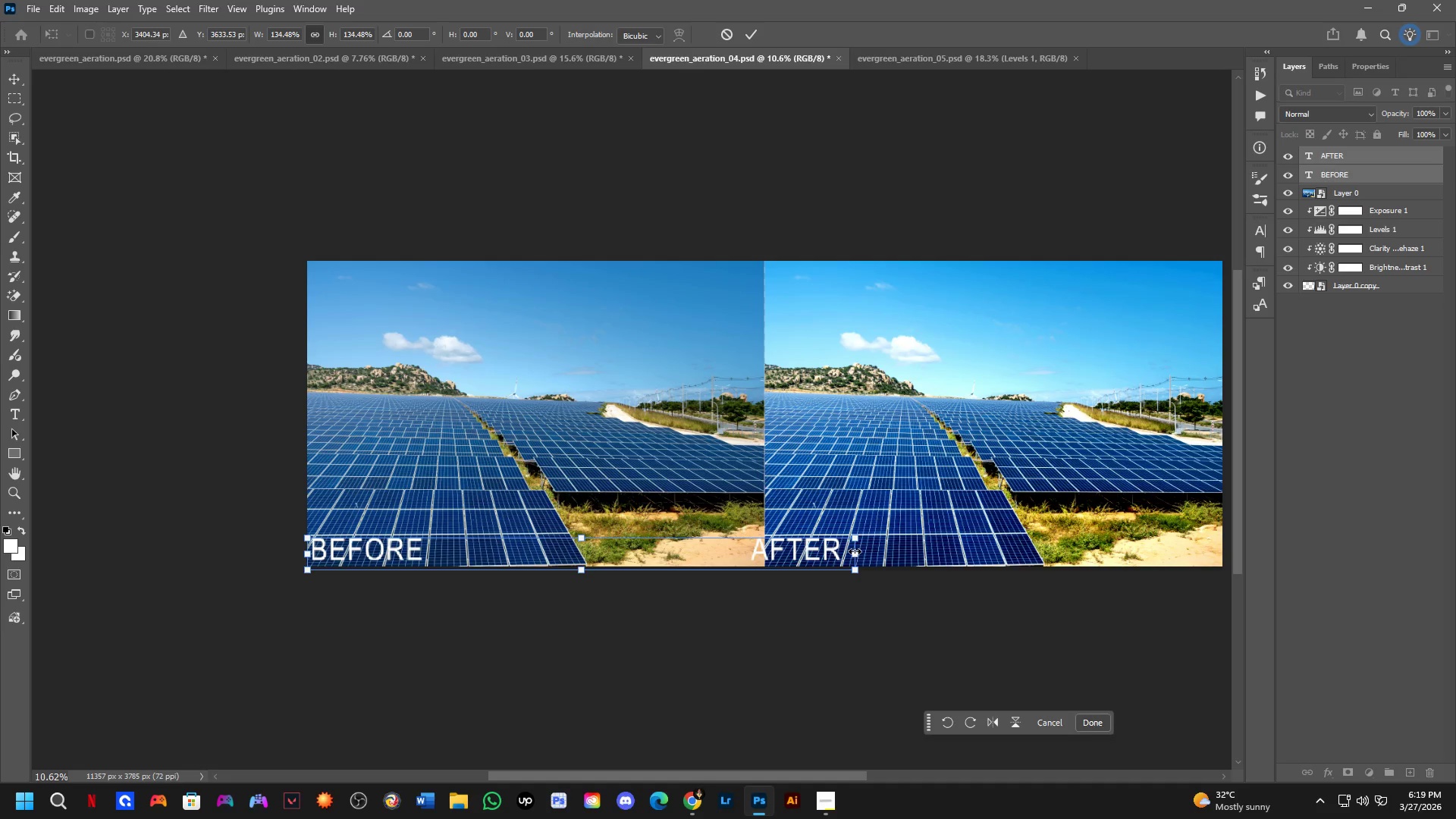 
left_click_drag(start_coordinate=[855, 551], to_coordinate=[875, 554])
 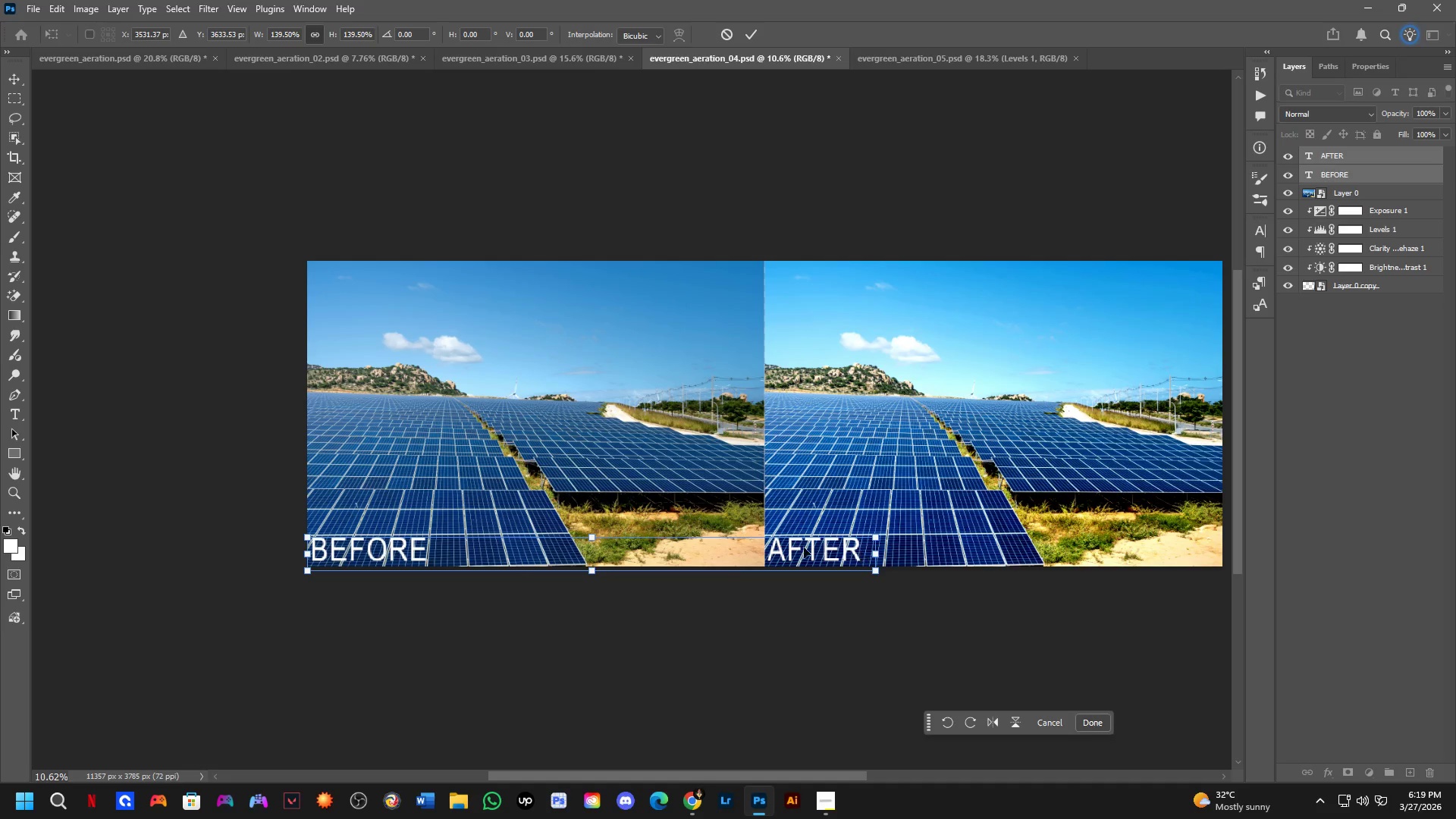 
left_click_drag(start_coordinate=[801, 548], to_coordinate=[802, 544])
 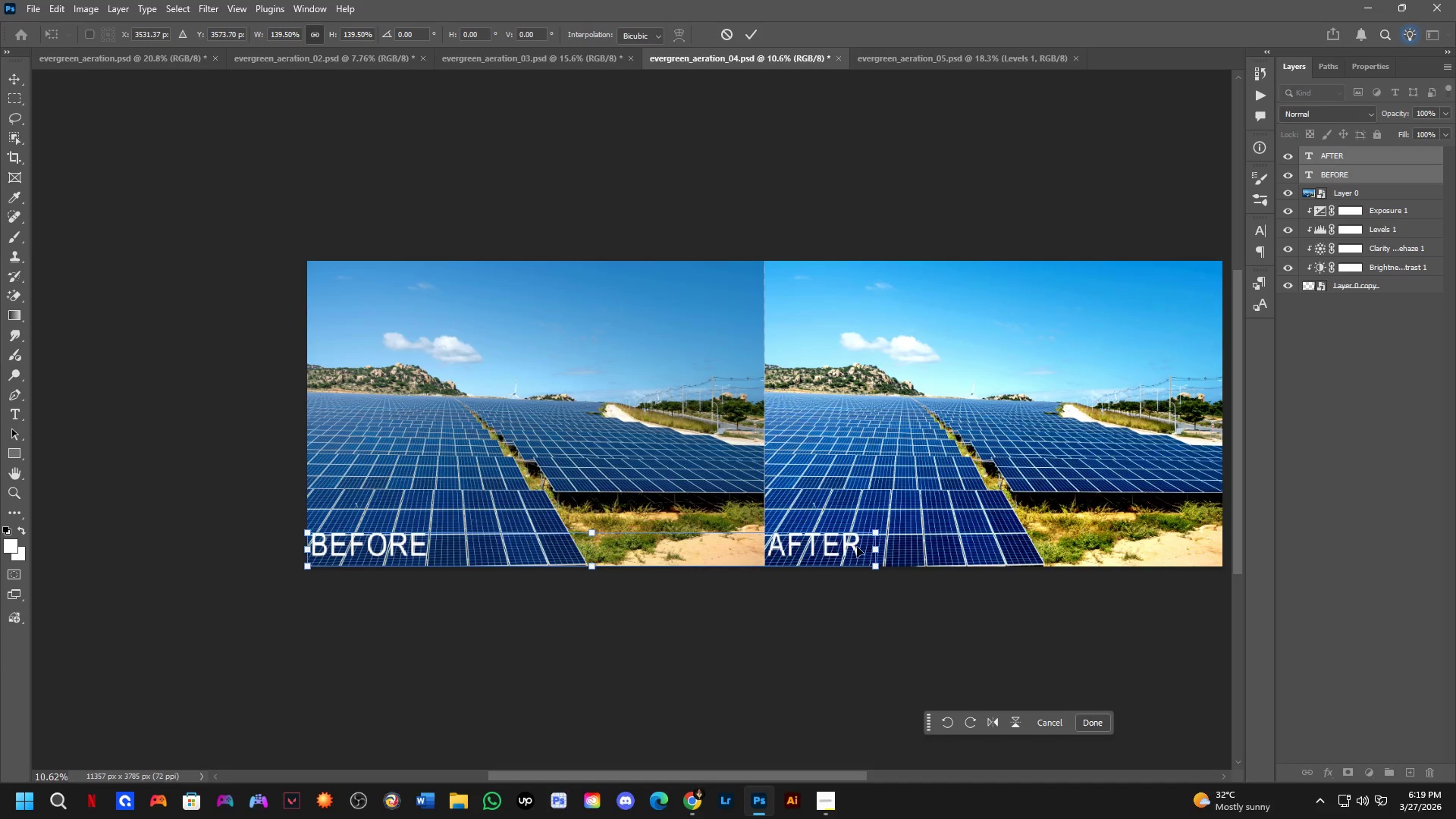 
left_click_drag(start_coordinate=[879, 549], to_coordinate=[885, 549])
 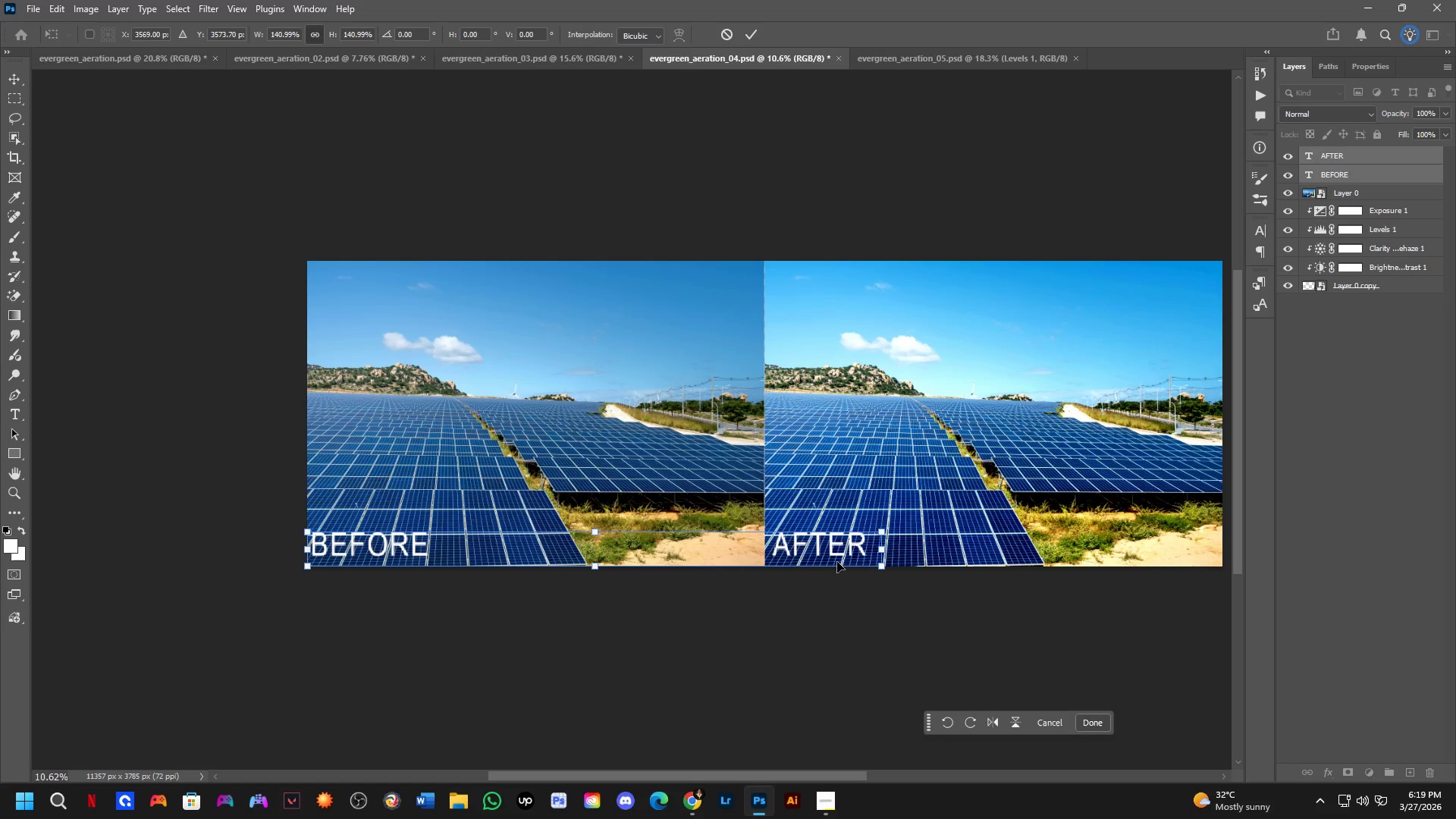 
key(NumpadEnter)
 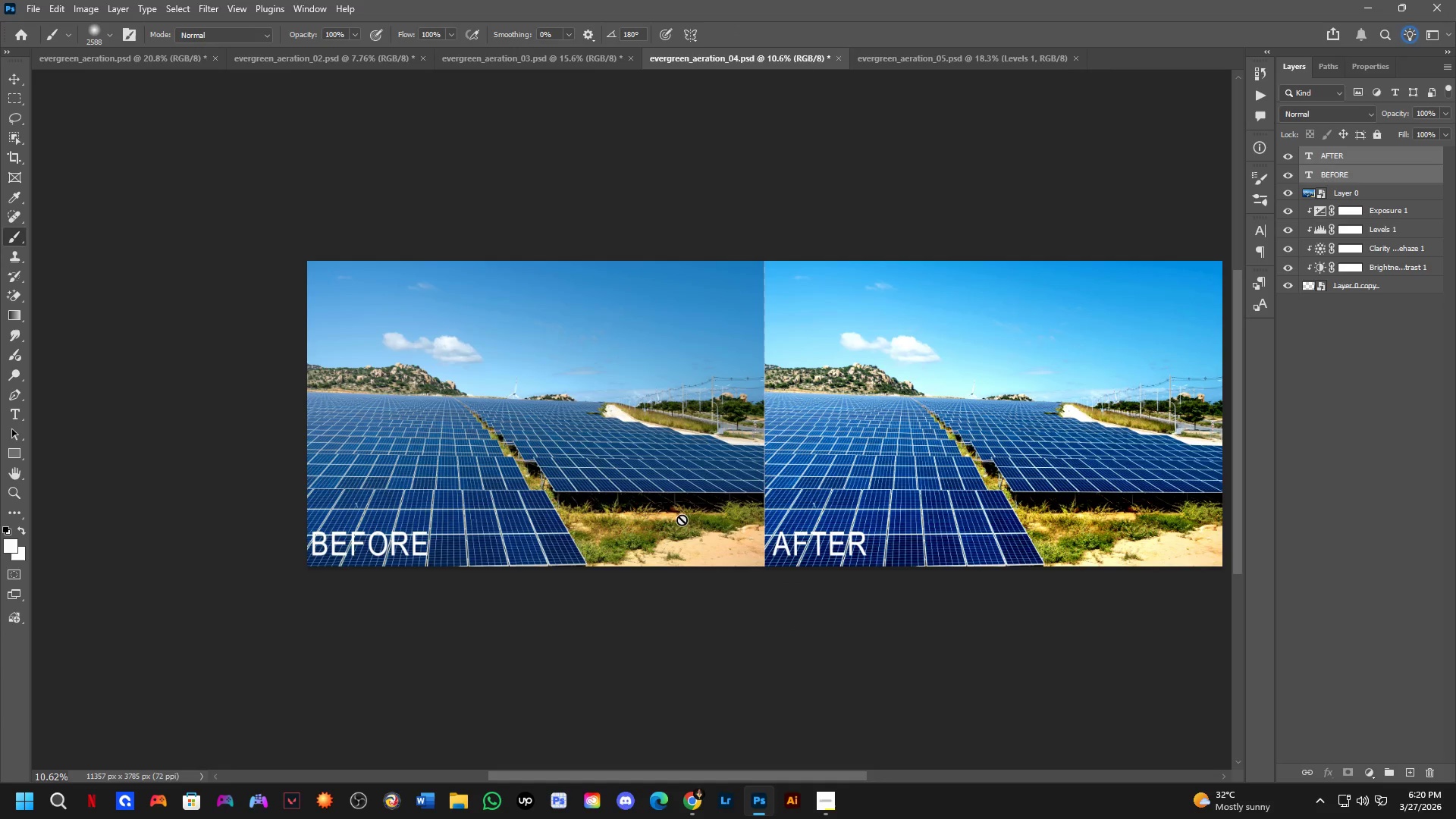 
wait(5.94)
 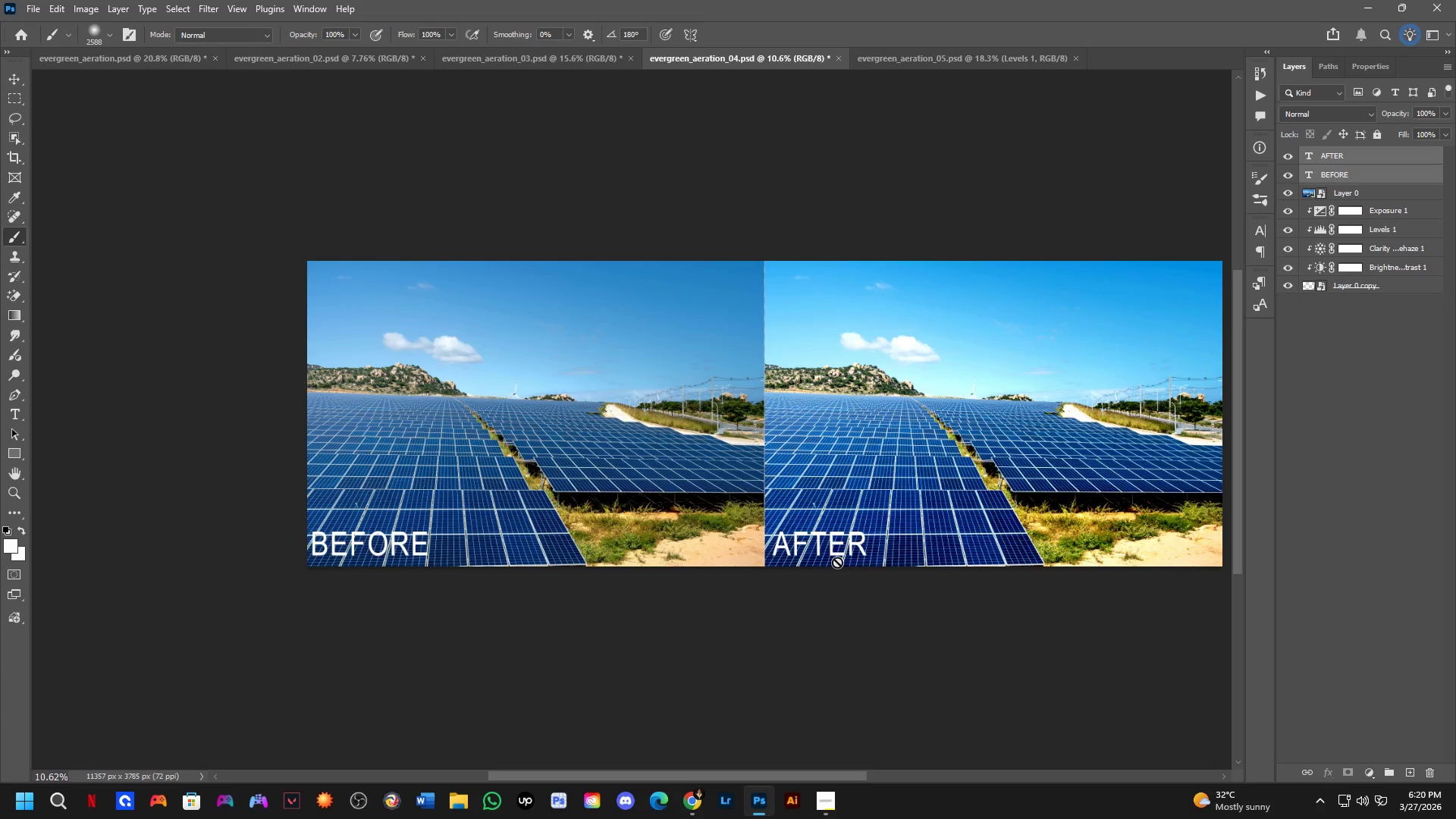 
scroll: coordinate [695, 520], scroll_direction: down, amount: 1.0
 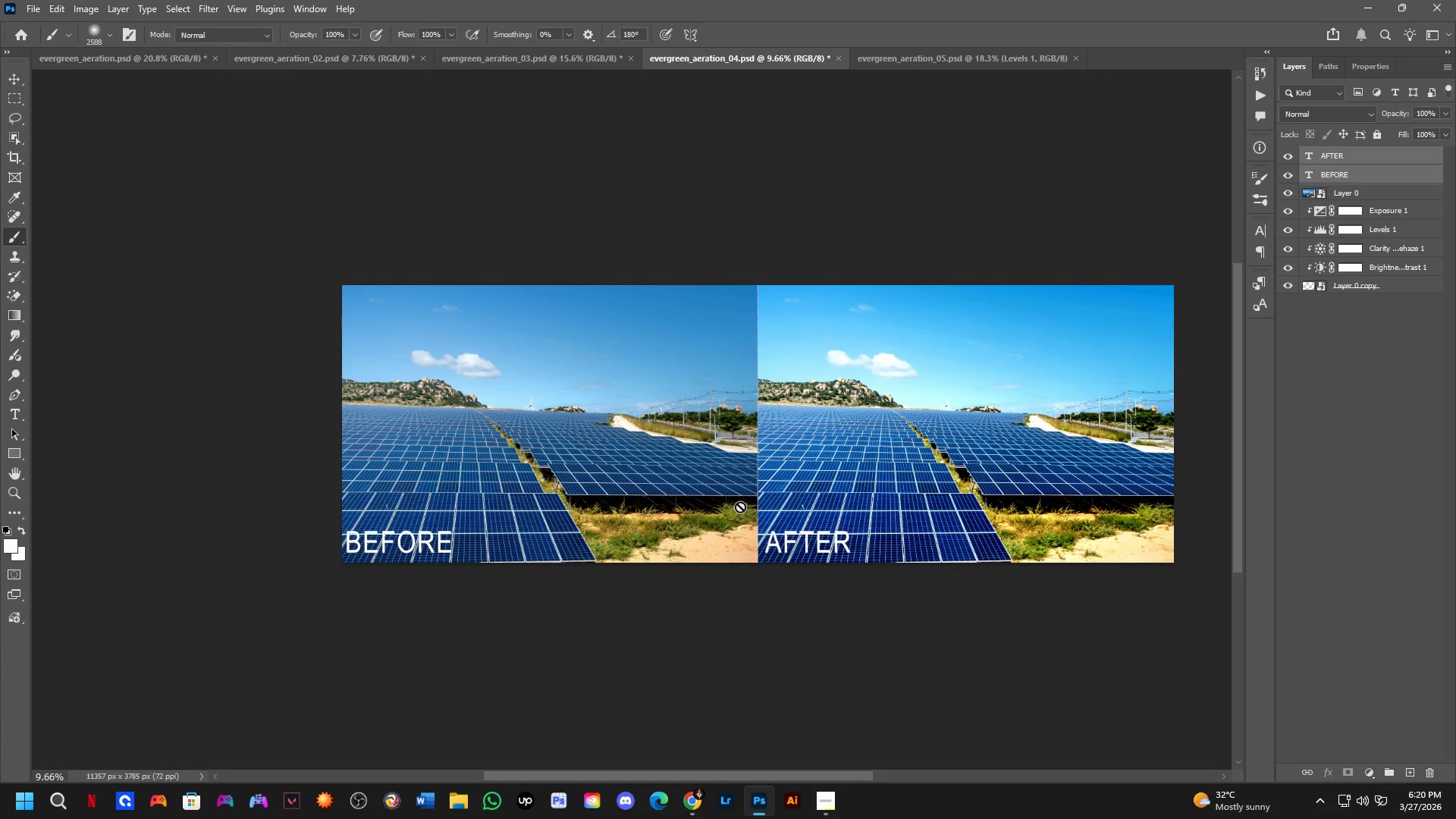 
hold_key(key=ControlLeft, duration=0.44)
 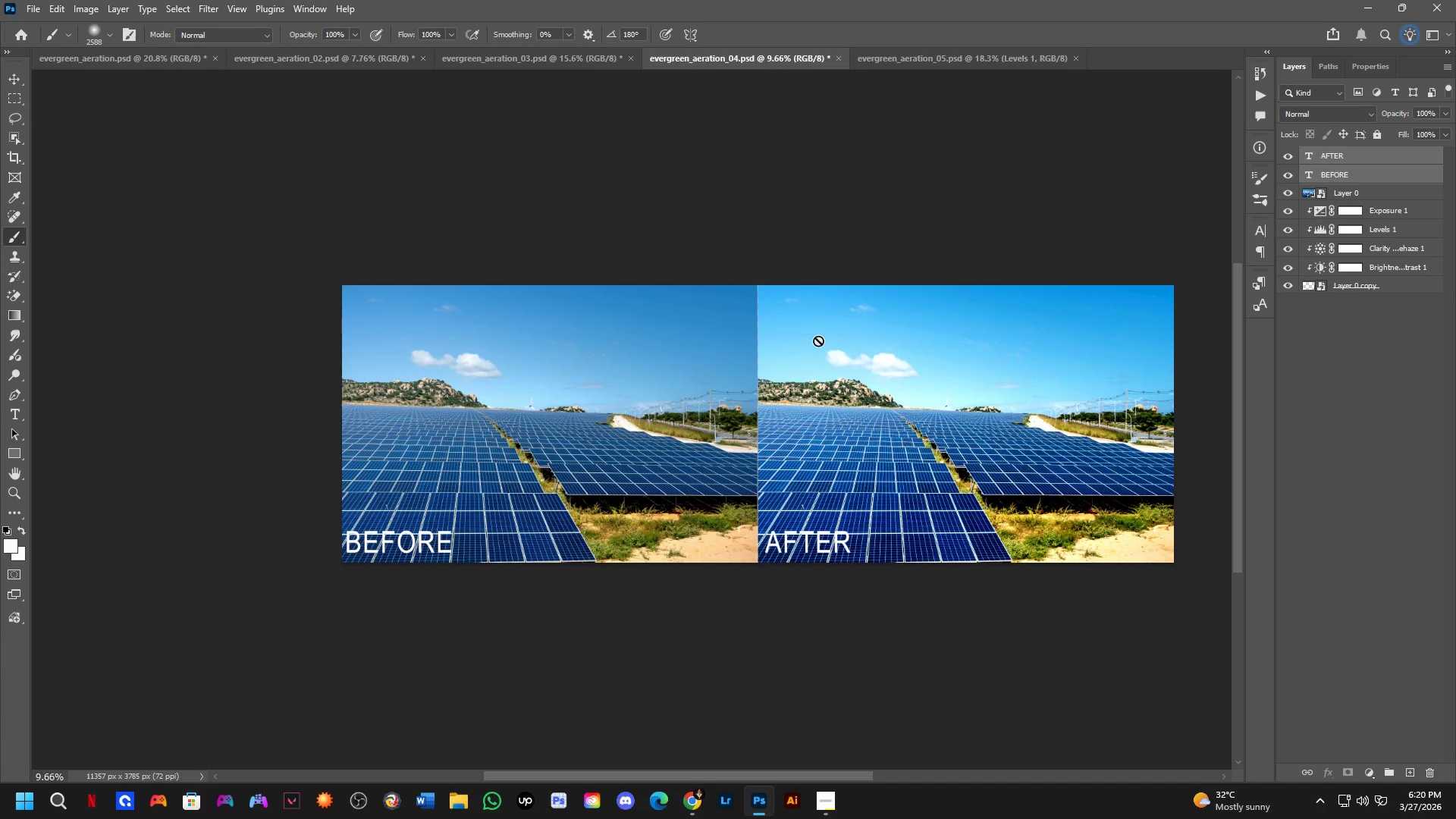 
hold_key(key=Space, duration=0.53)
 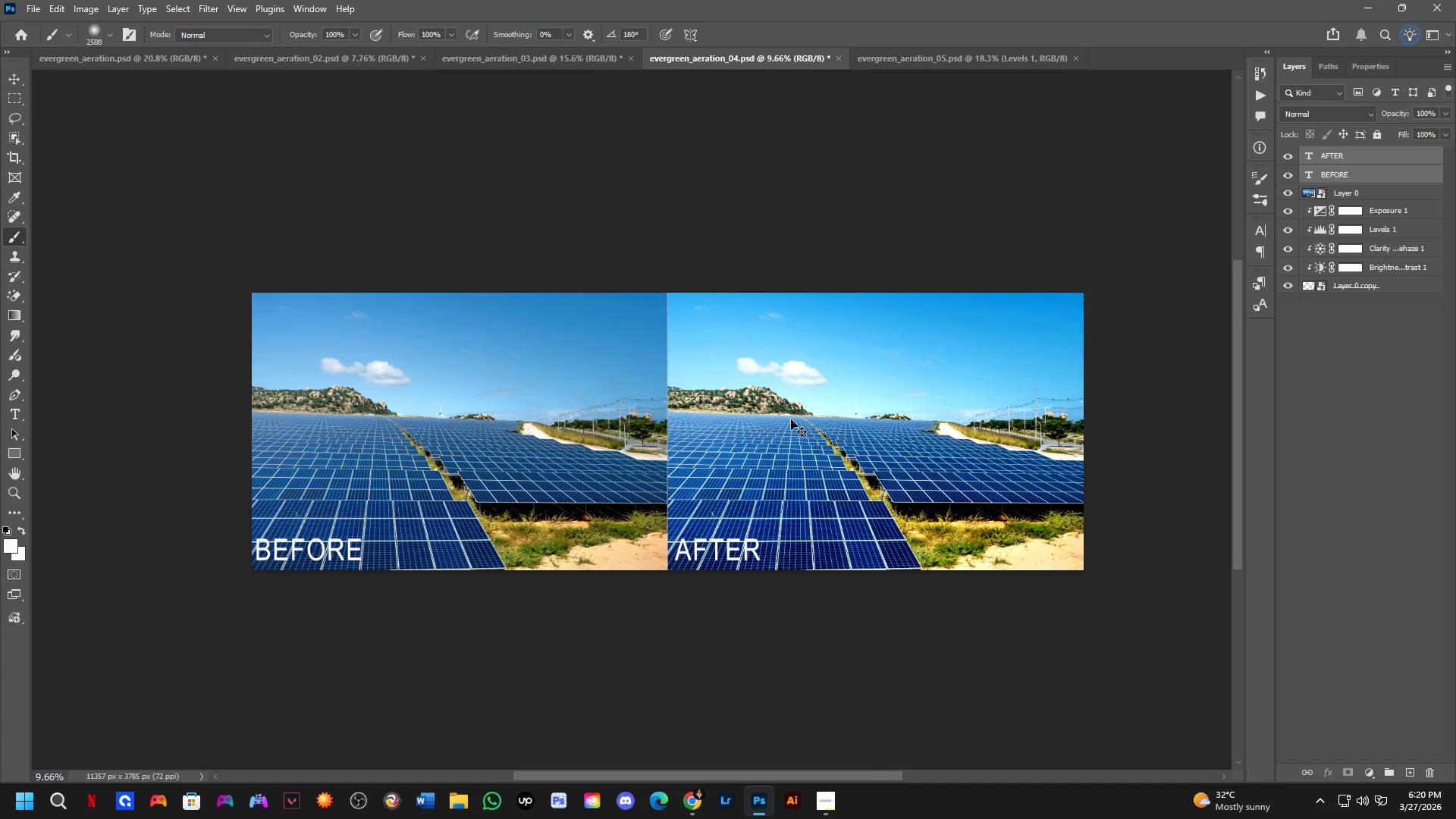 
left_click_drag(start_coordinate=[881, 411], to_coordinate=[791, 419])
 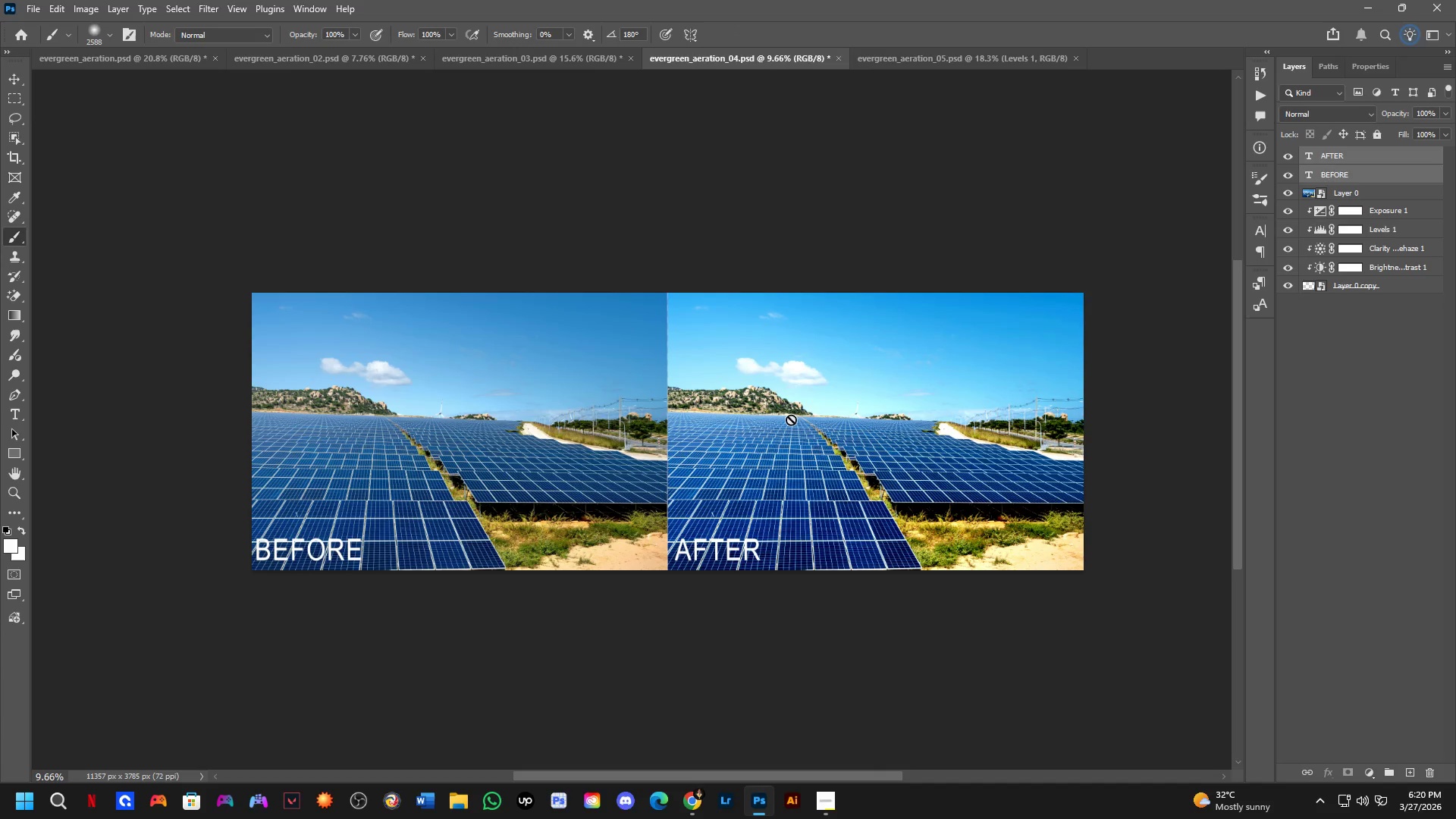 
key(Control+Shift+S)
 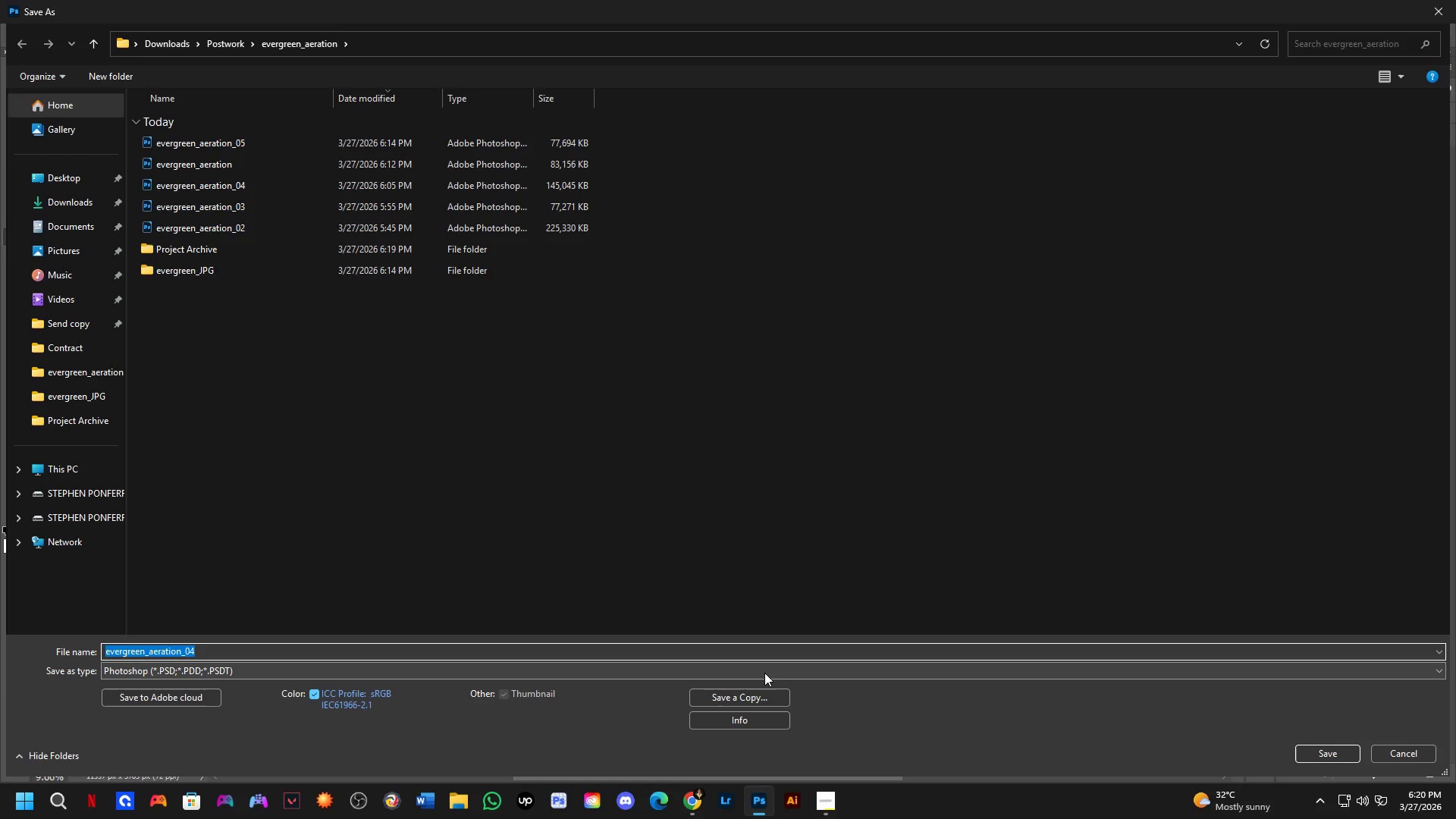 
left_click([748, 699])
 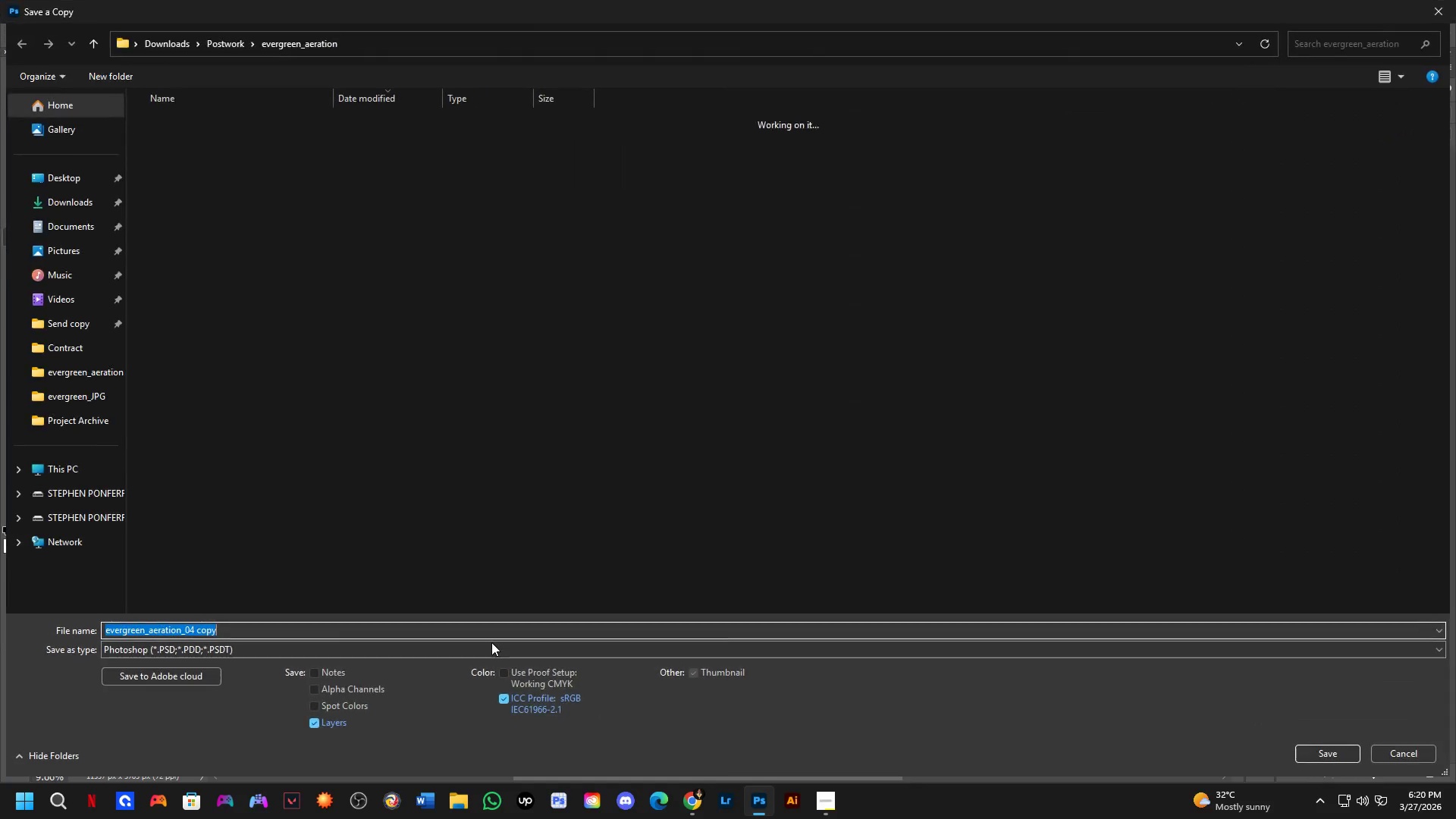 
left_click([494, 645])
 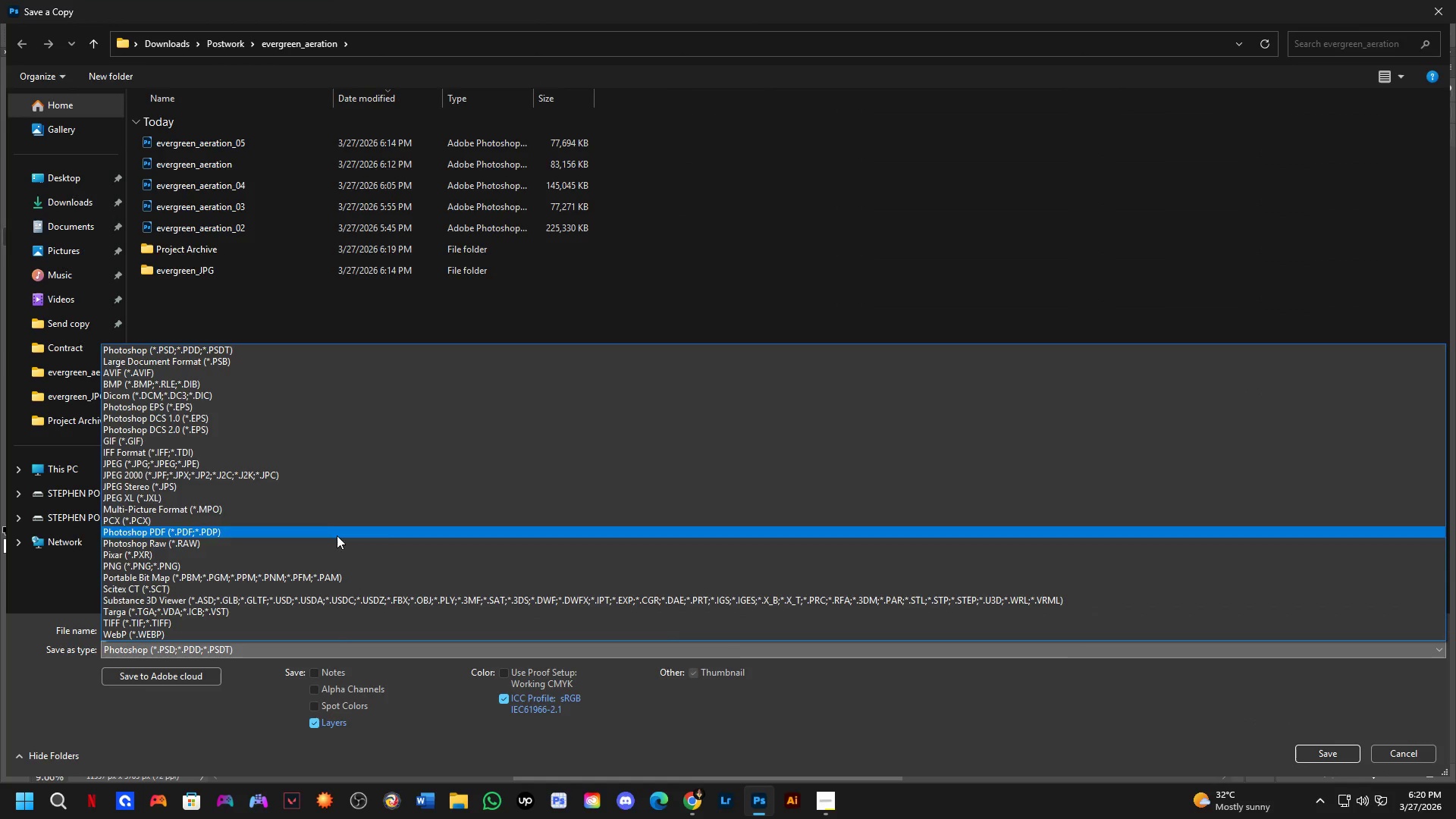 
left_click_drag(start_coordinate=[325, 510], to_coordinate=[380, 460])
 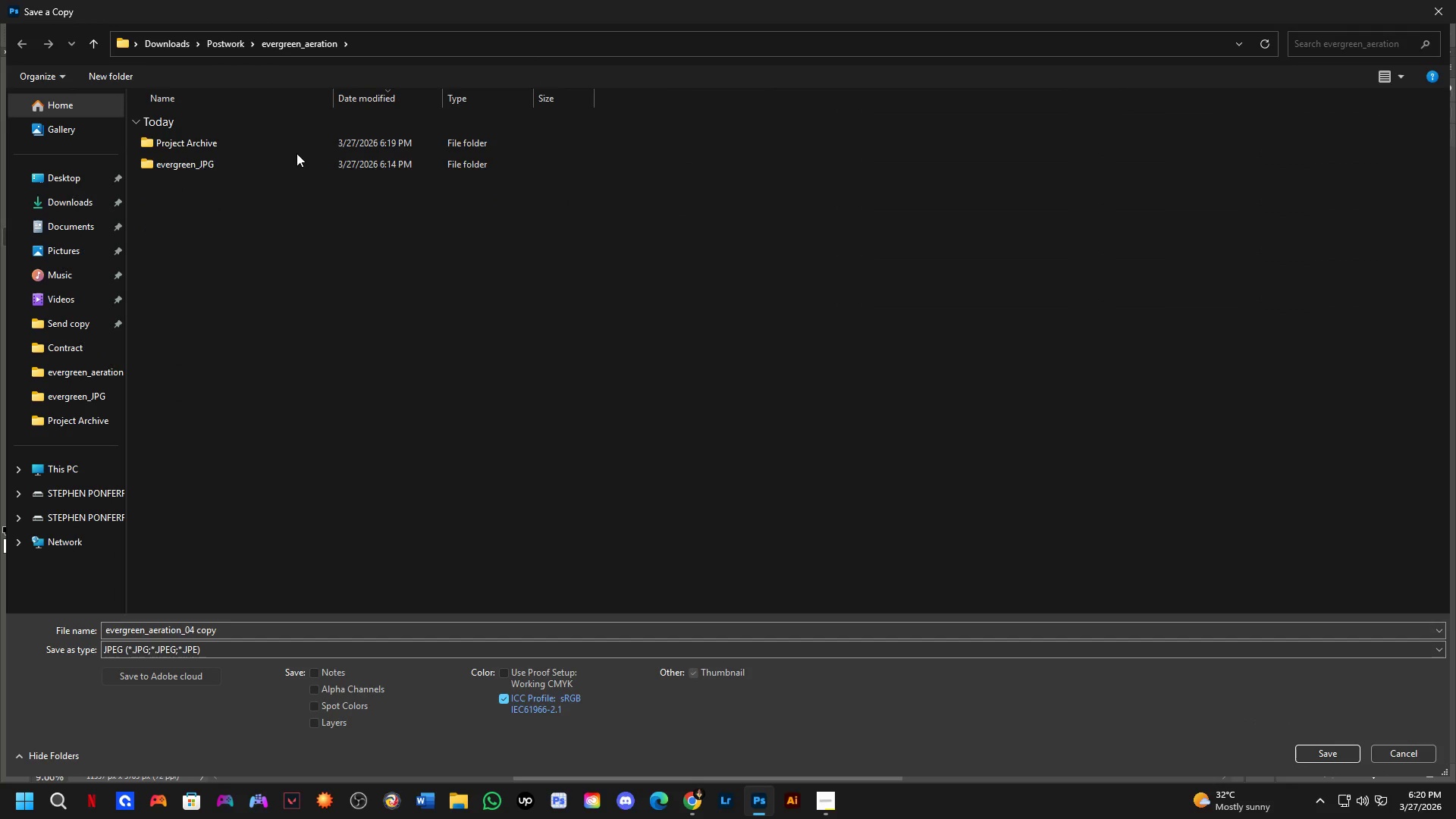 
double_click([292, 149])
 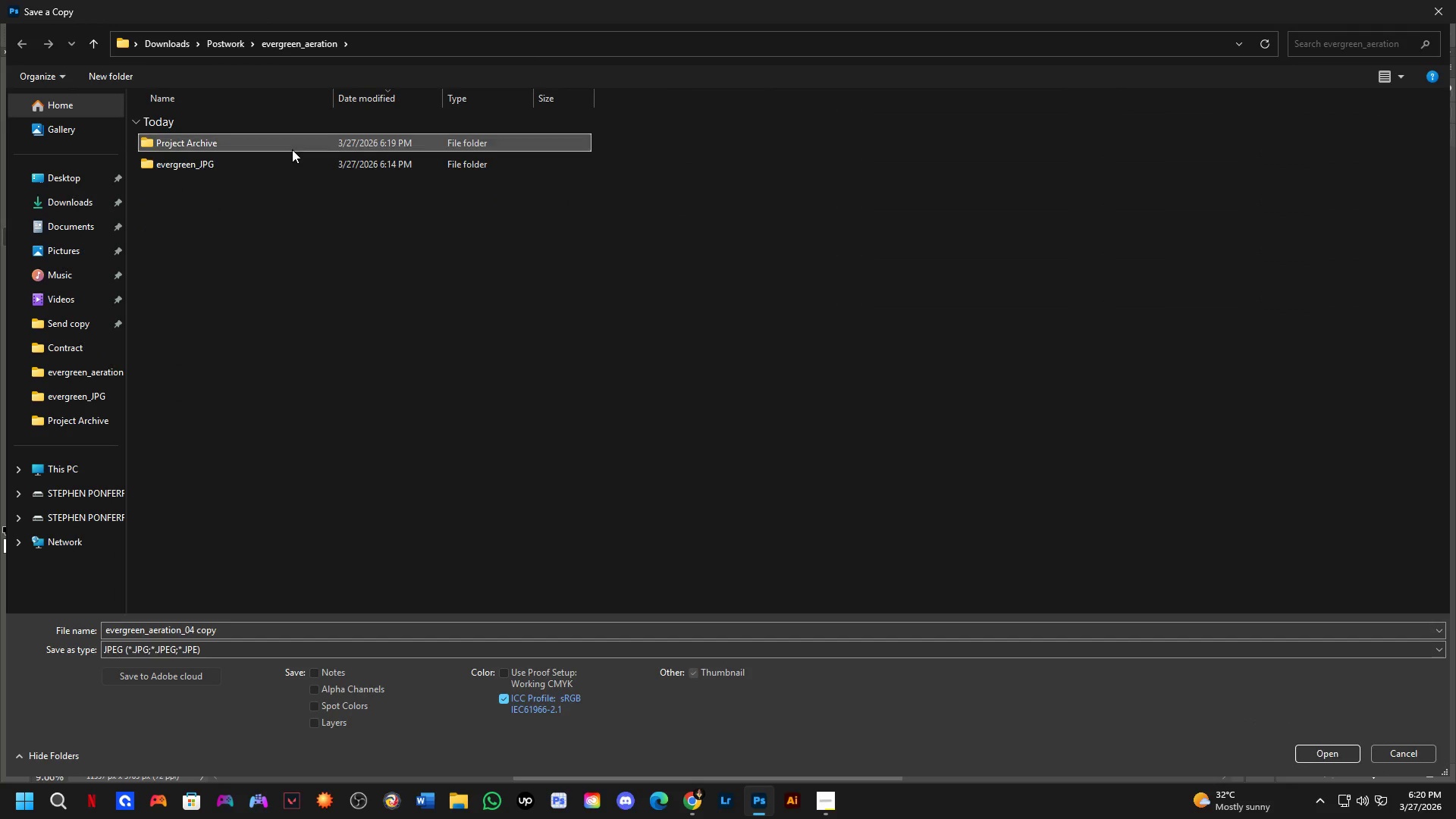 
triple_click([292, 149])
 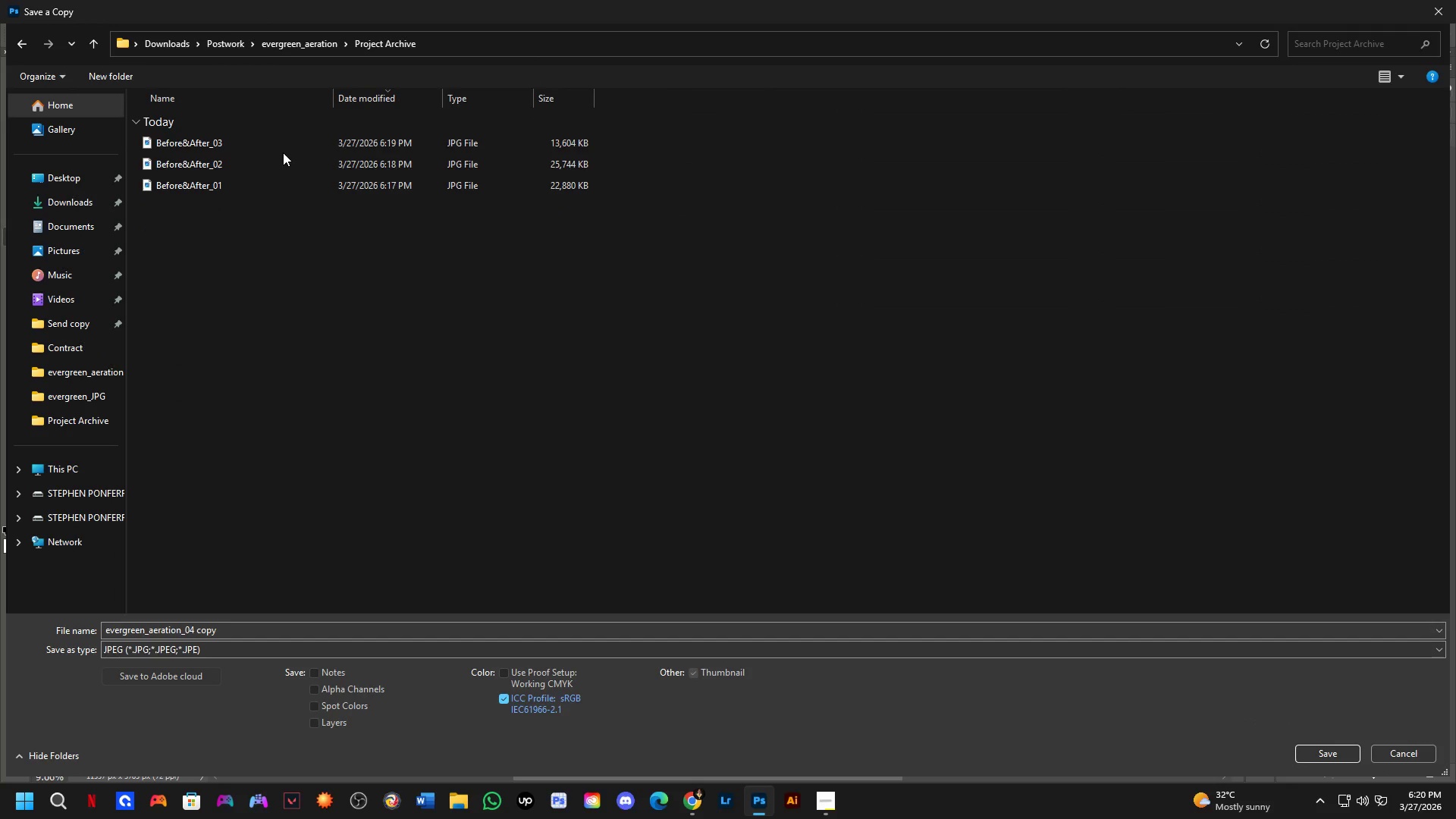 
left_click([283, 140])
 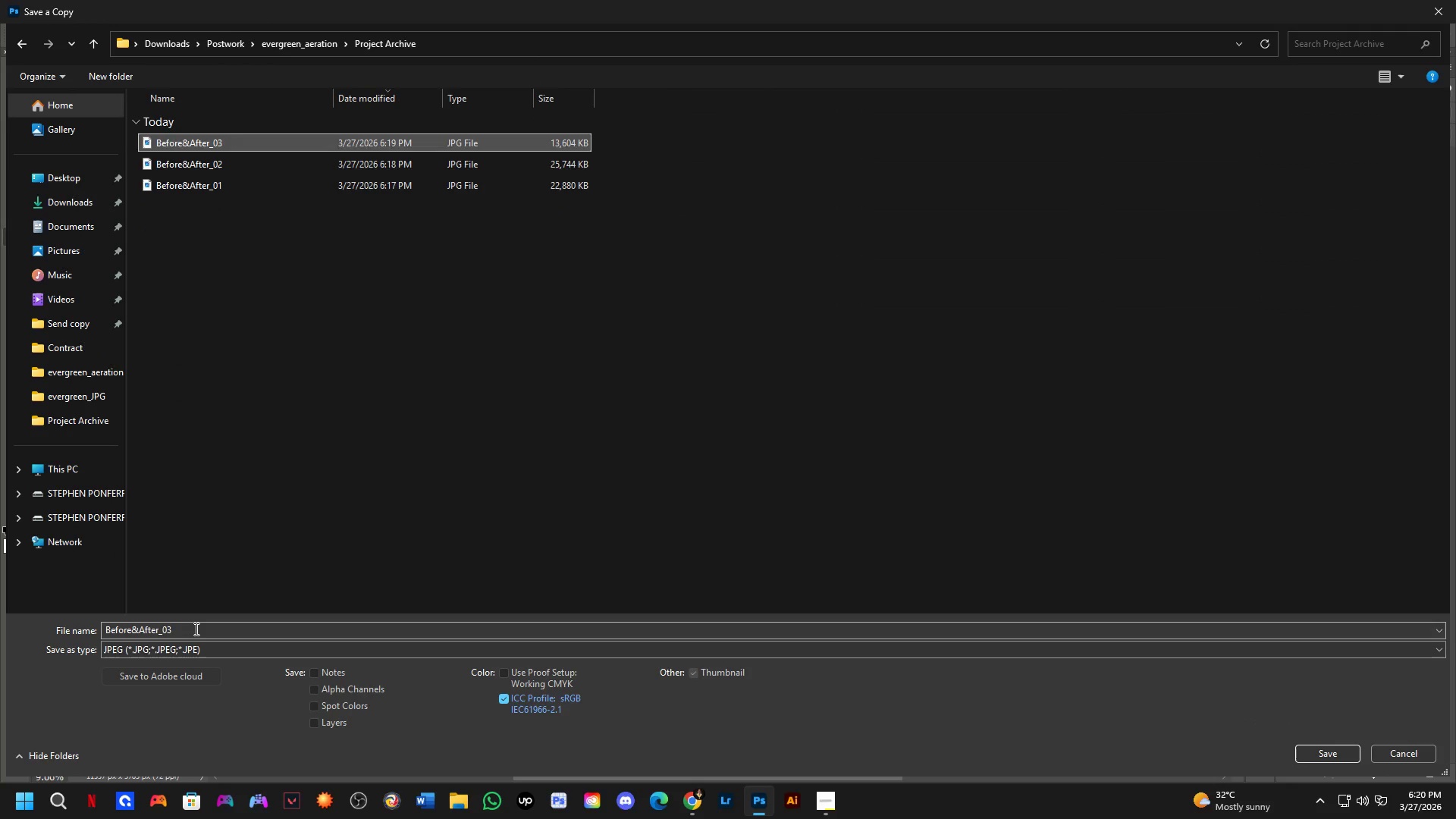 
double_click([195, 629])
 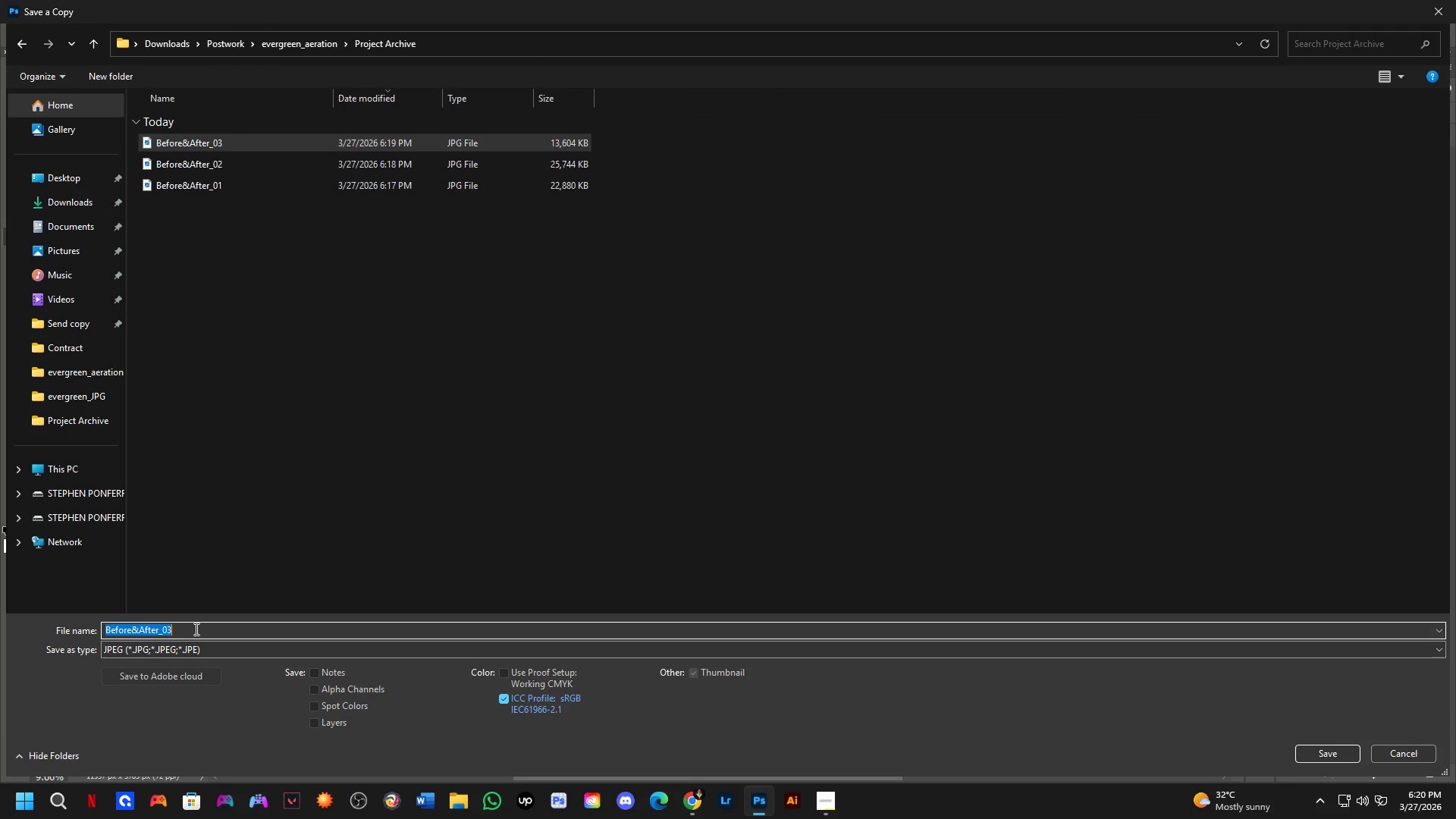 
triple_click([195, 629])
 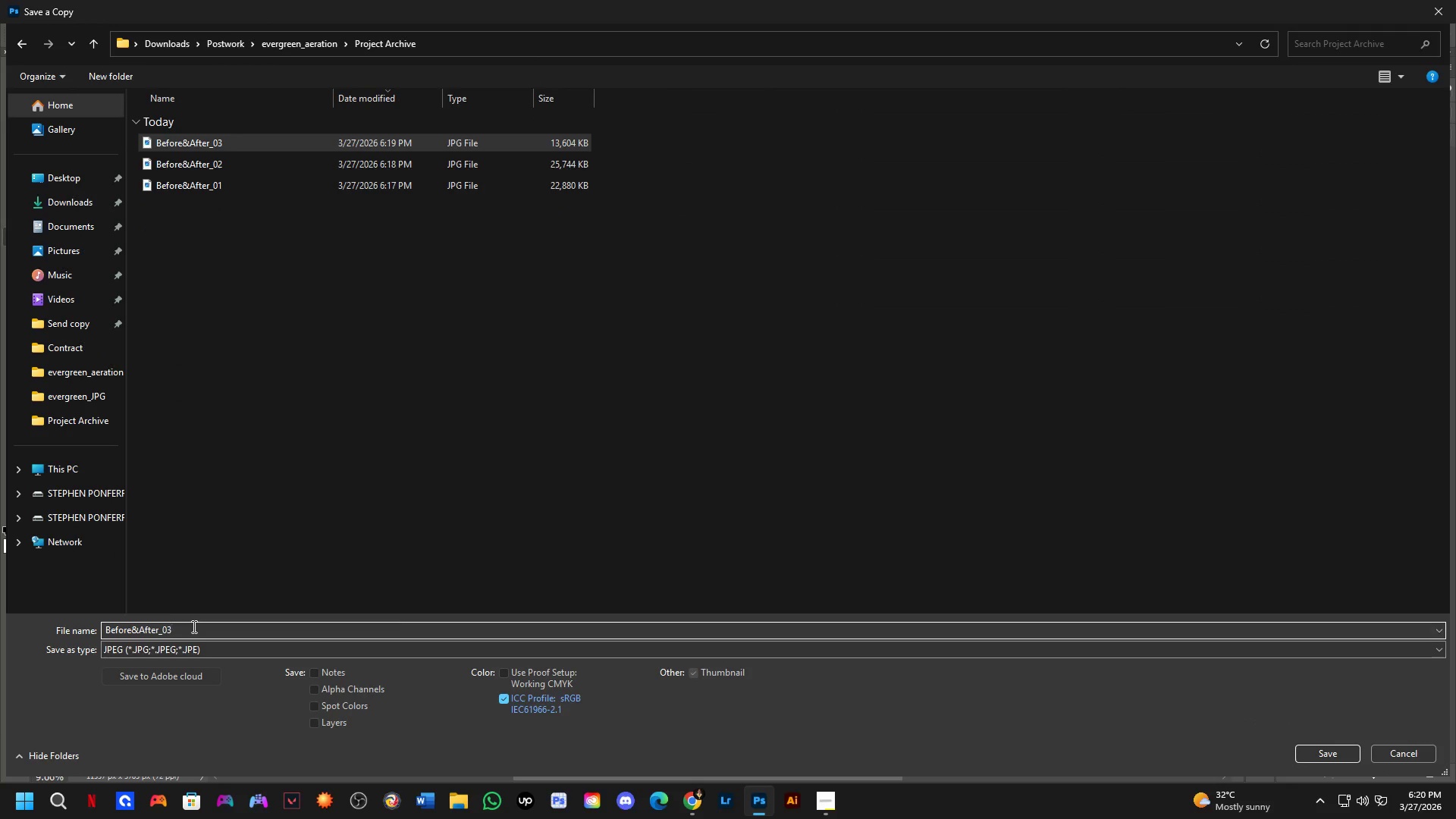 
key(Home)
 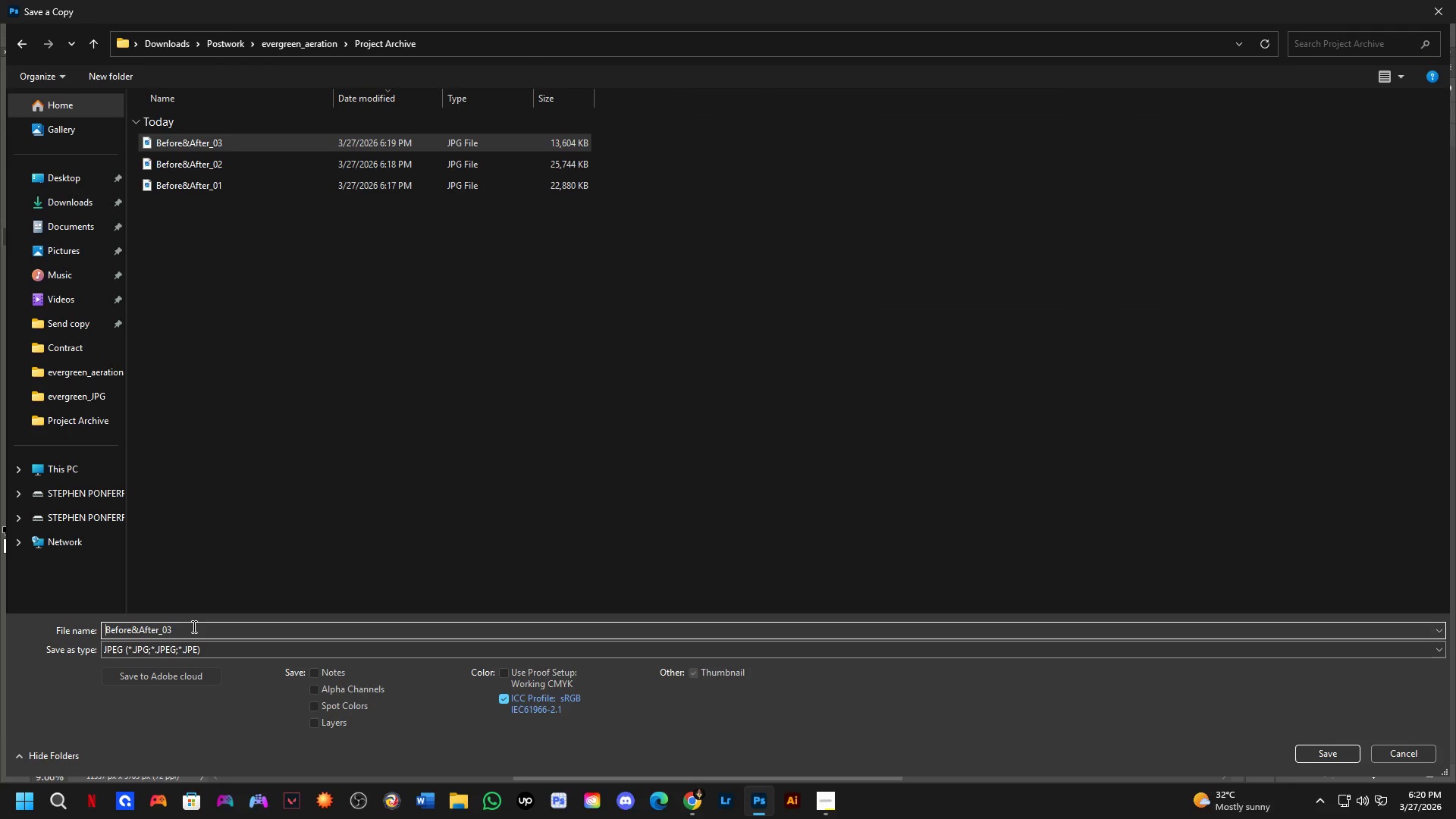 
key(Numpad4)
 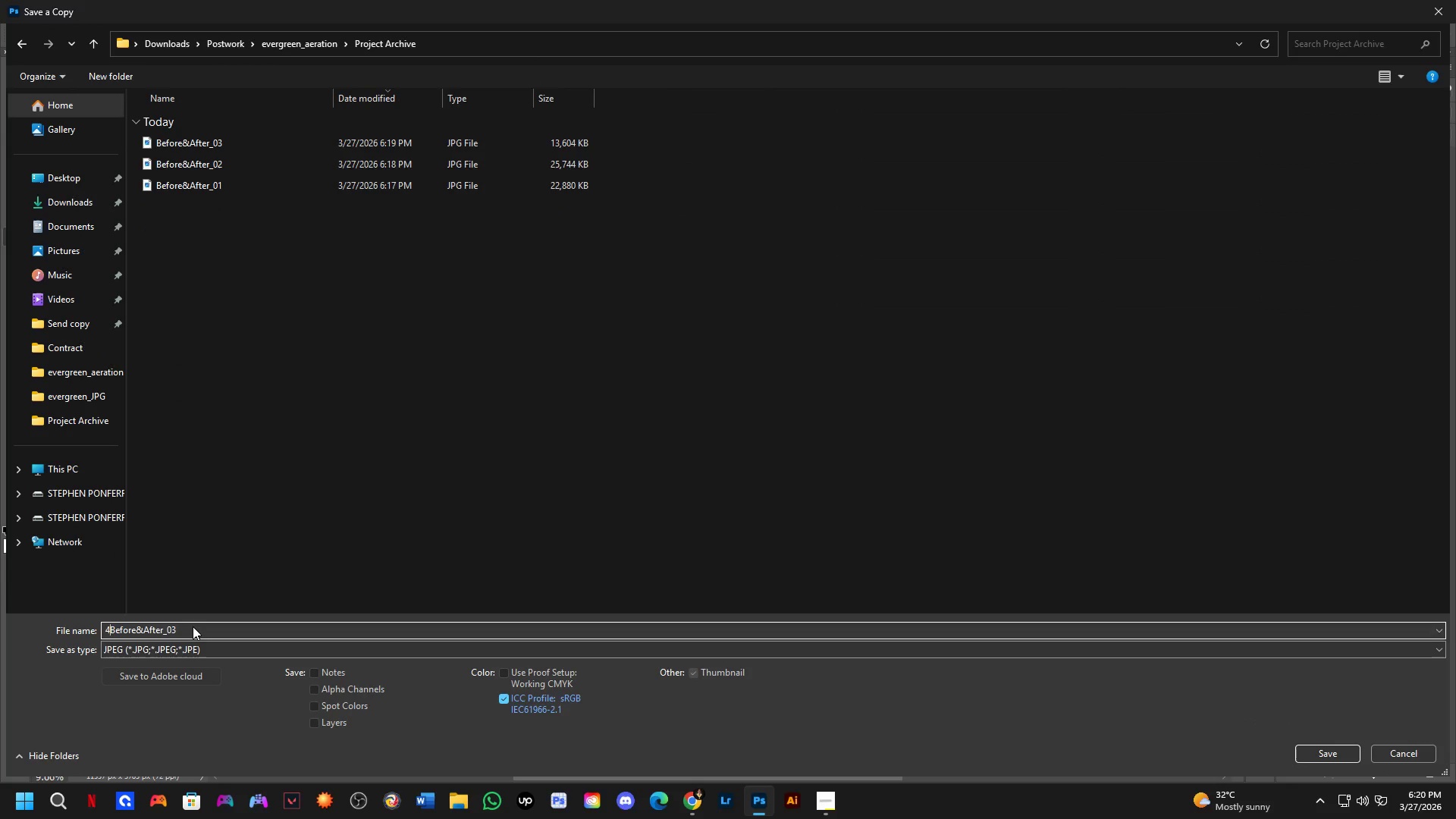 
key(NumpadEnter)
 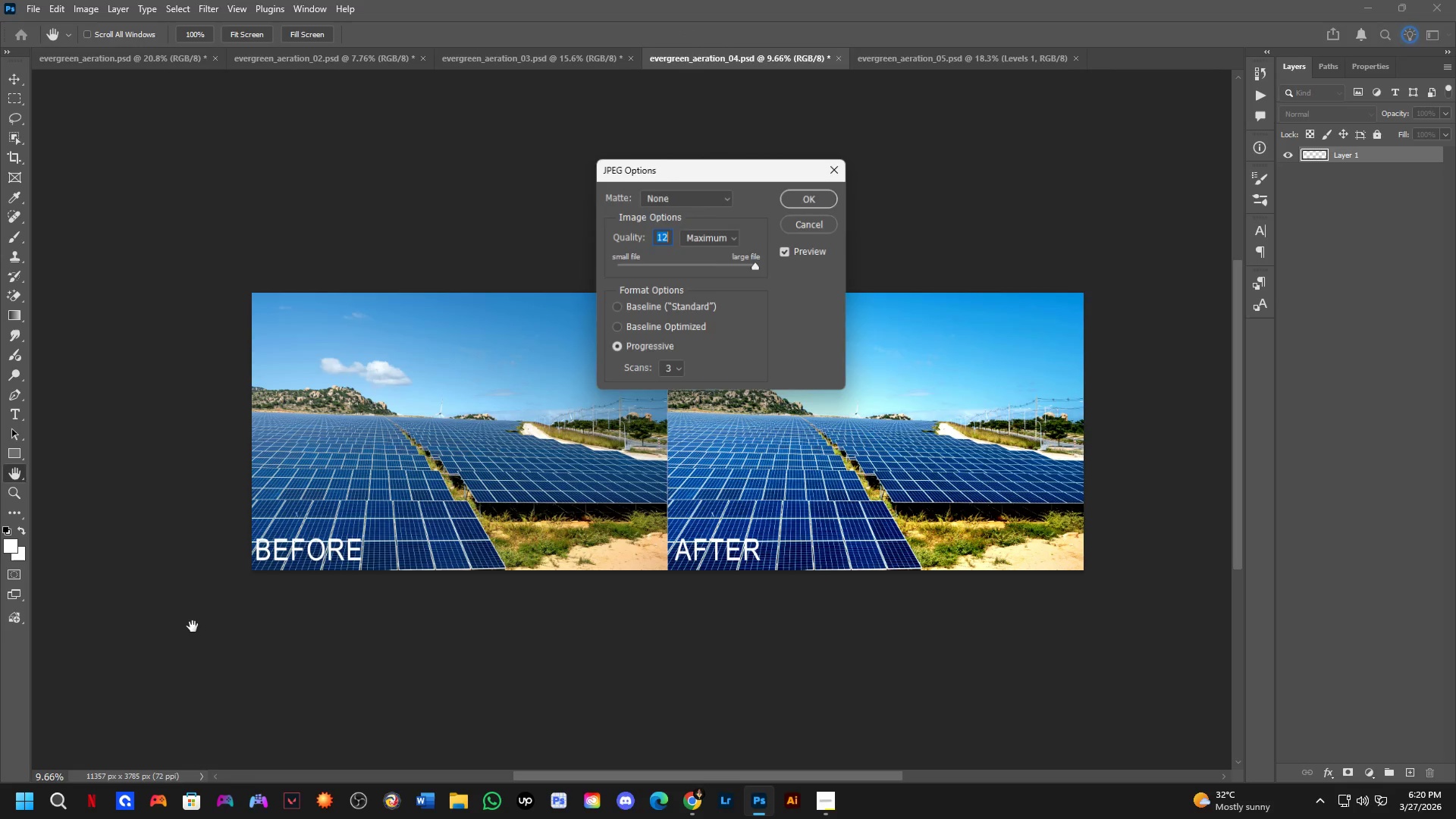 
key(NumpadEnter)
 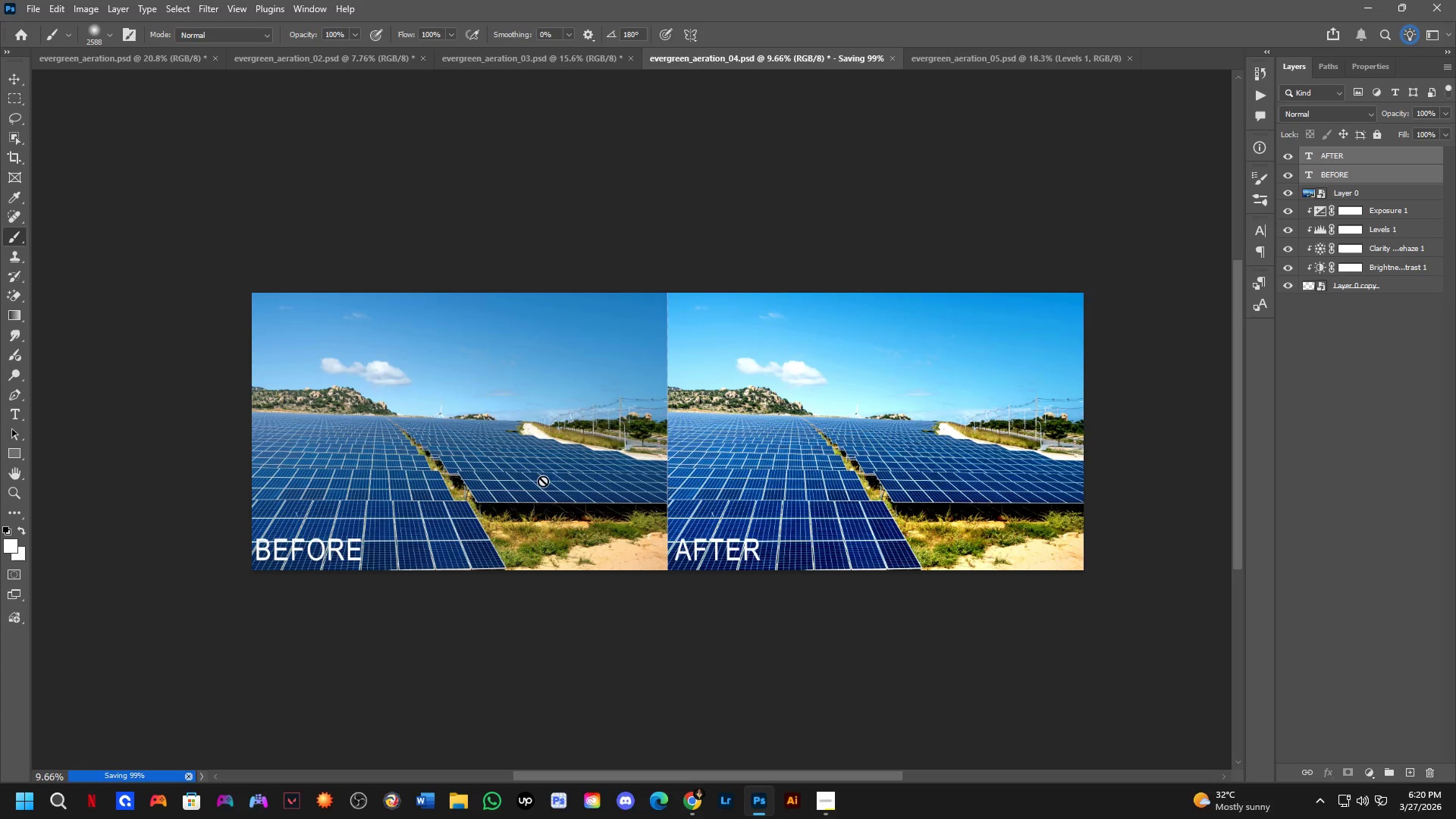 
key(Control+ControlLeft)
 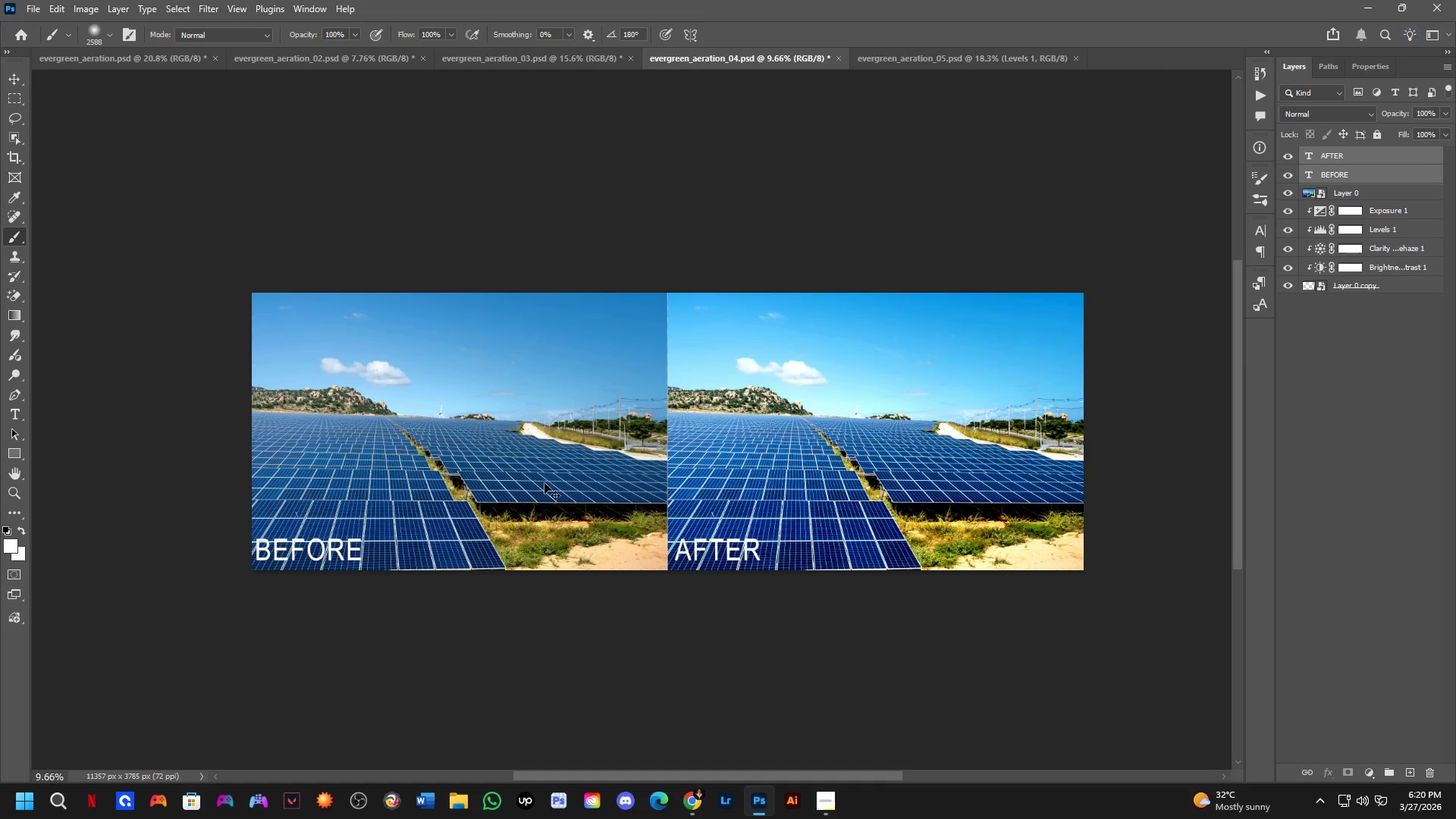 
key(Control+Tab)
 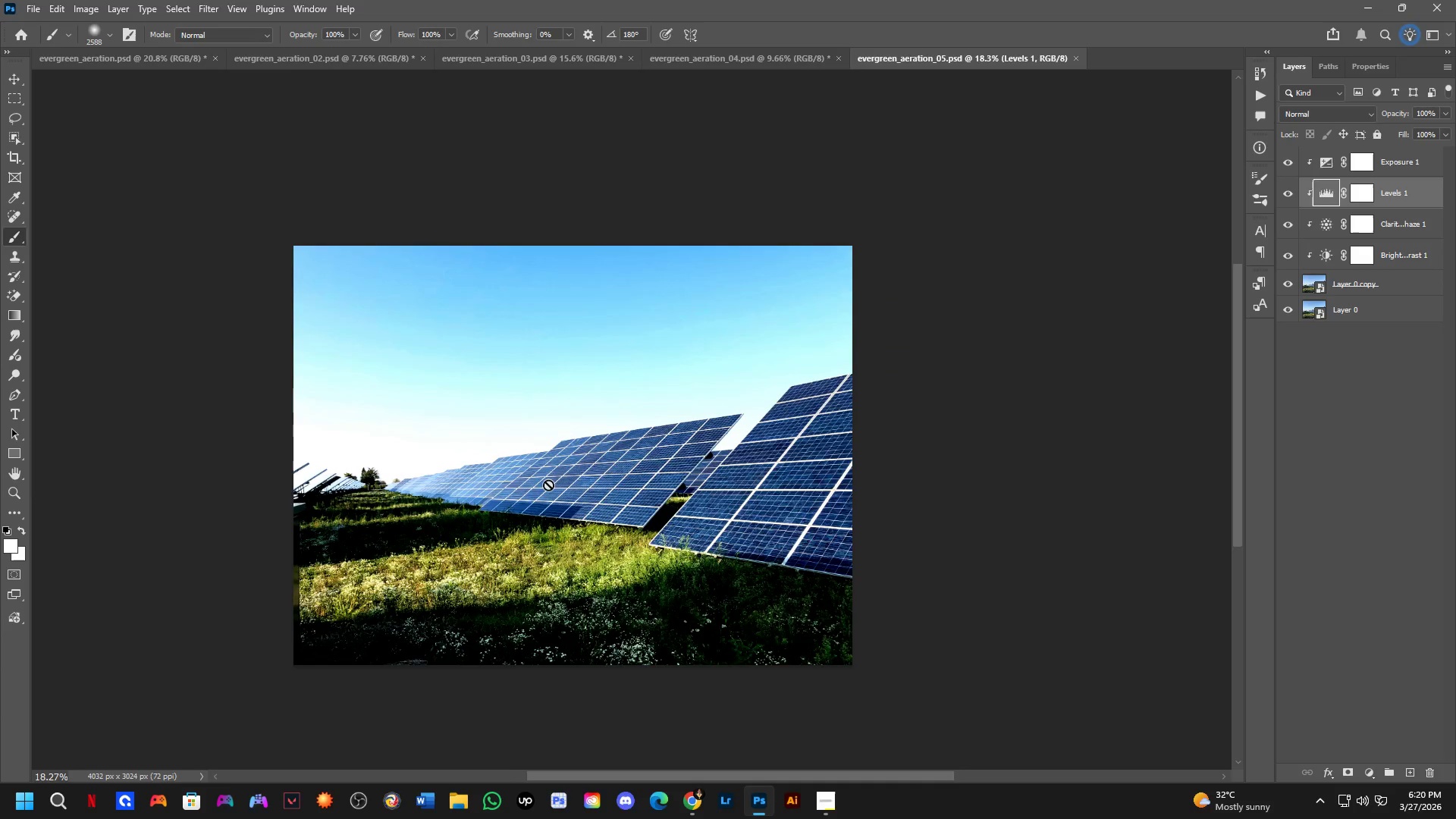 
scroll: coordinate [548, 485], scroll_direction: up, amount: 1.0
 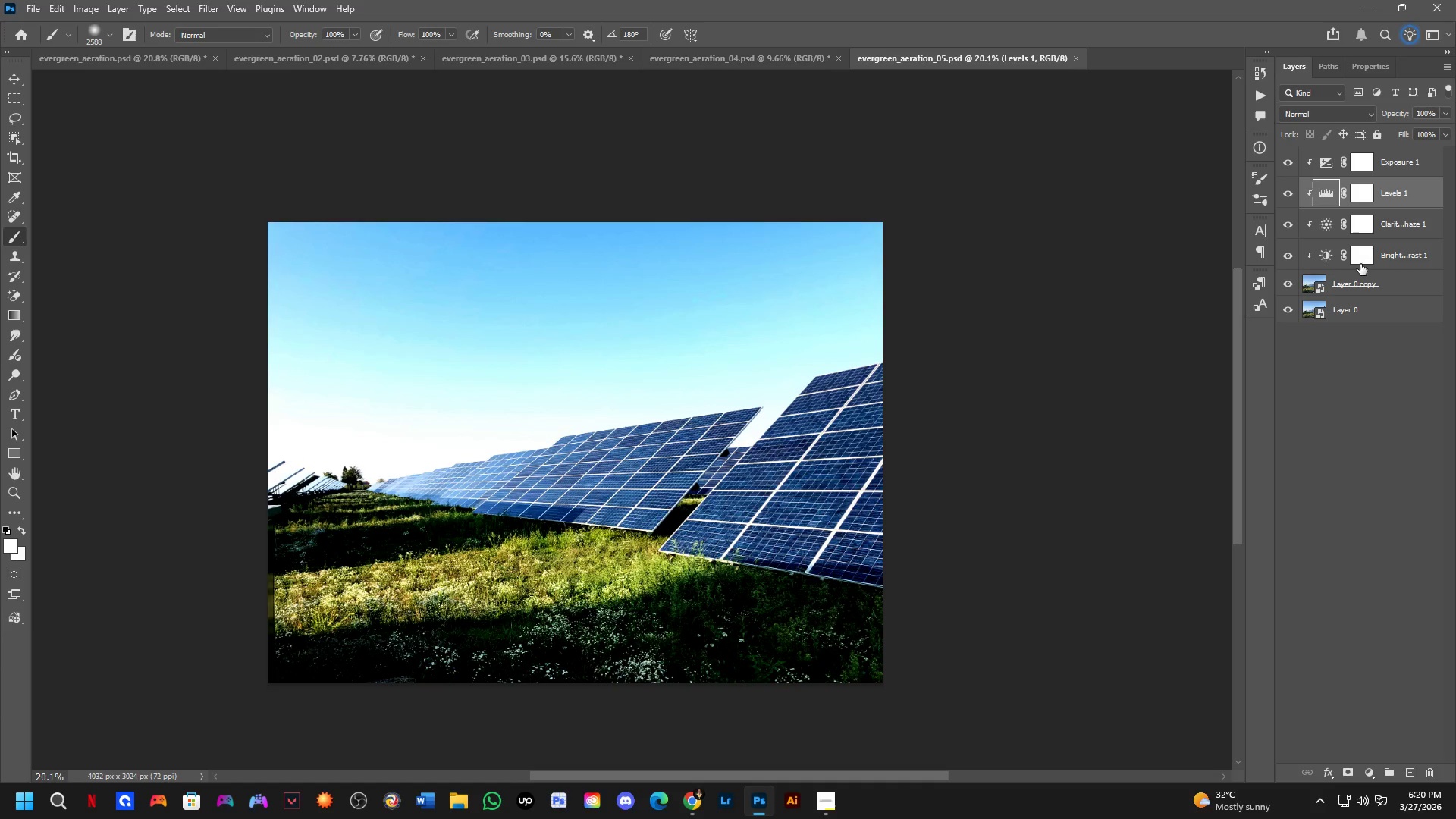 
left_click([1379, 292])
 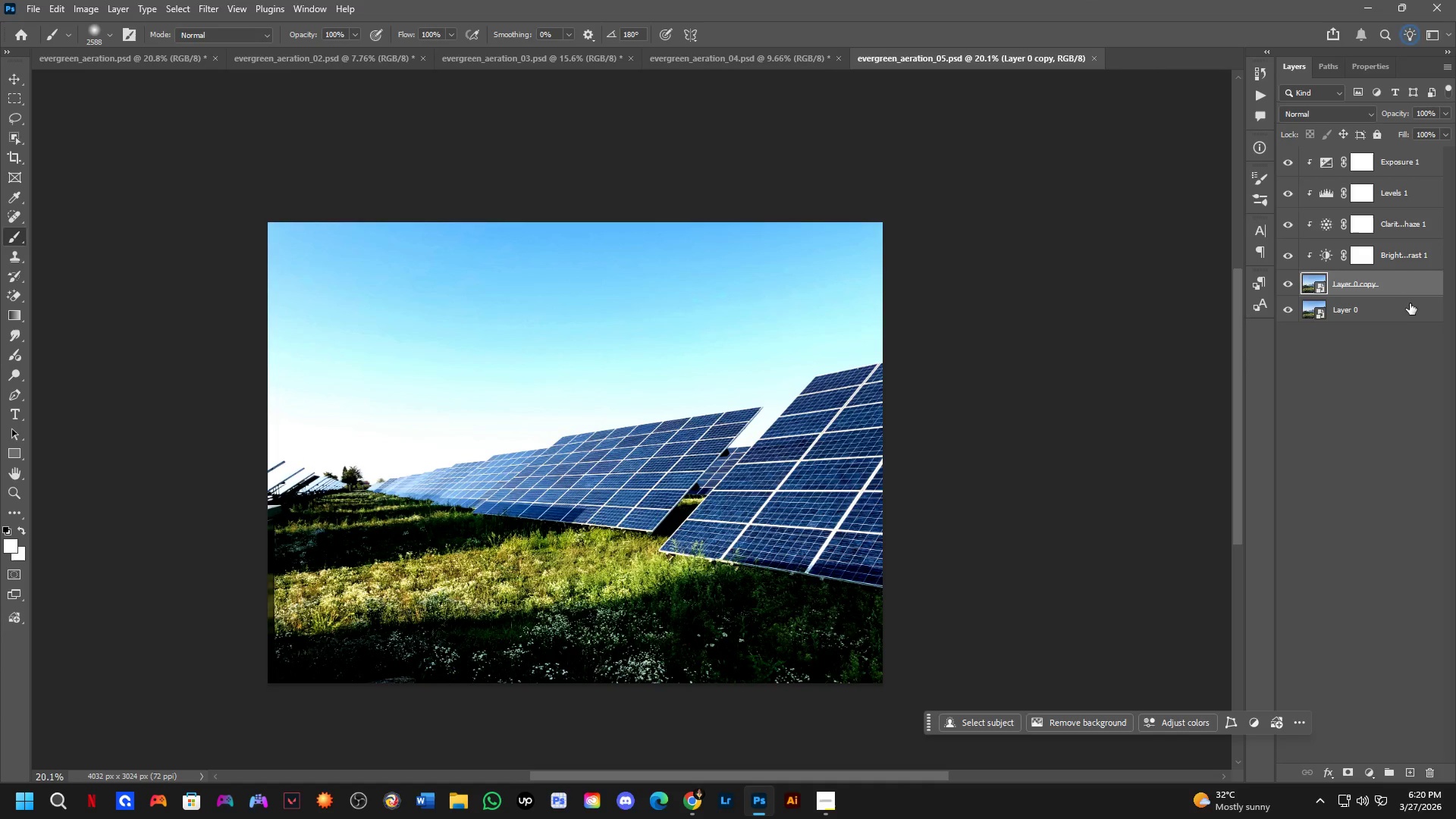 
left_click([1410, 310])
 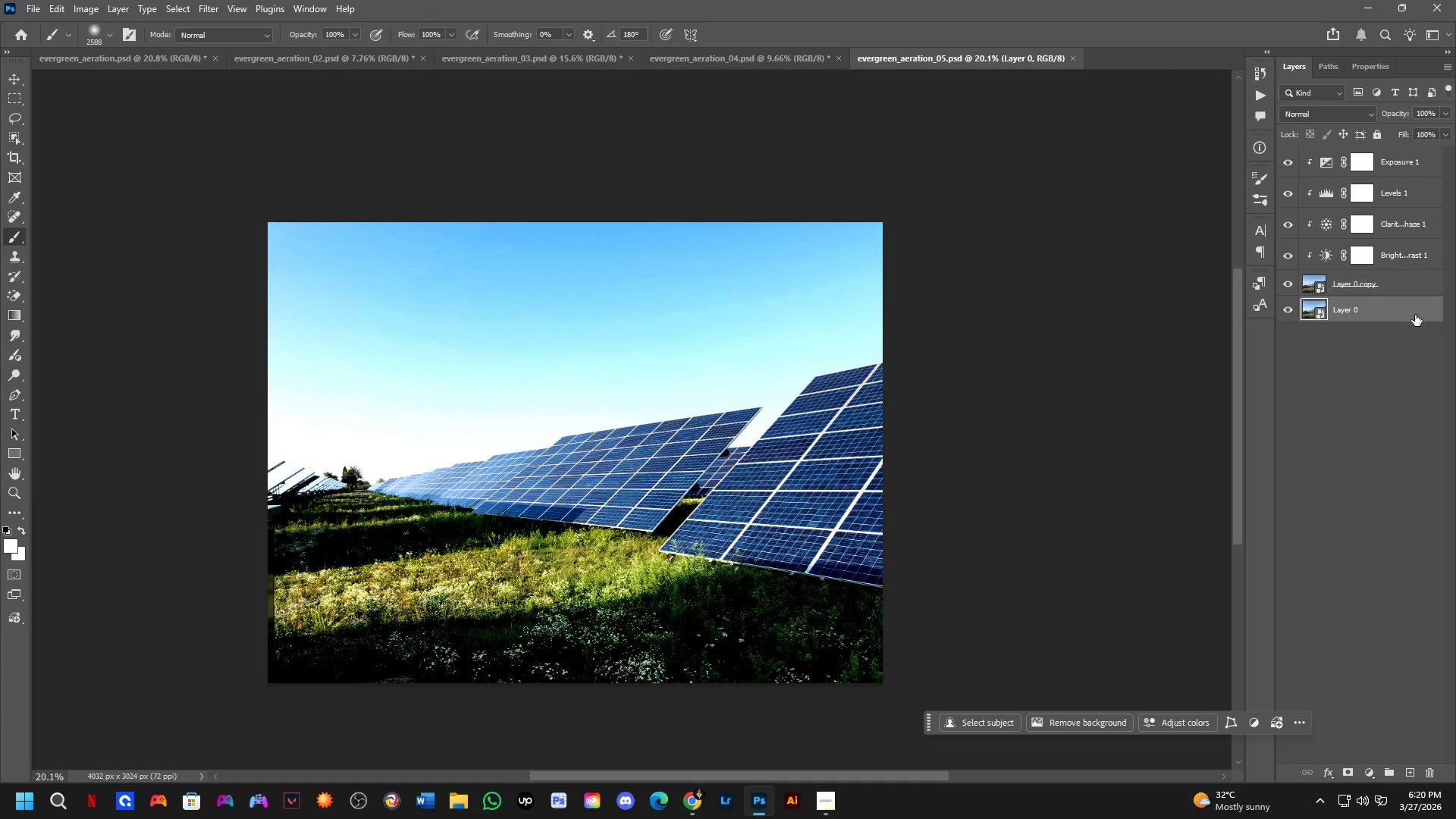 
hold_key(key=ControlLeft, duration=0.5)
 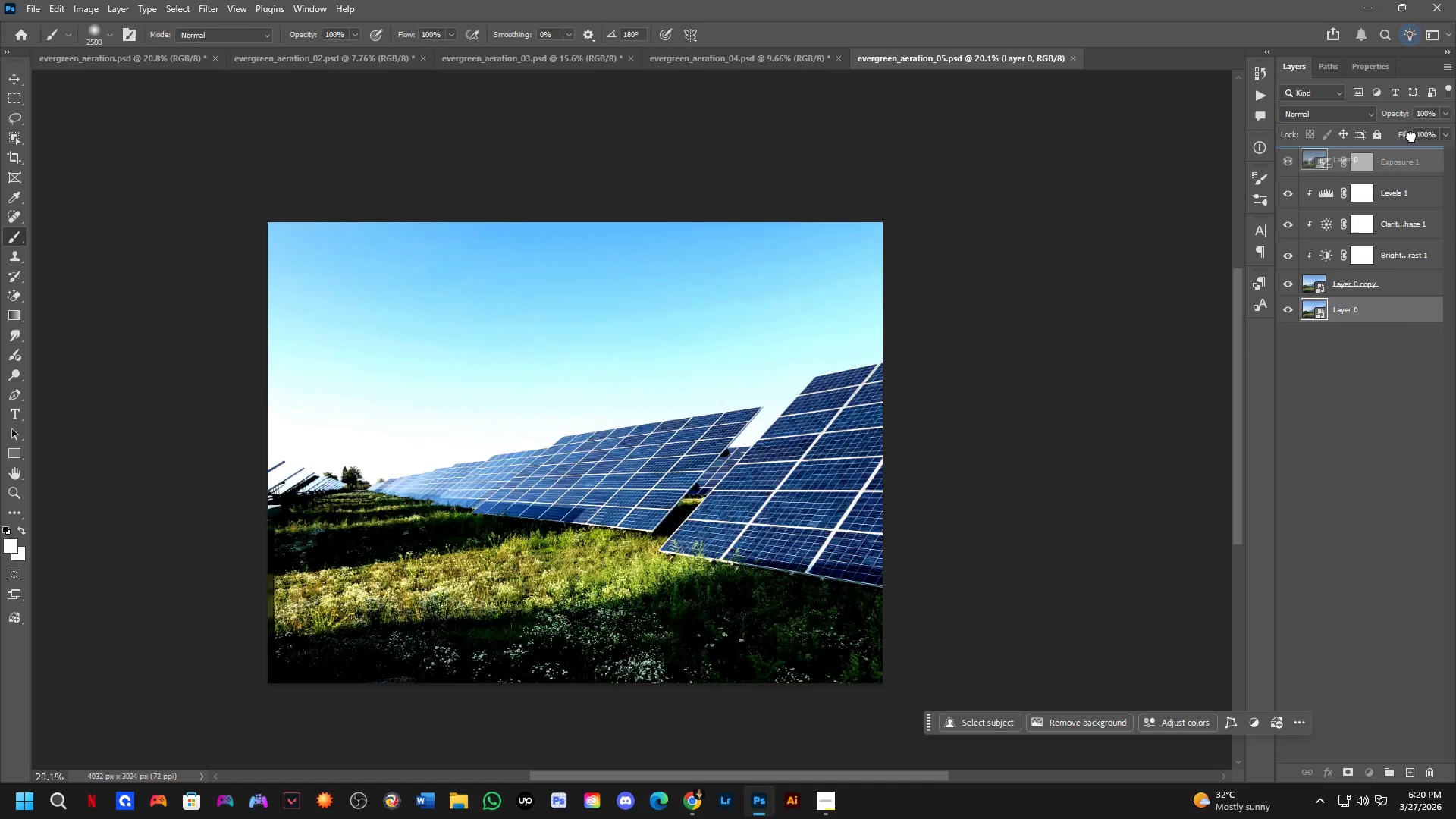 
hold_key(key=AltLeft, duration=0.42)
 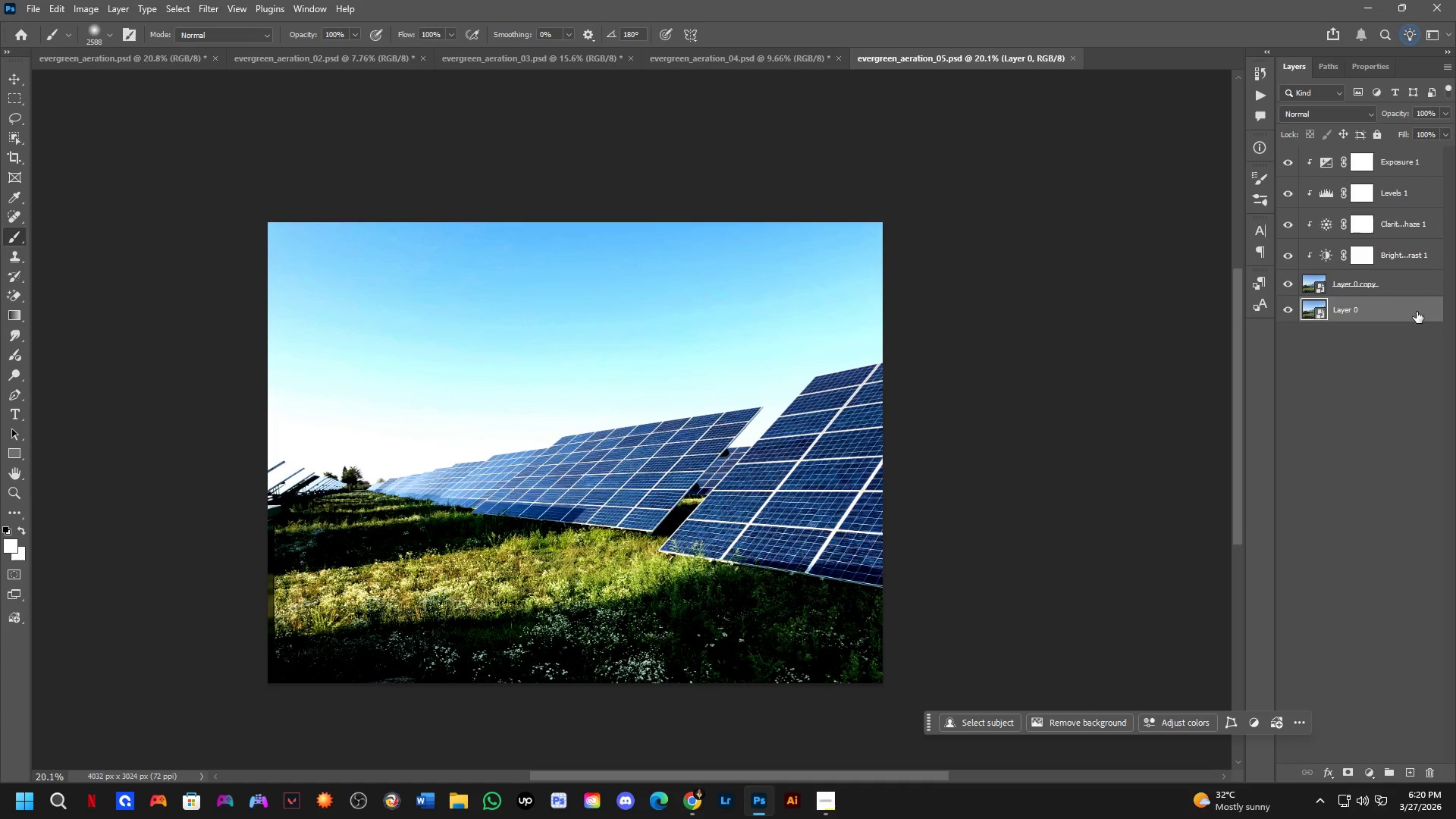 
left_click_drag(start_coordinate=[1417, 312], to_coordinate=[1411, 136])
 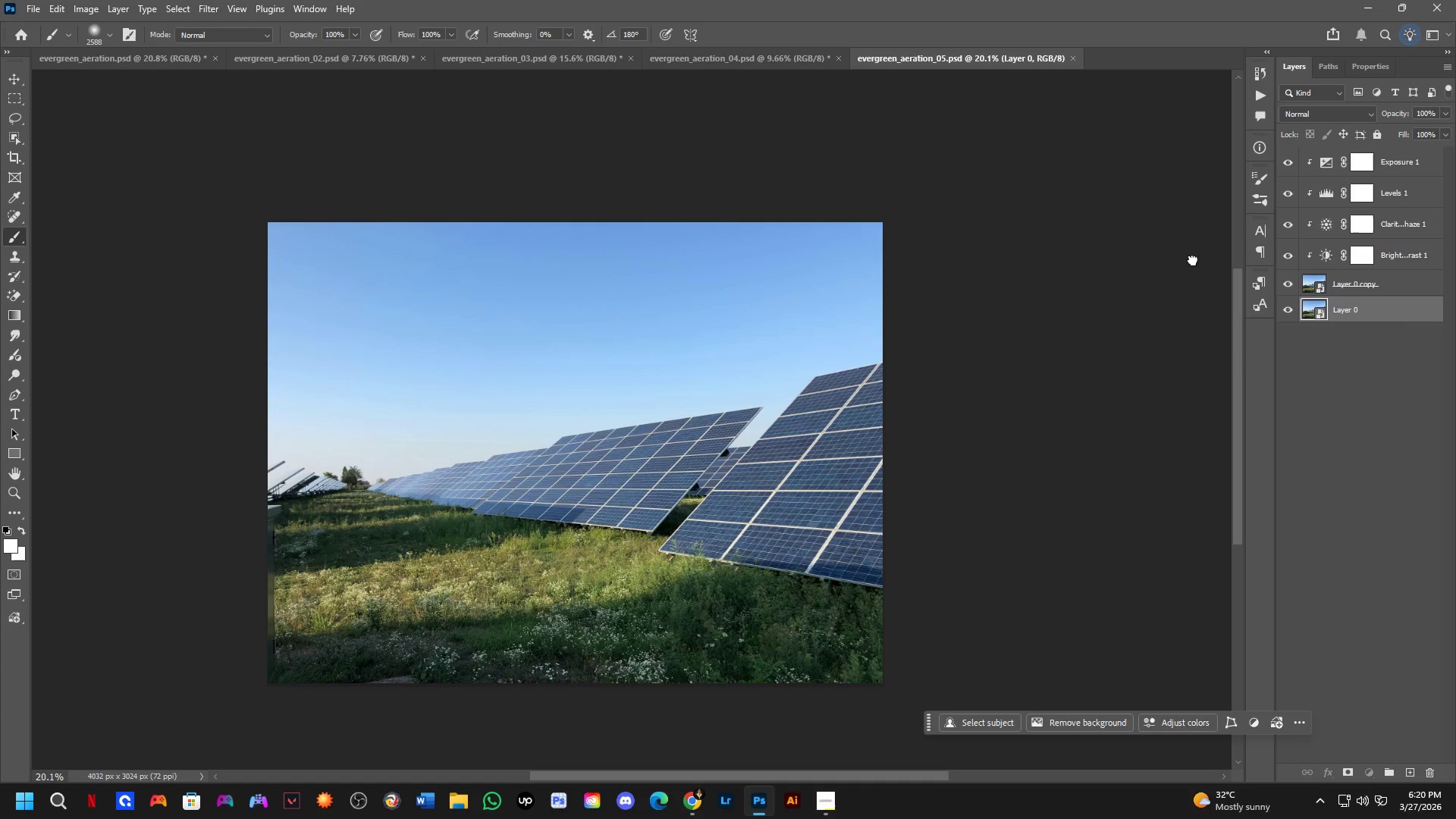 
scroll: coordinate [695, 383], scroll_direction: down, amount: 3.0
 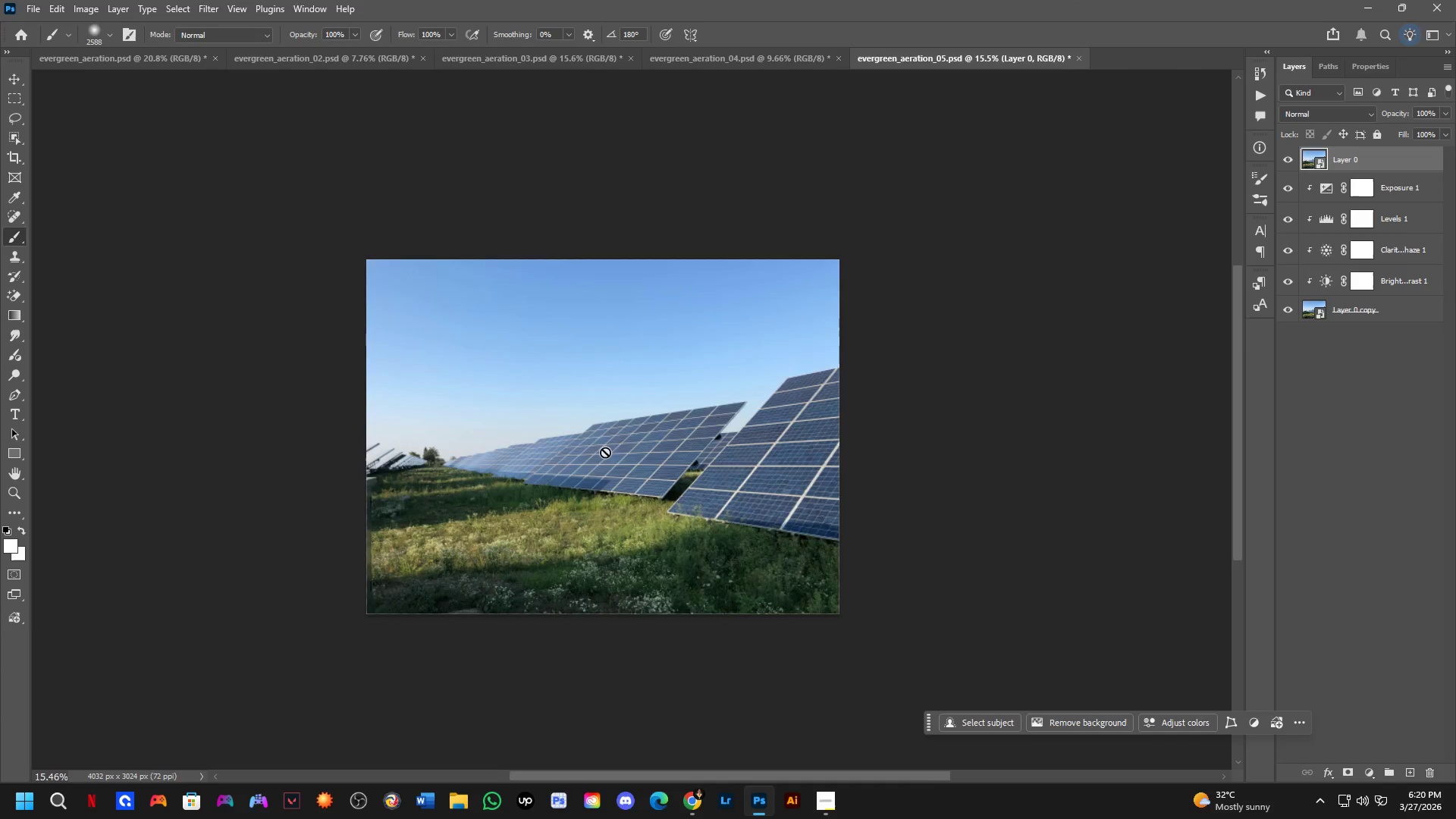 
hold_key(key=Space, duration=0.47)
 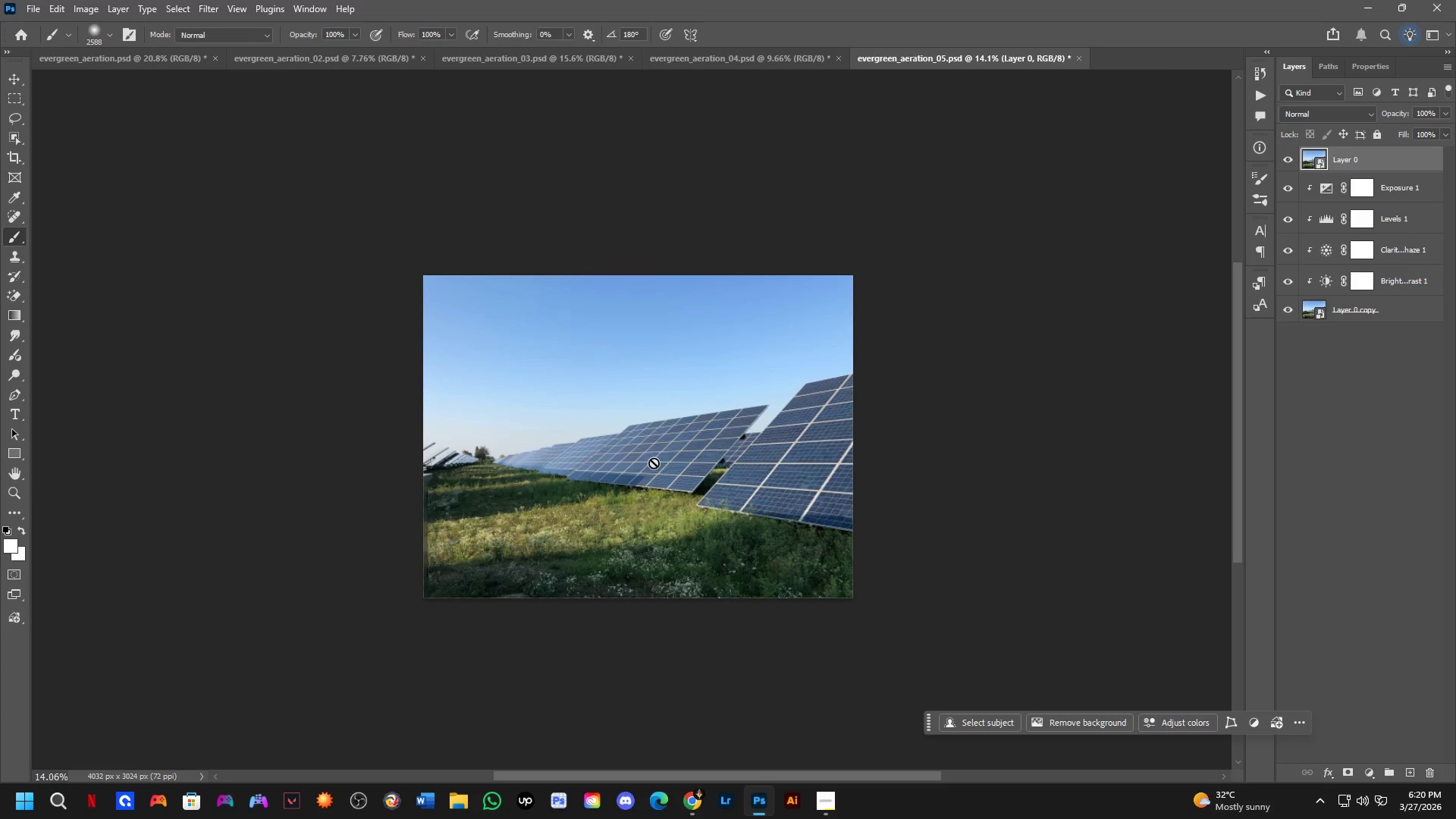 
left_click_drag(start_coordinate=[618, 451], to_coordinate=[653, 450])
 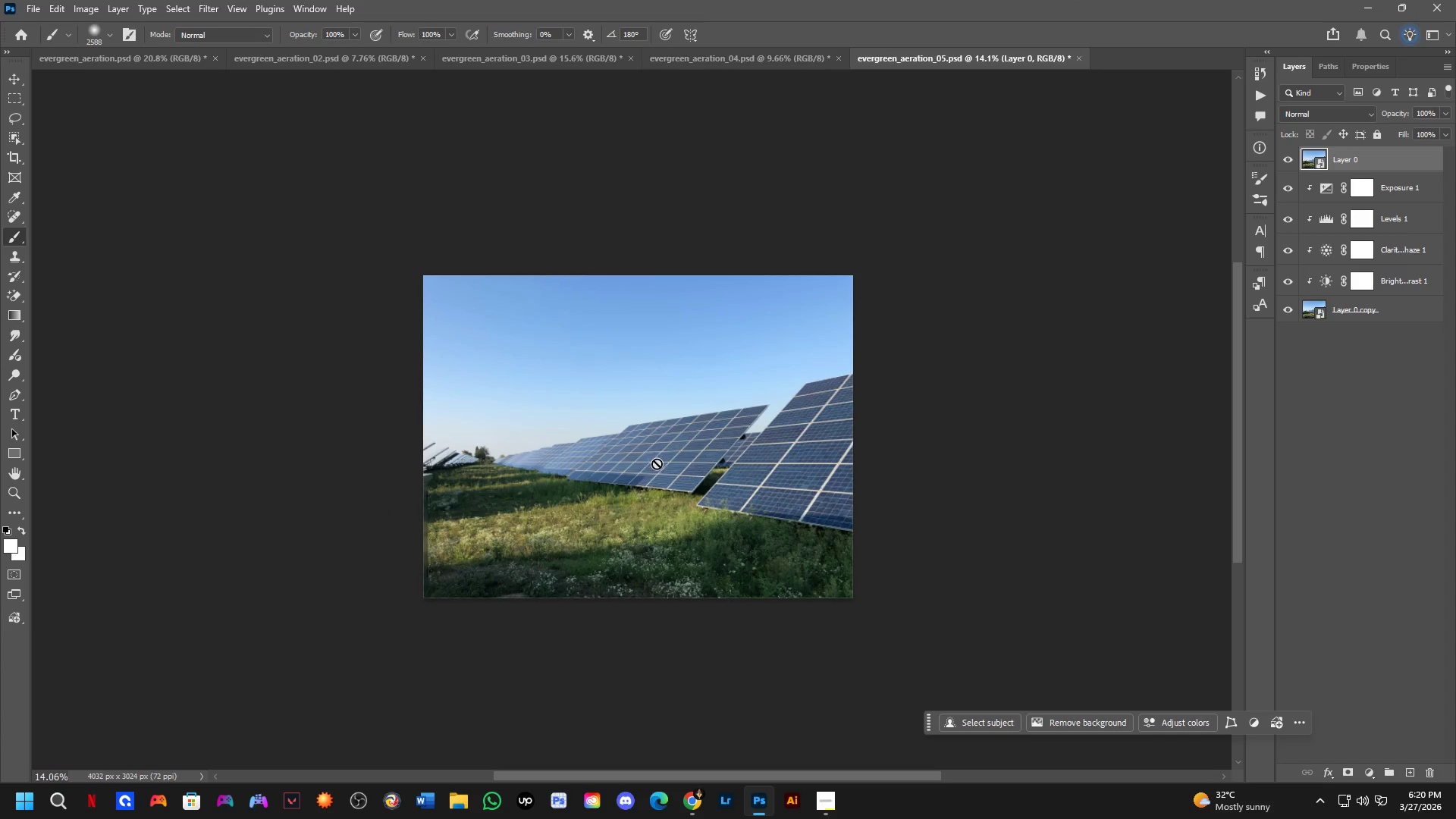 
scroll: coordinate [605, 452], scroll_direction: down, amount: 1.0
 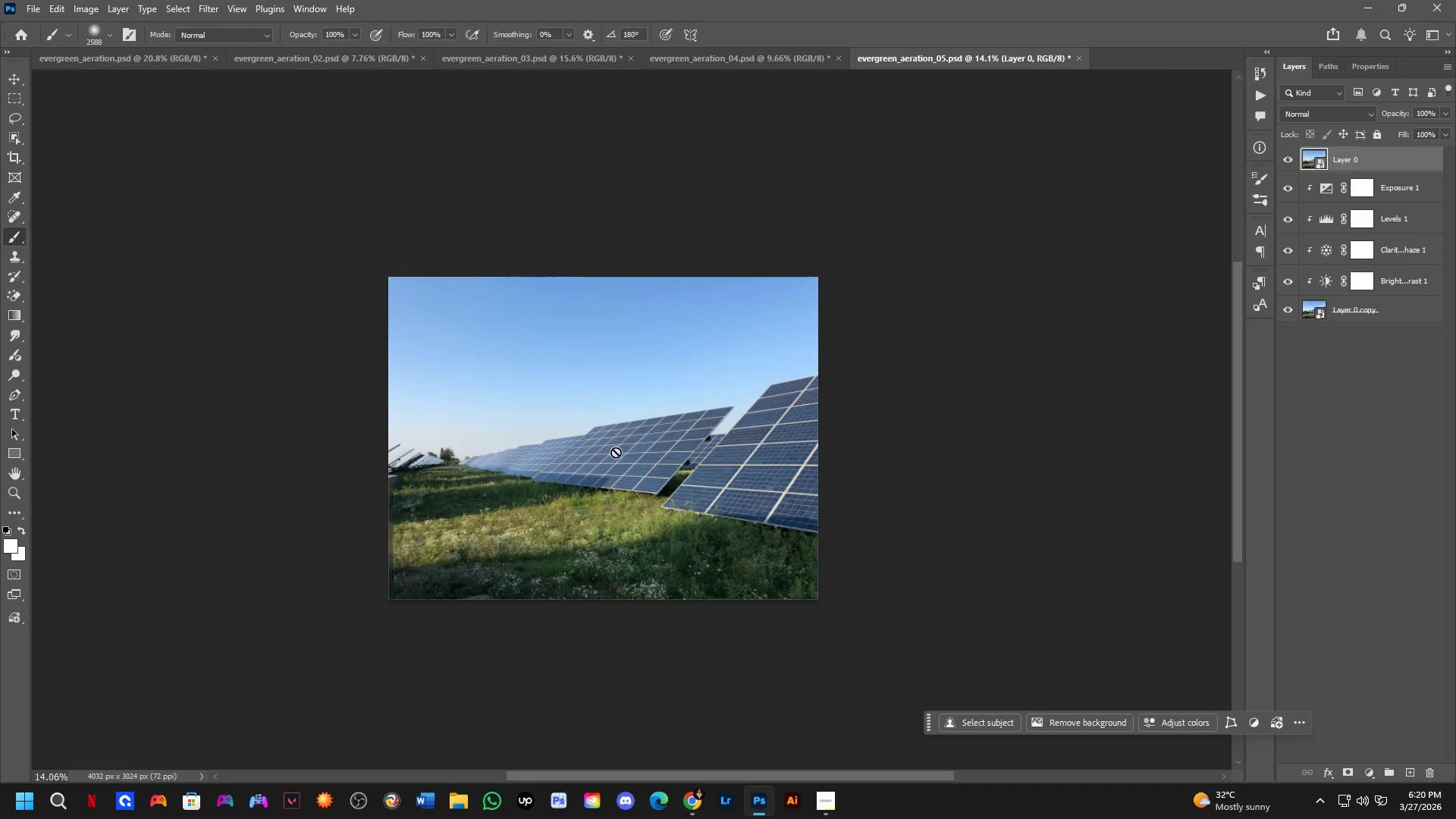 
key(Control+T)
 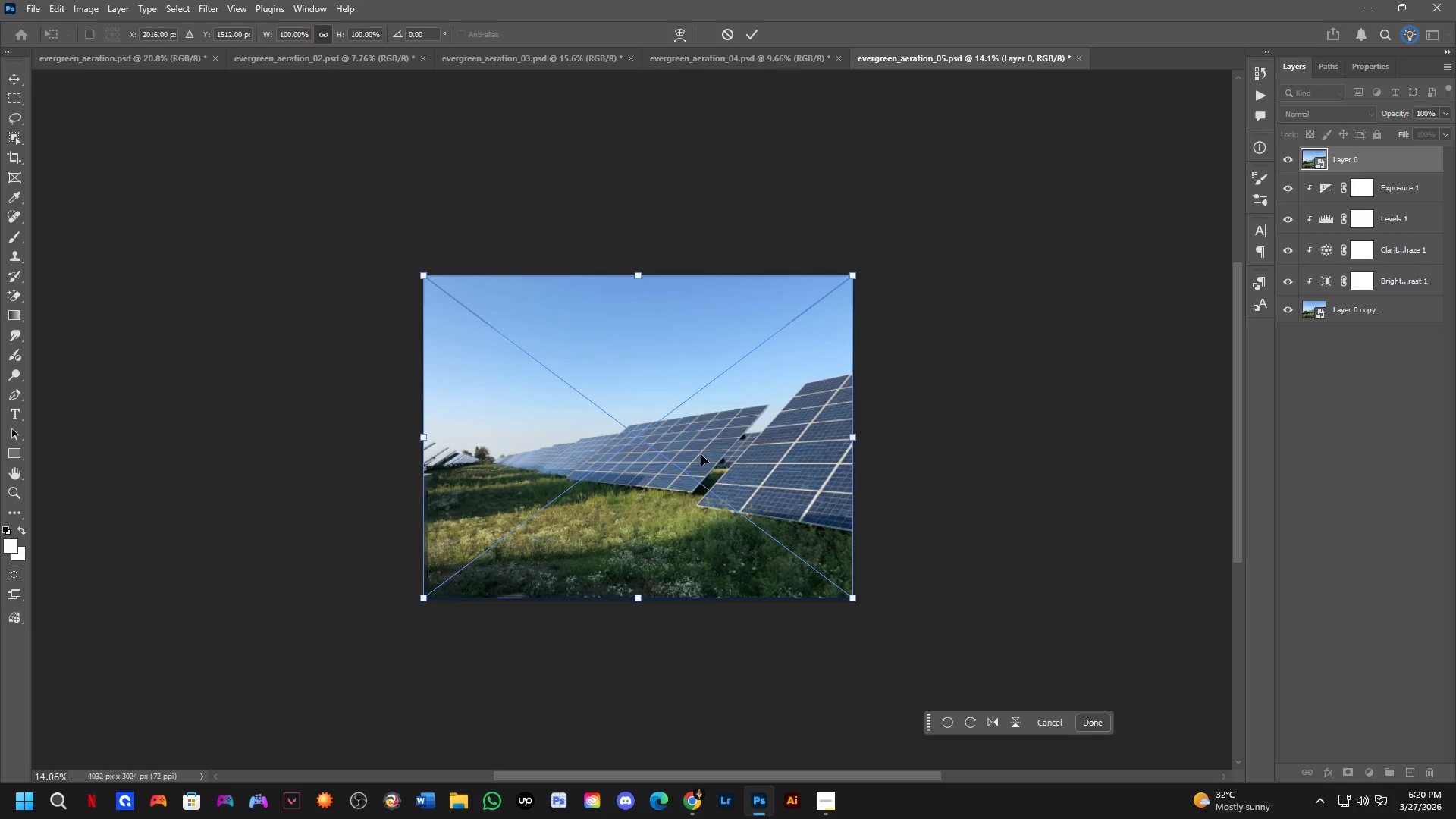 
hold_key(key=ShiftLeft, duration=1.53)
left_click_drag(start_coordinate=[759, 460], to_coordinate=[331, 463])
 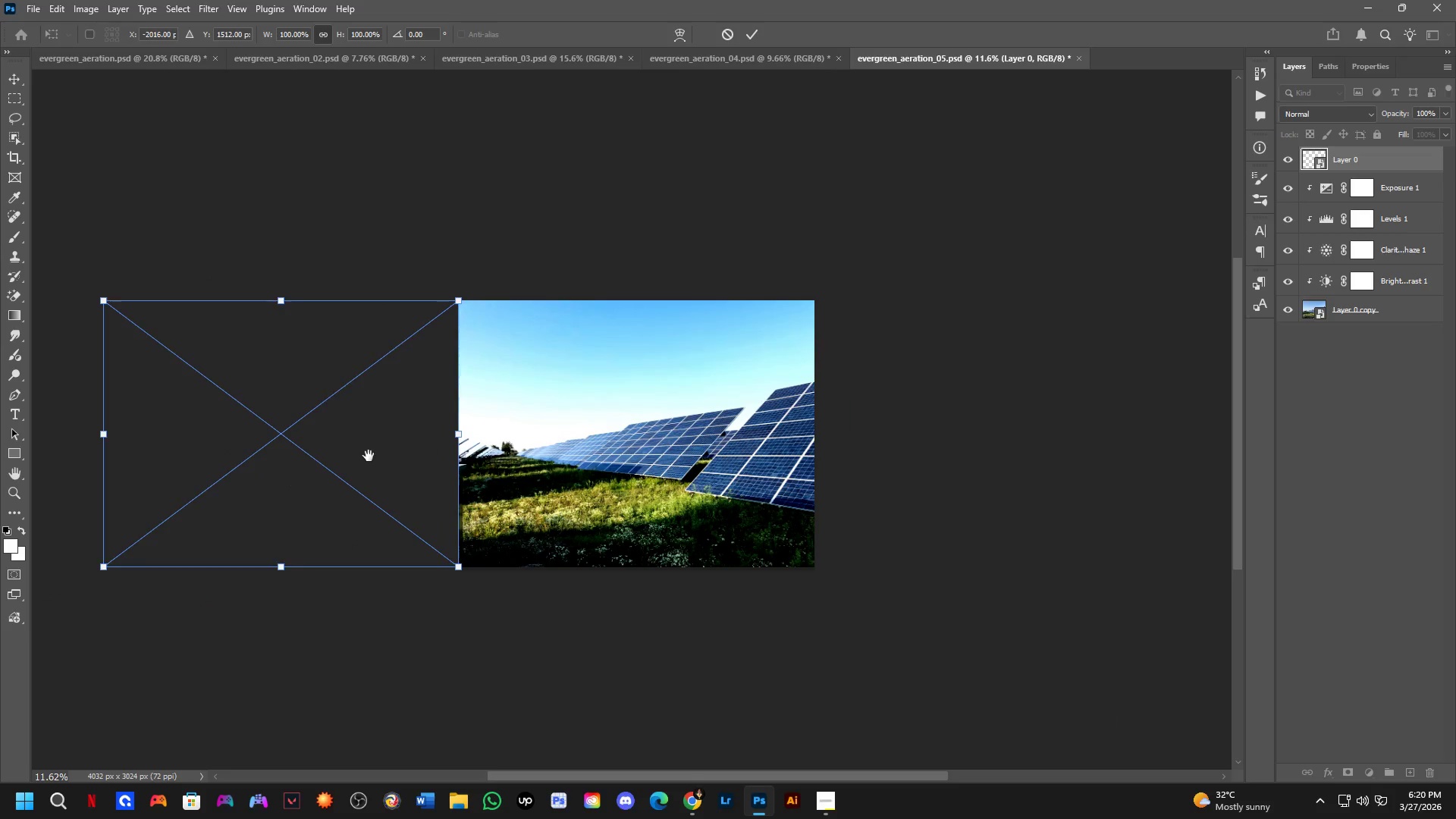 
hold_key(key=ShiftLeft, duration=1.52)
 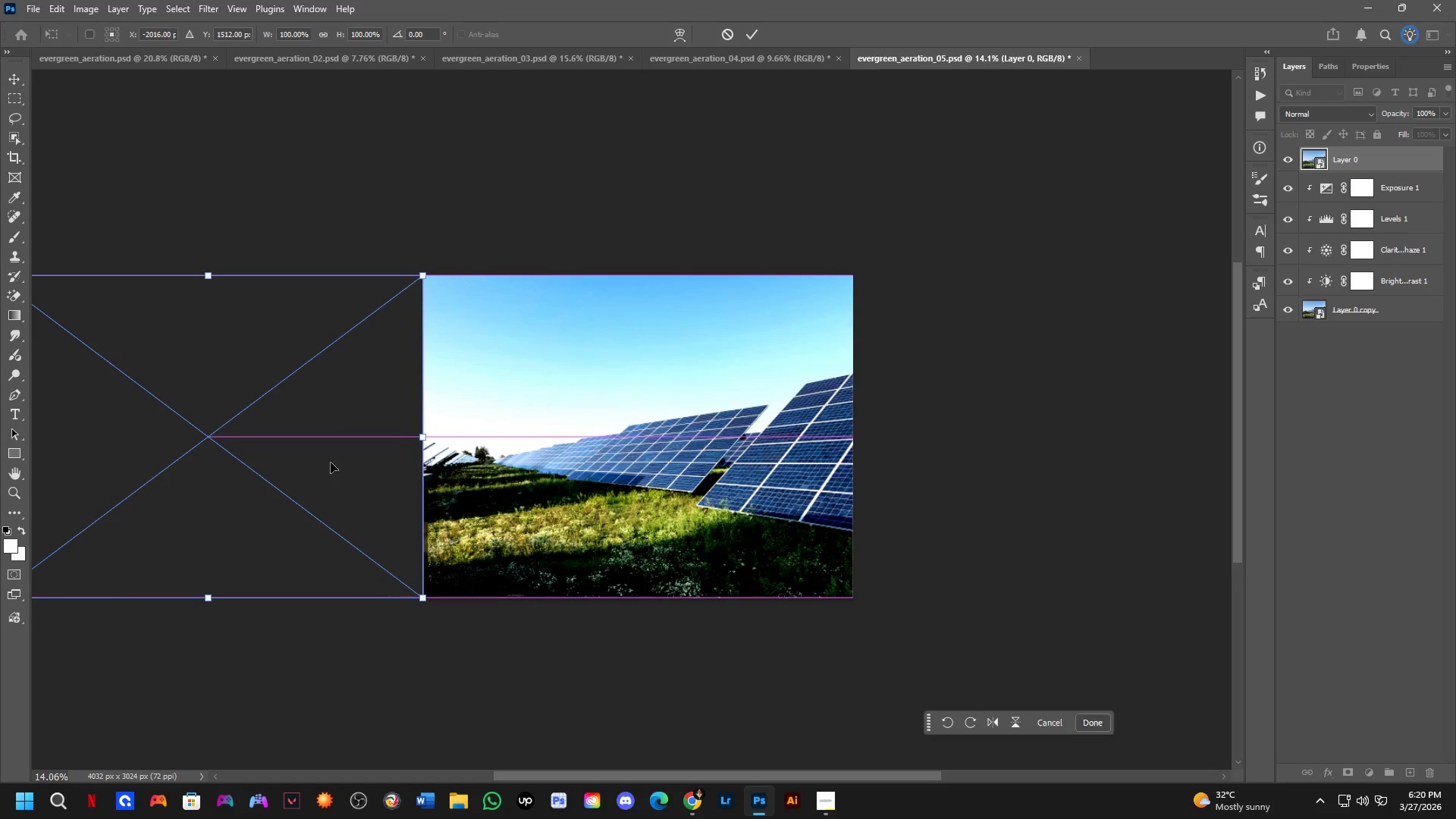 
hold_key(key=ShiftLeft, duration=0.58)
 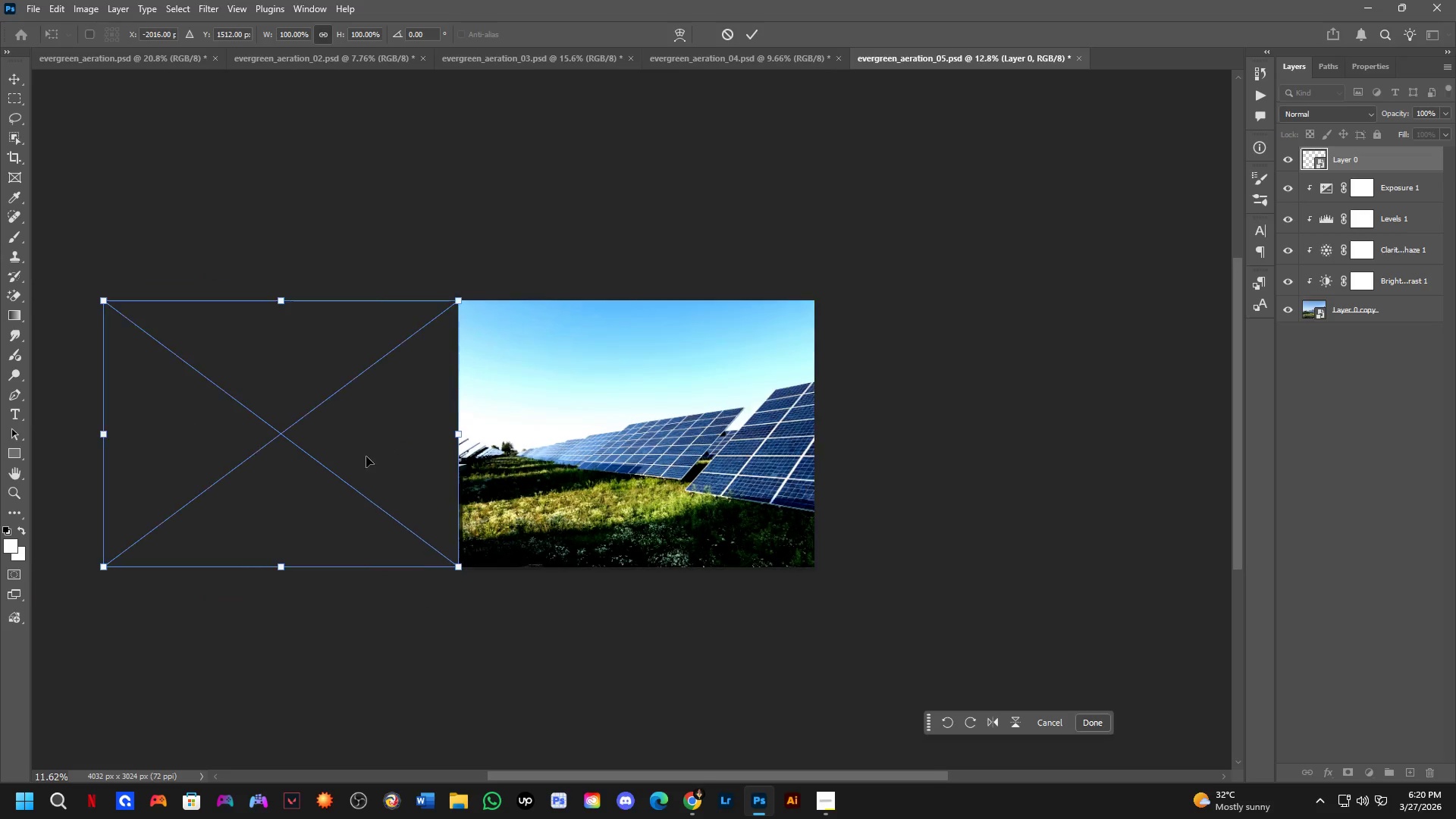 
hold_key(key=Space, duration=0.5)
 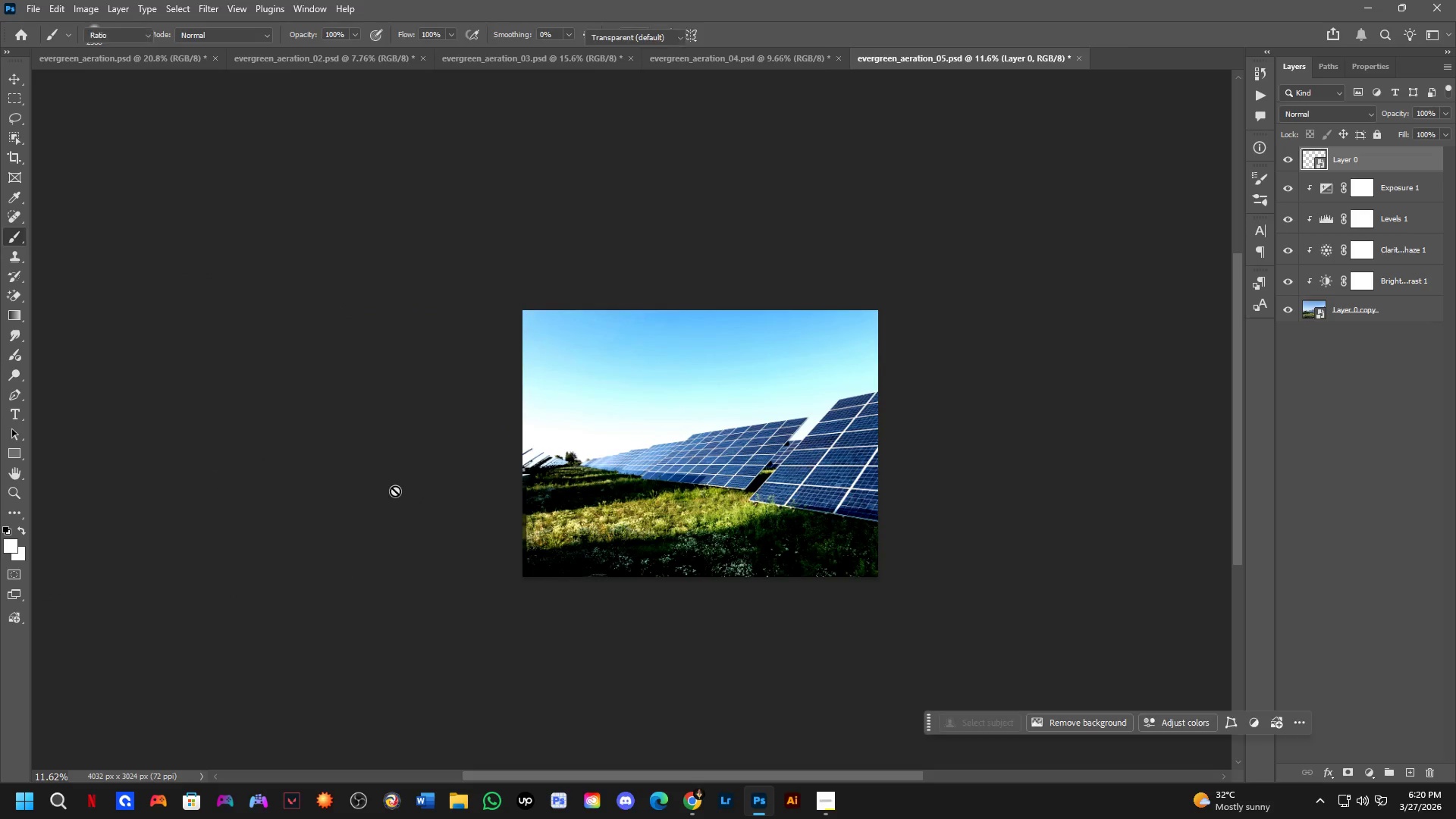 
left_click_drag(start_coordinate=[369, 456], to_coordinate=[432, 466])
 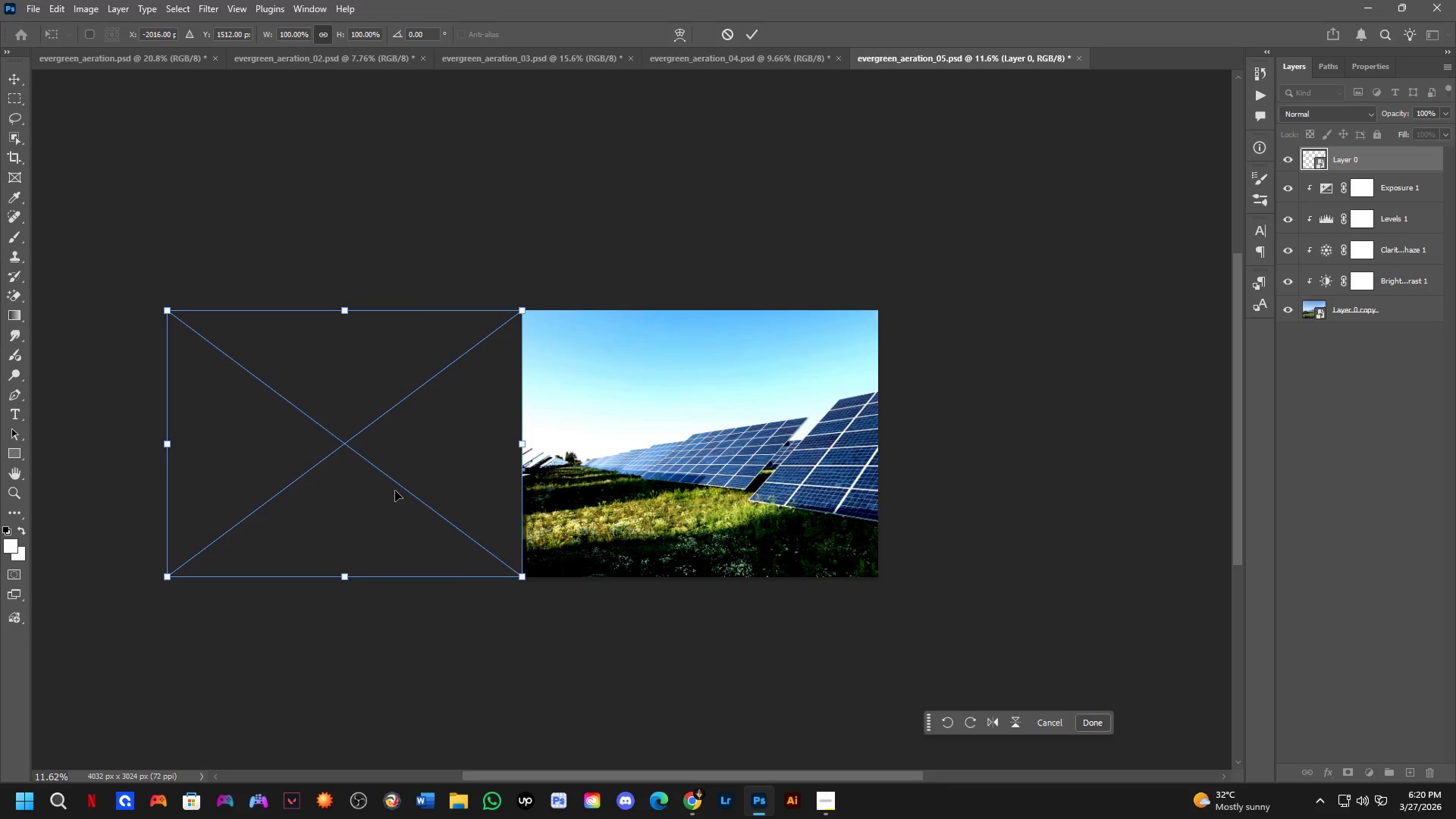 
scroll: coordinate [366, 457], scroll_direction: down, amount: 2.0
 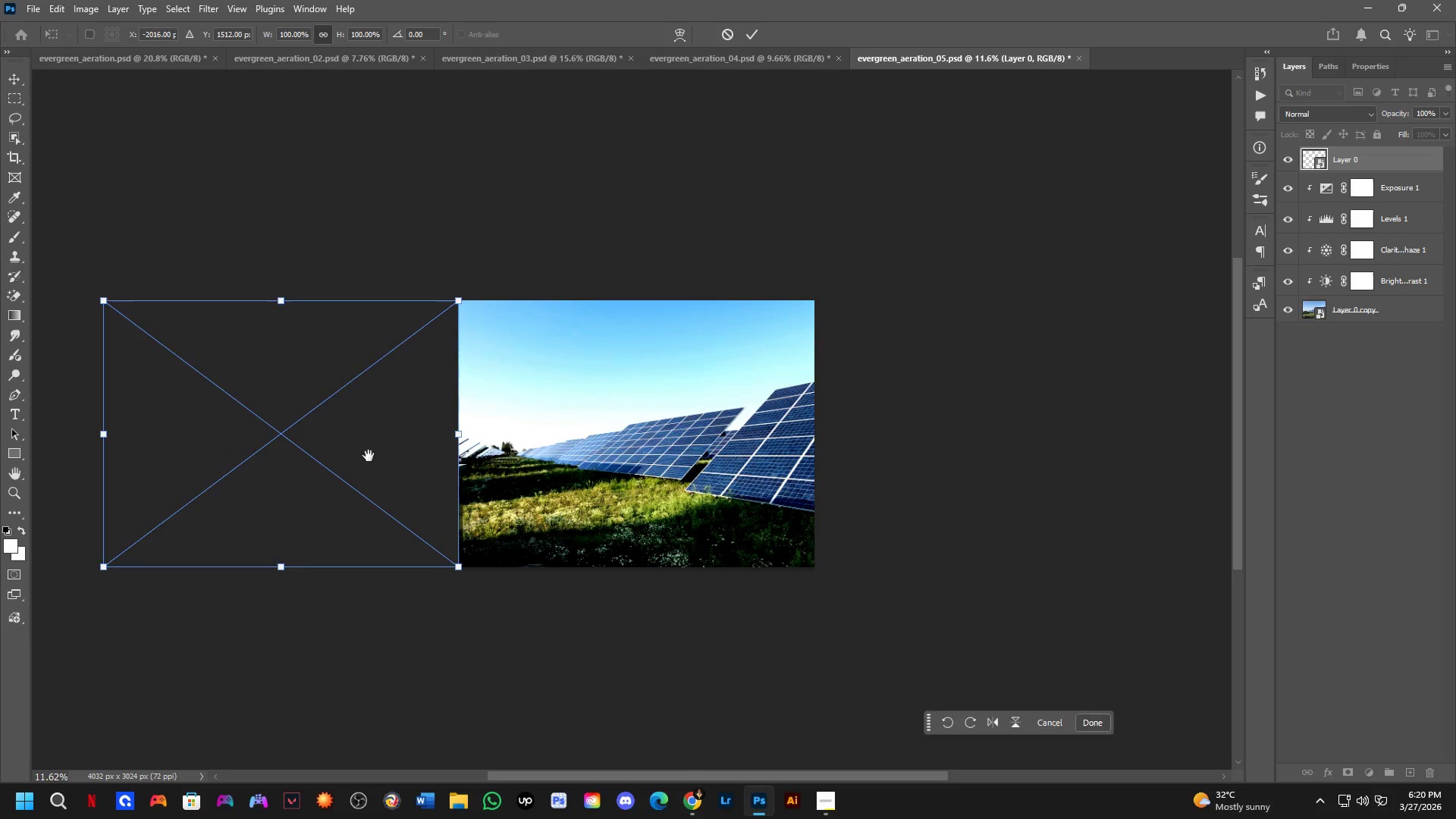 
key(NumpadEnter)
 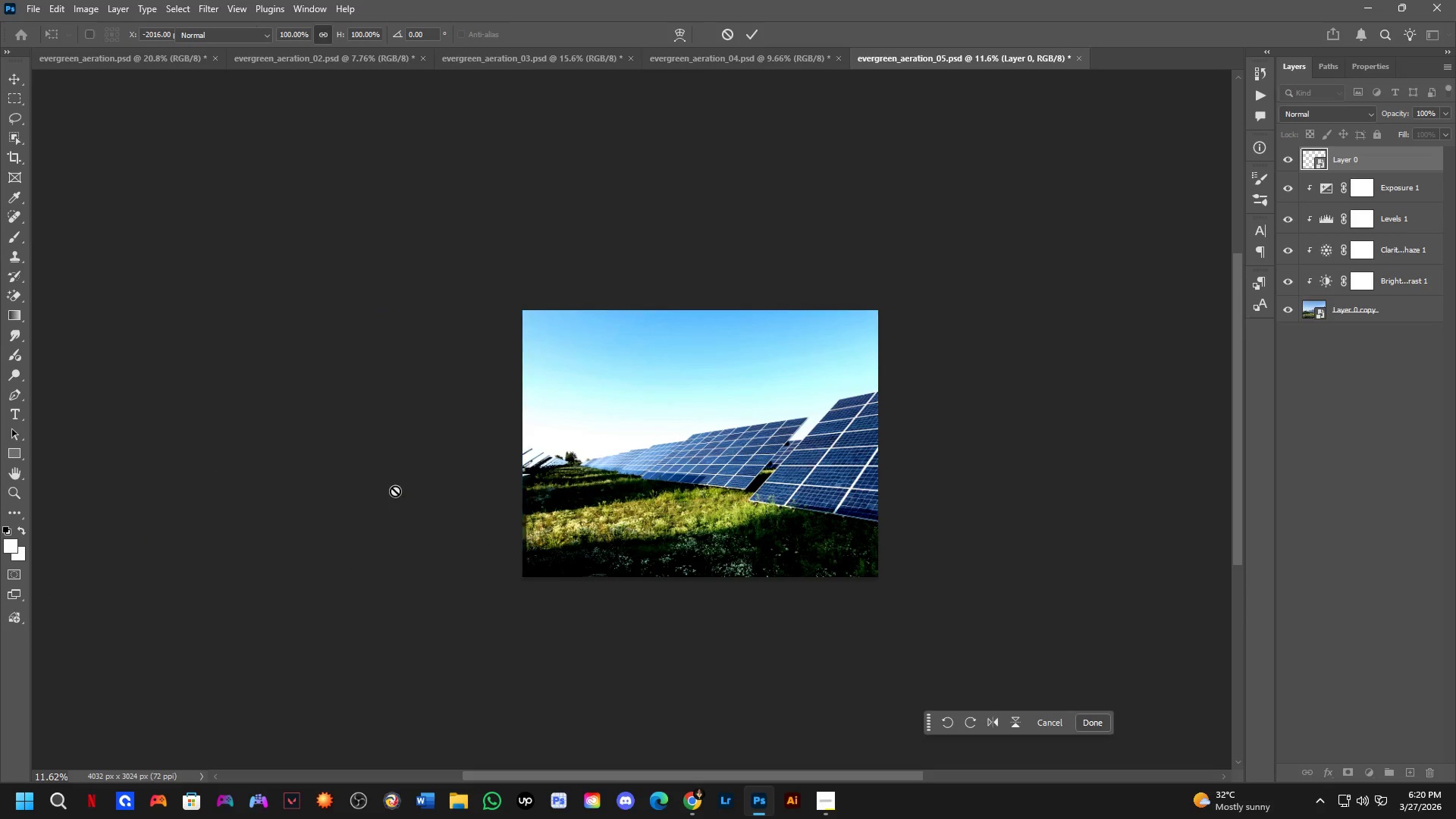 
key(C)
 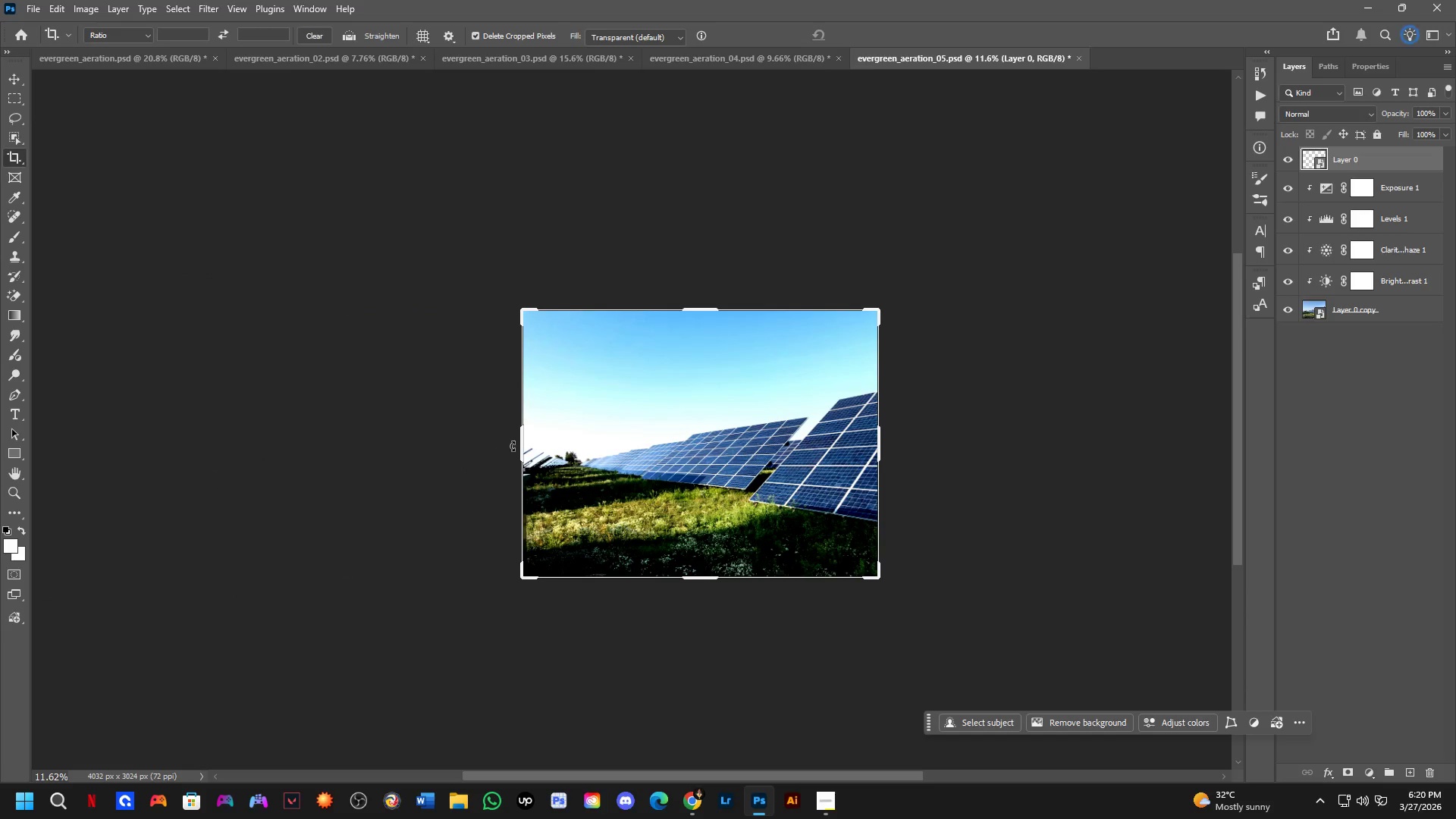 
left_click_drag(start_coordinate=[524, 441], to_coordinate=[346, 472])
 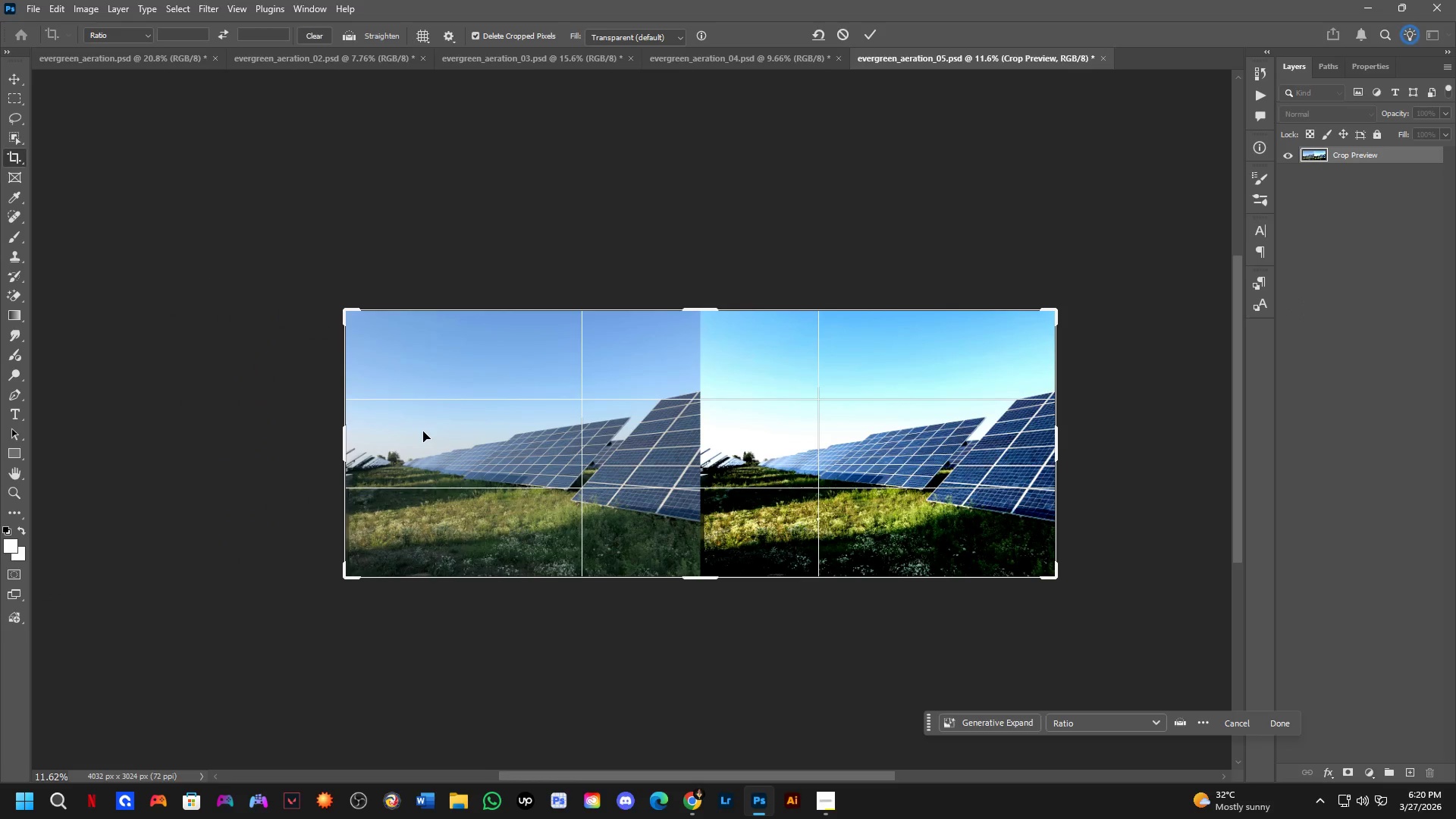 
scroll: coordinate [423, 431], scroll_direction: up, amount: 2.0
 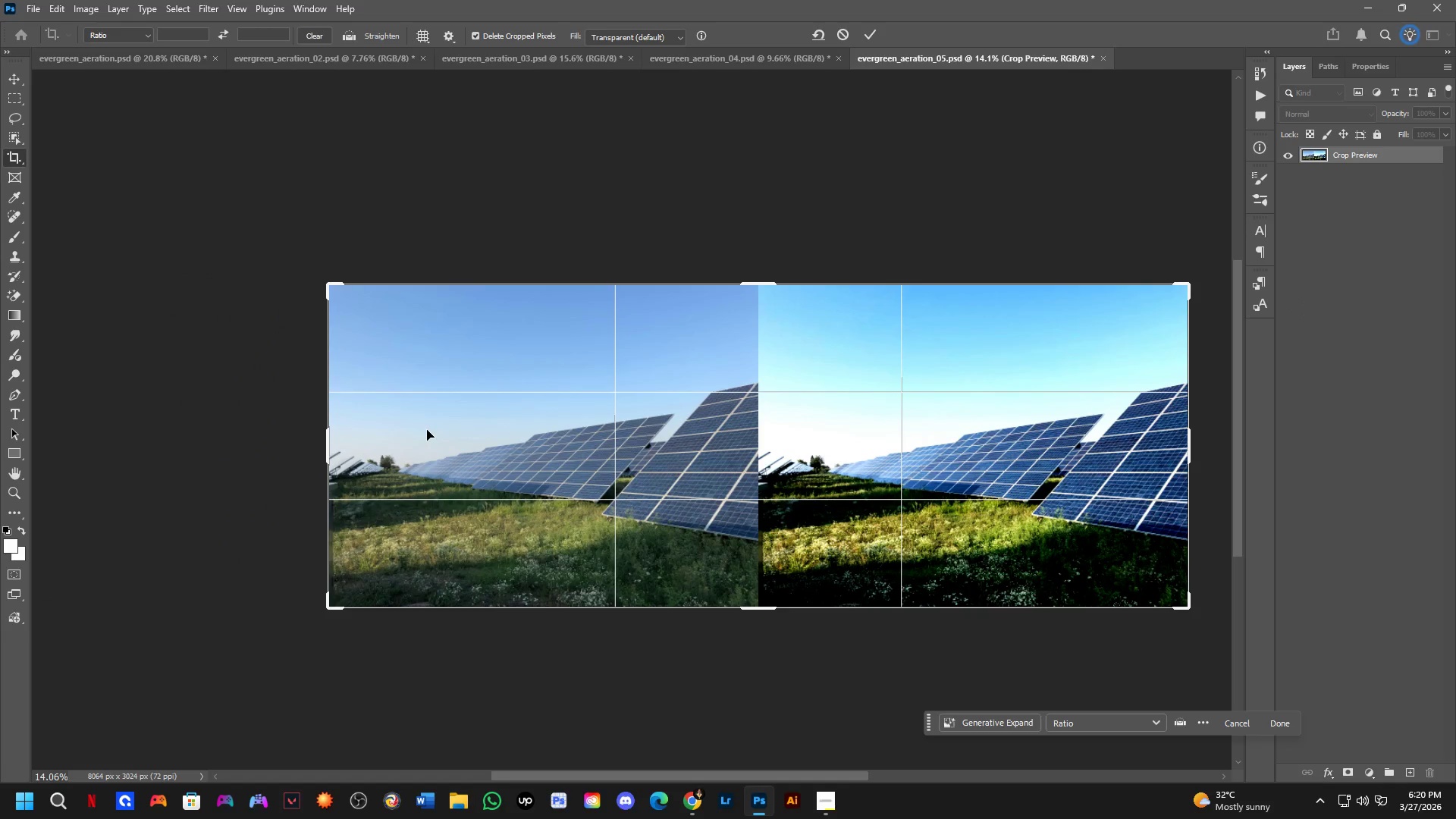 
hold_key(key=Space, duration=0.77)
 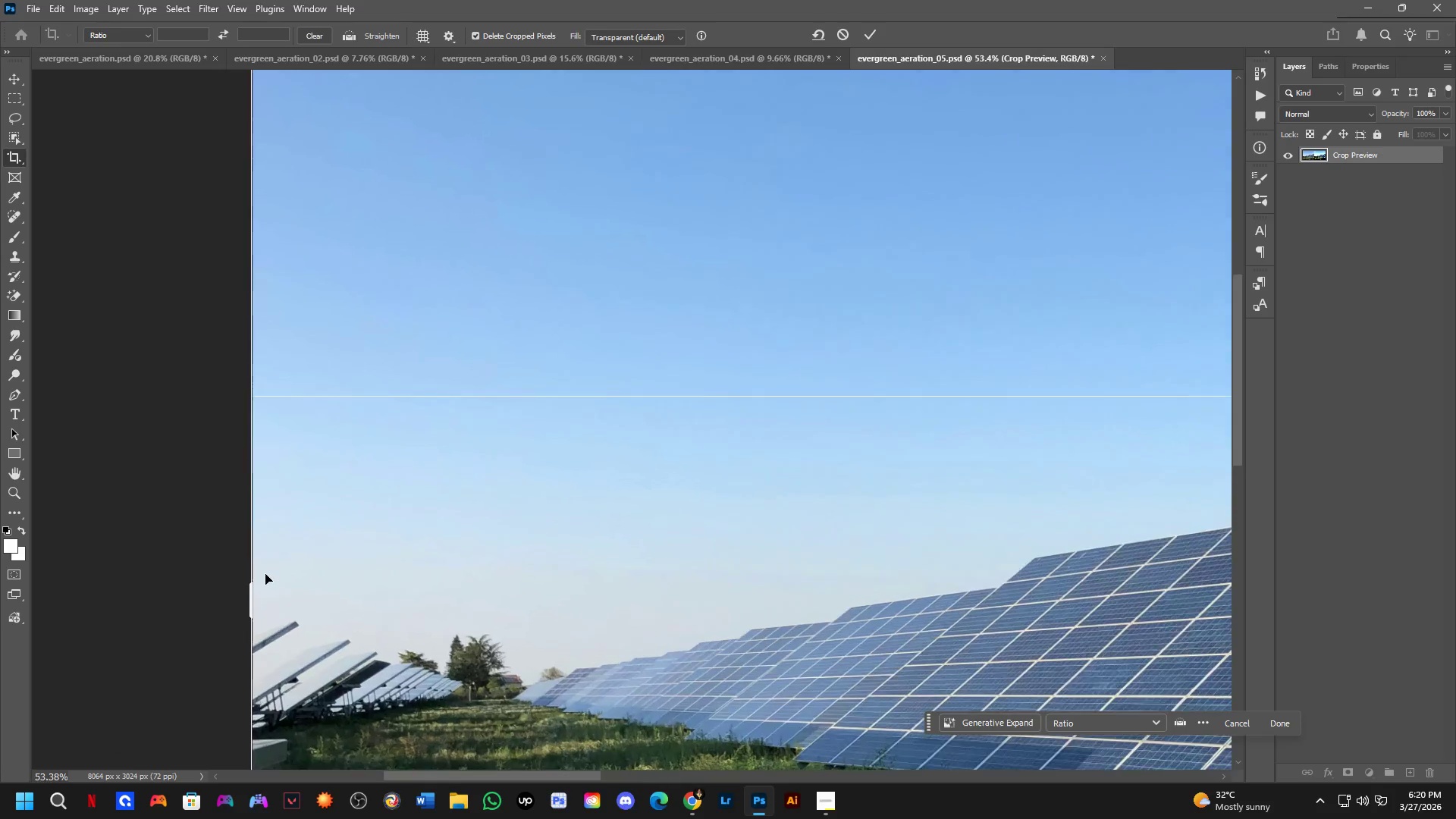 
left_click_drag(start_coordinate=[214, 458], to_coordinate=[917, 592])
 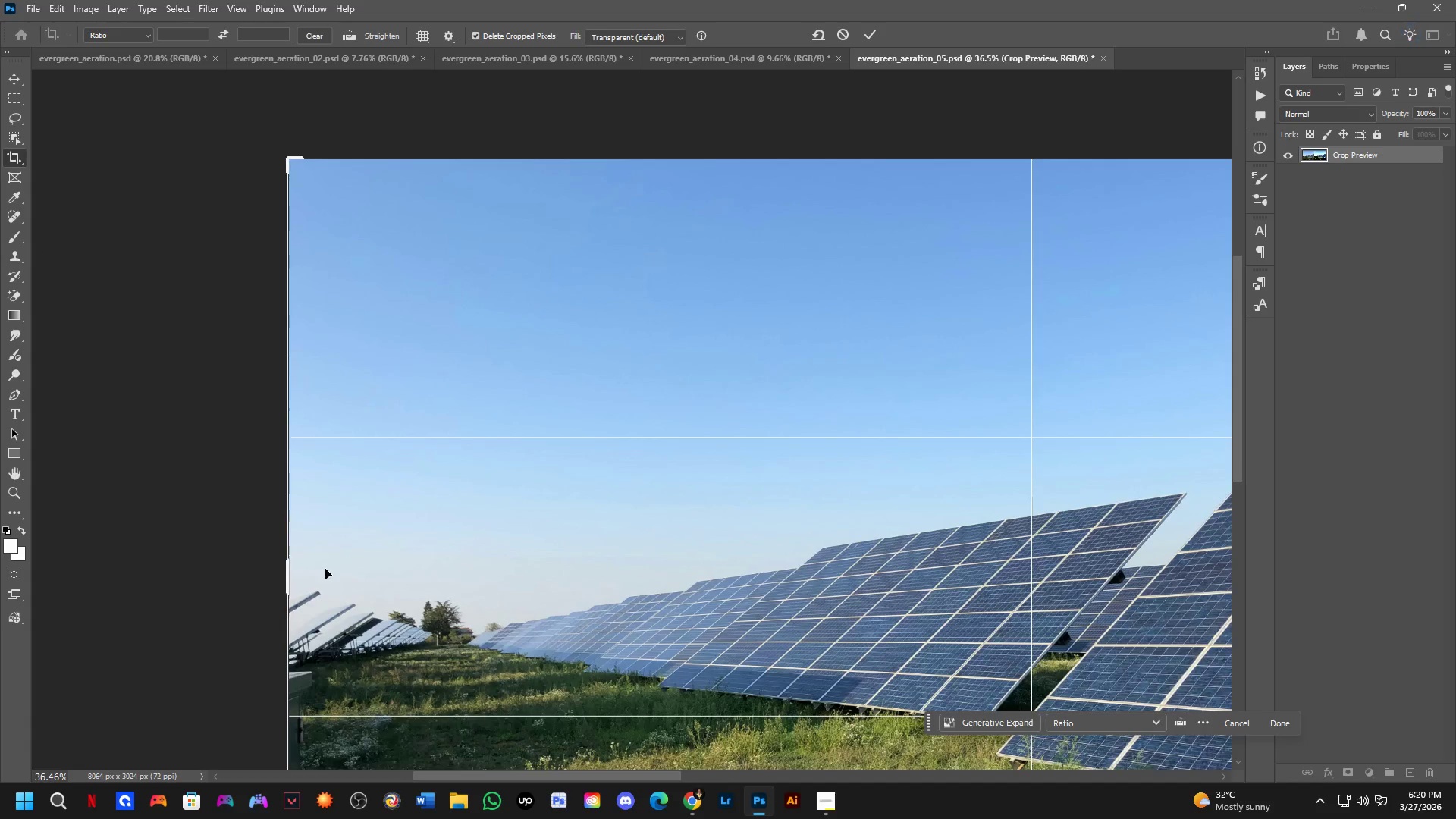 
scroll: coordinate [140, 448], scroll_direction: up, amount: 10.0
 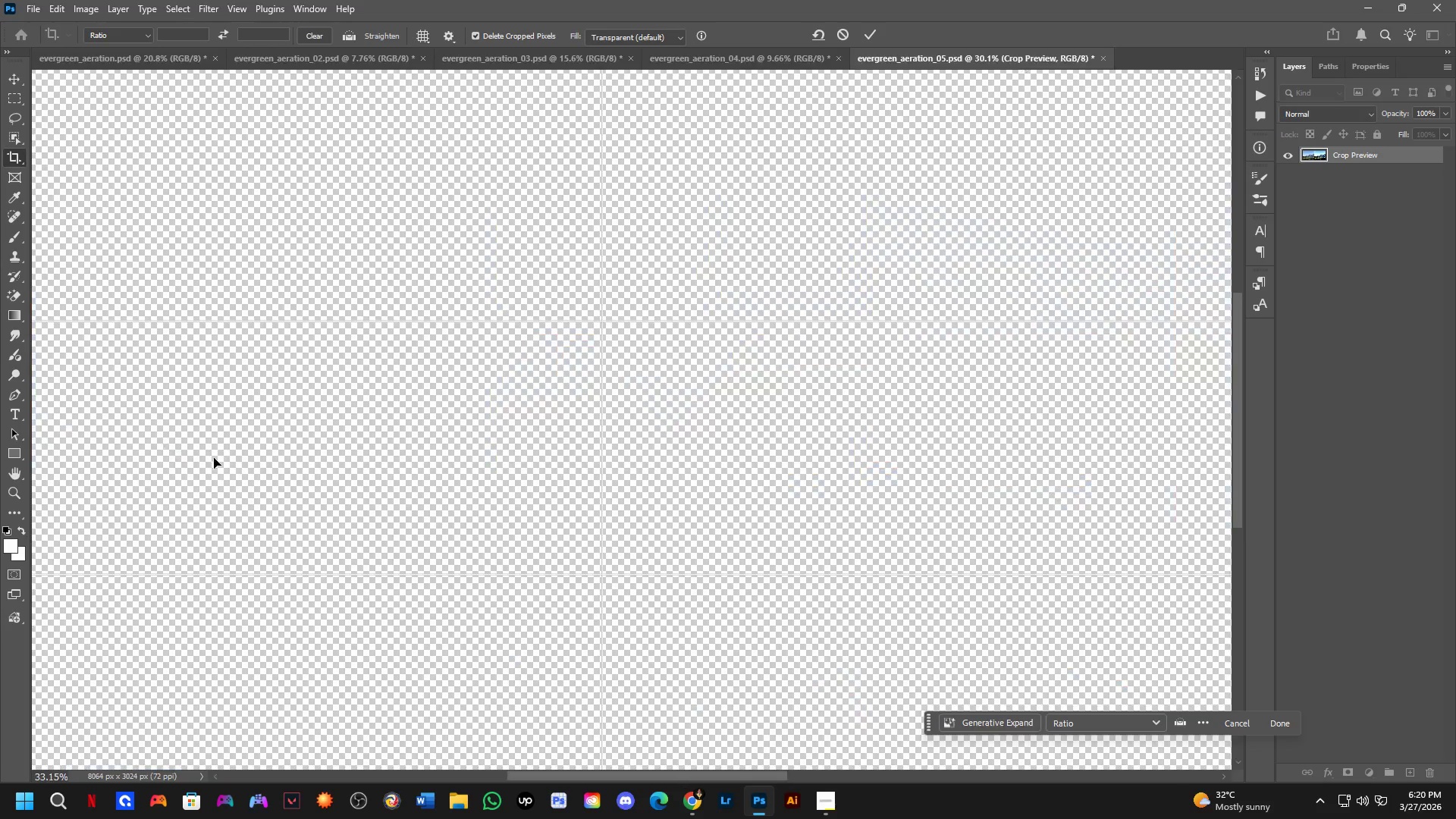 
left_click_drag(start_coordinate=[253, 598], to_coordinate=[253, 625])
 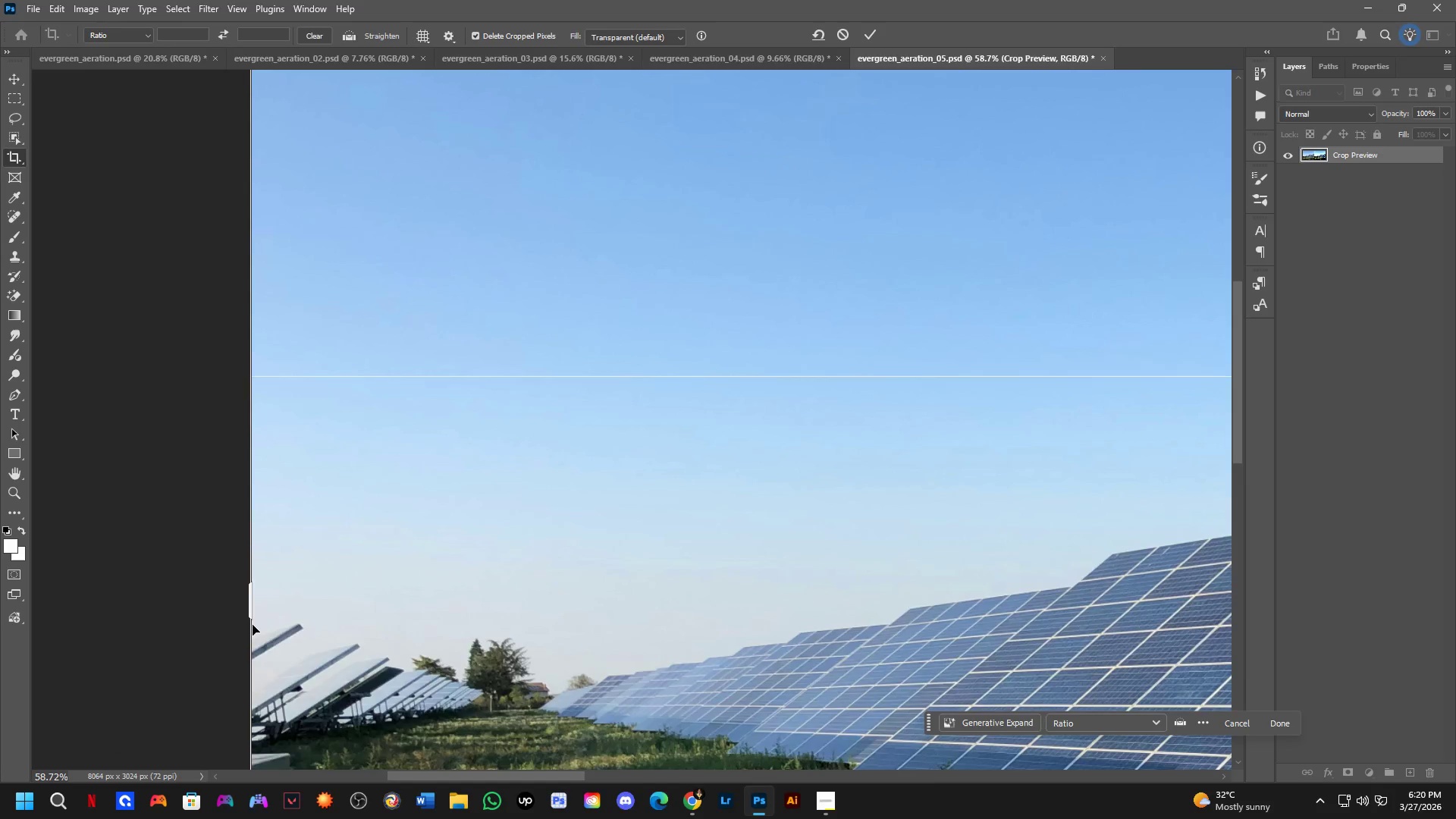 
scroll: coordinate [259, 594], scroll_direction: up, amount: 5.0
 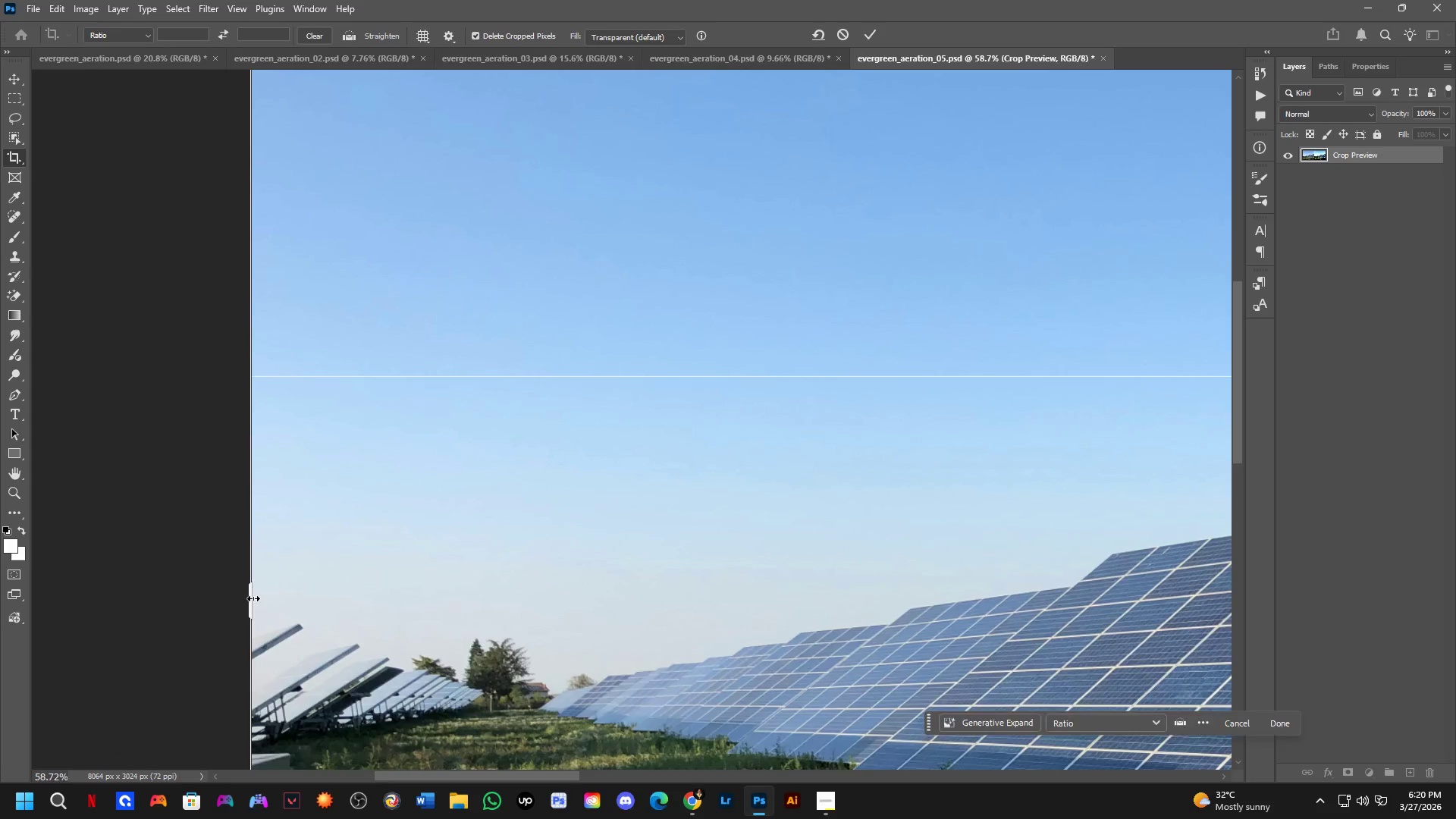 
key(NumpadEnter)
 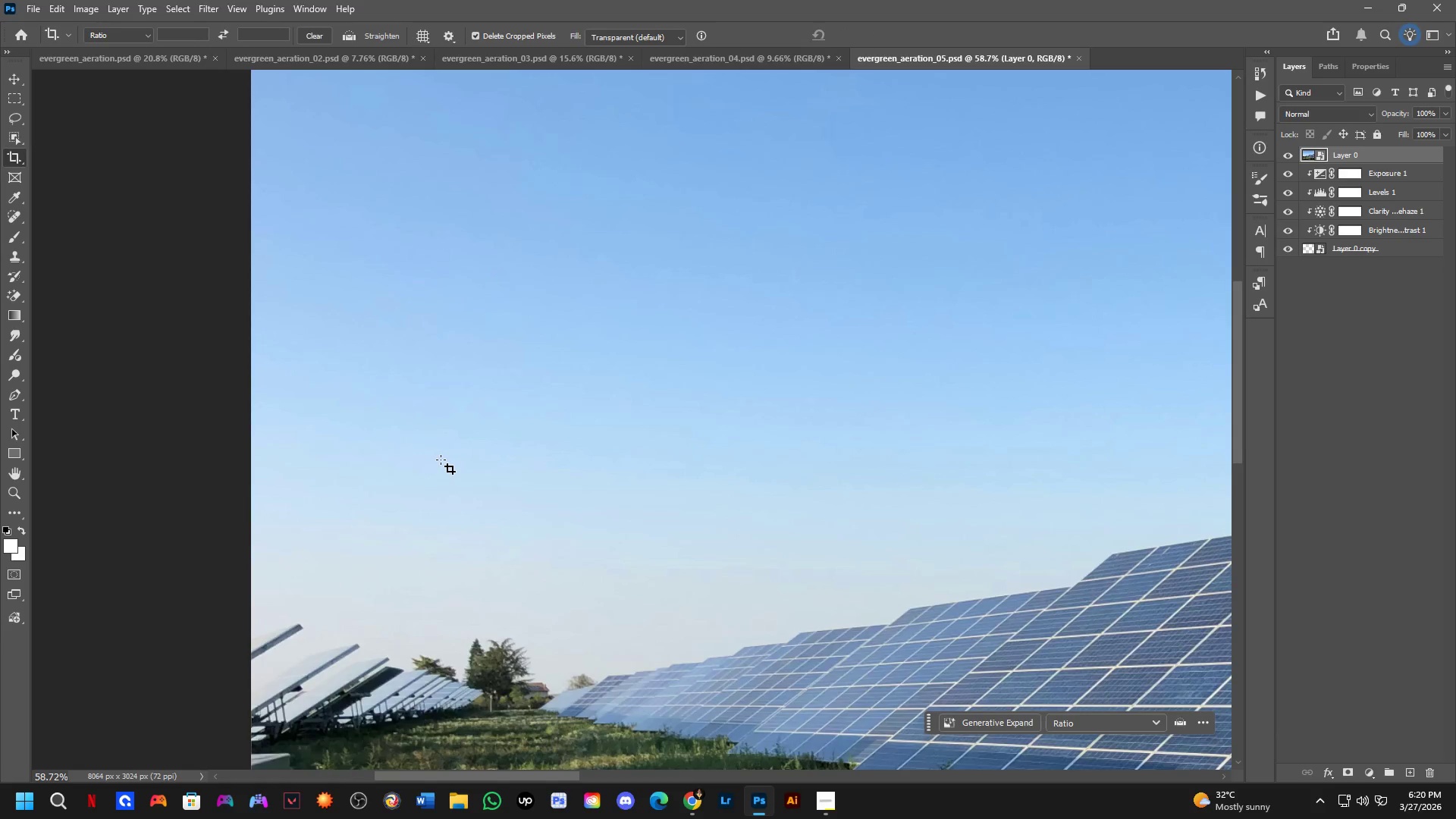 
key(Shift+ShiftLeft)
 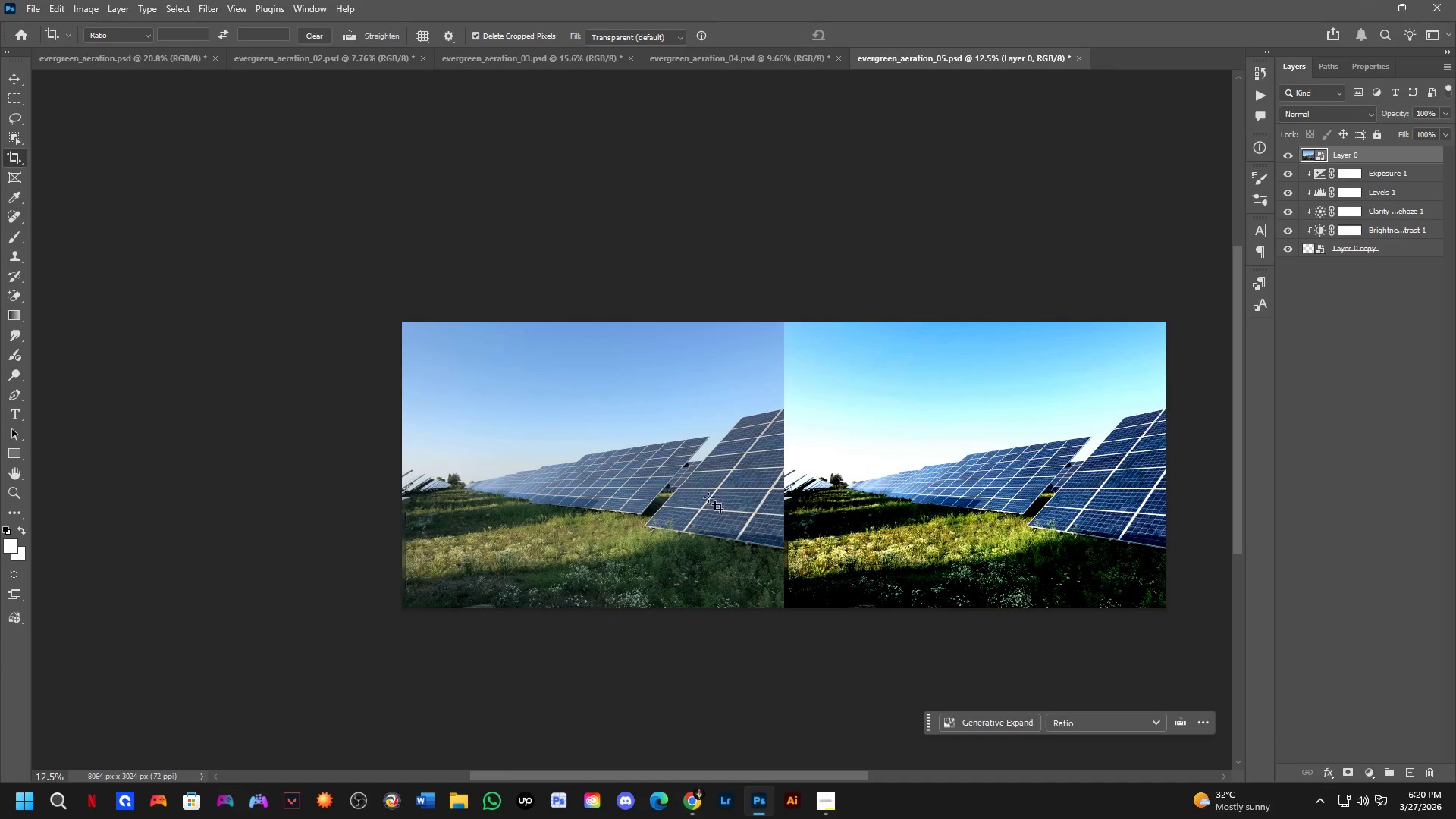 
hold_key(key=Space, duration=0.48)
 